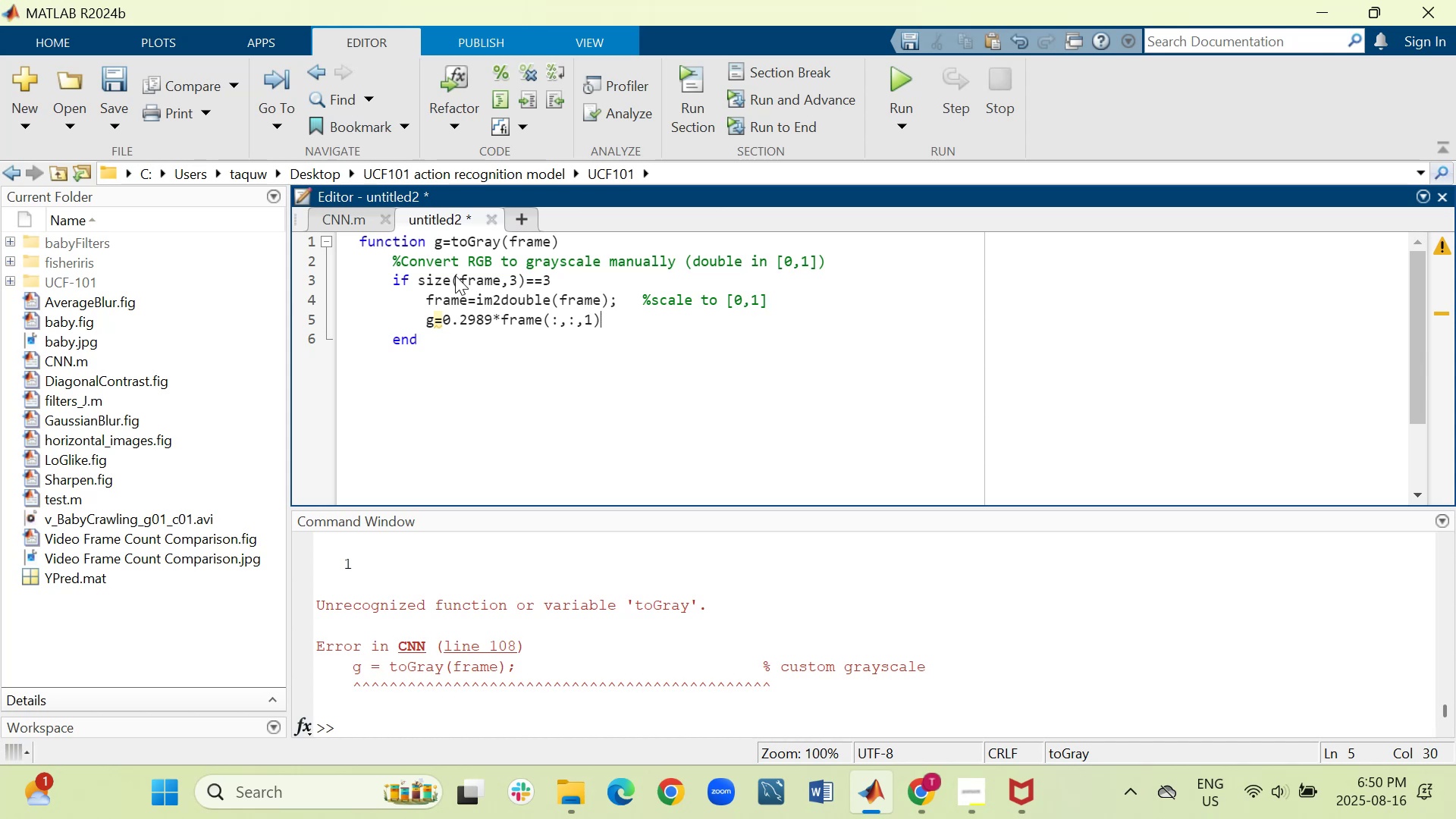 
key(Shift+Equal)
 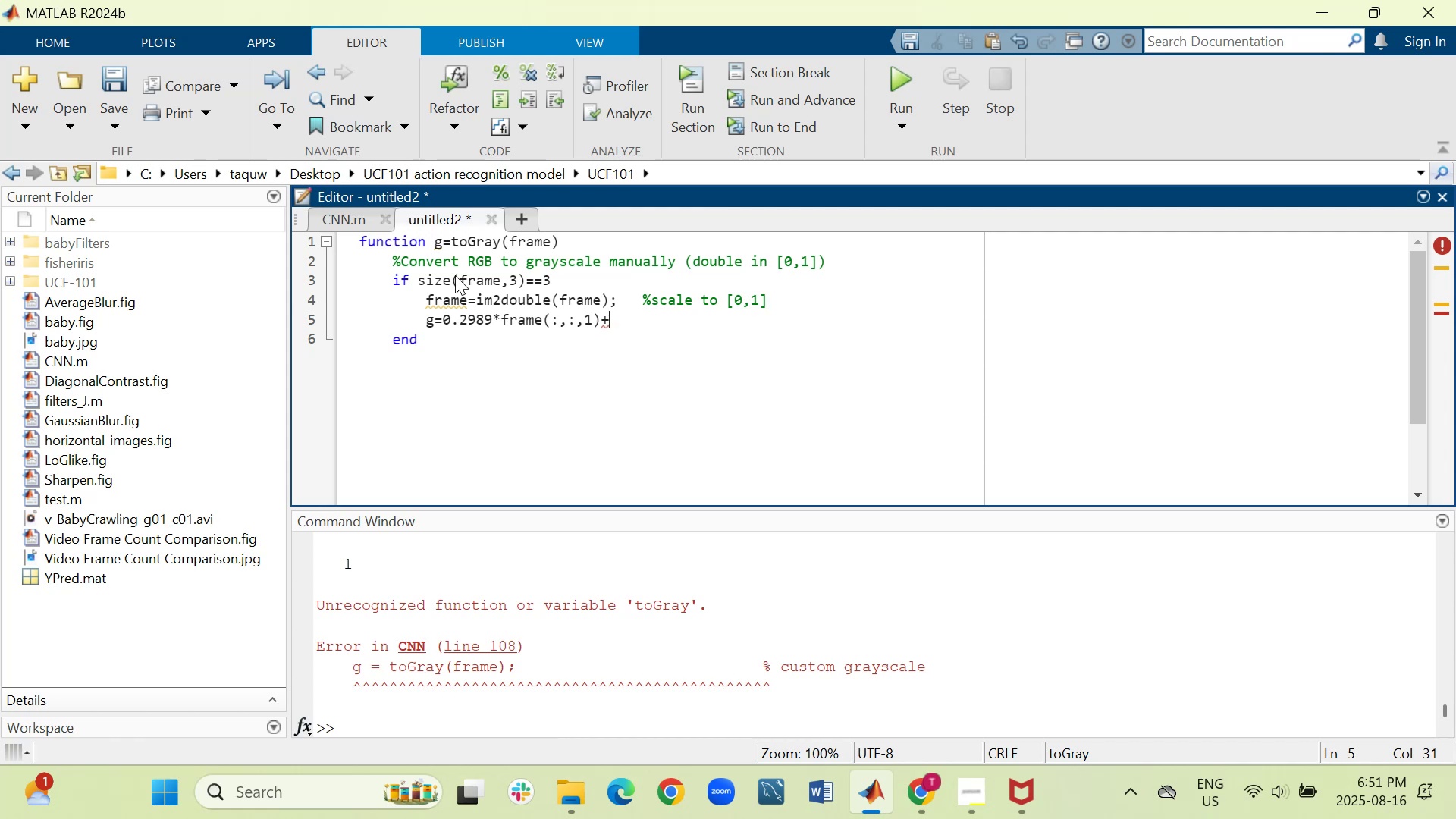 
wait(30.93)
 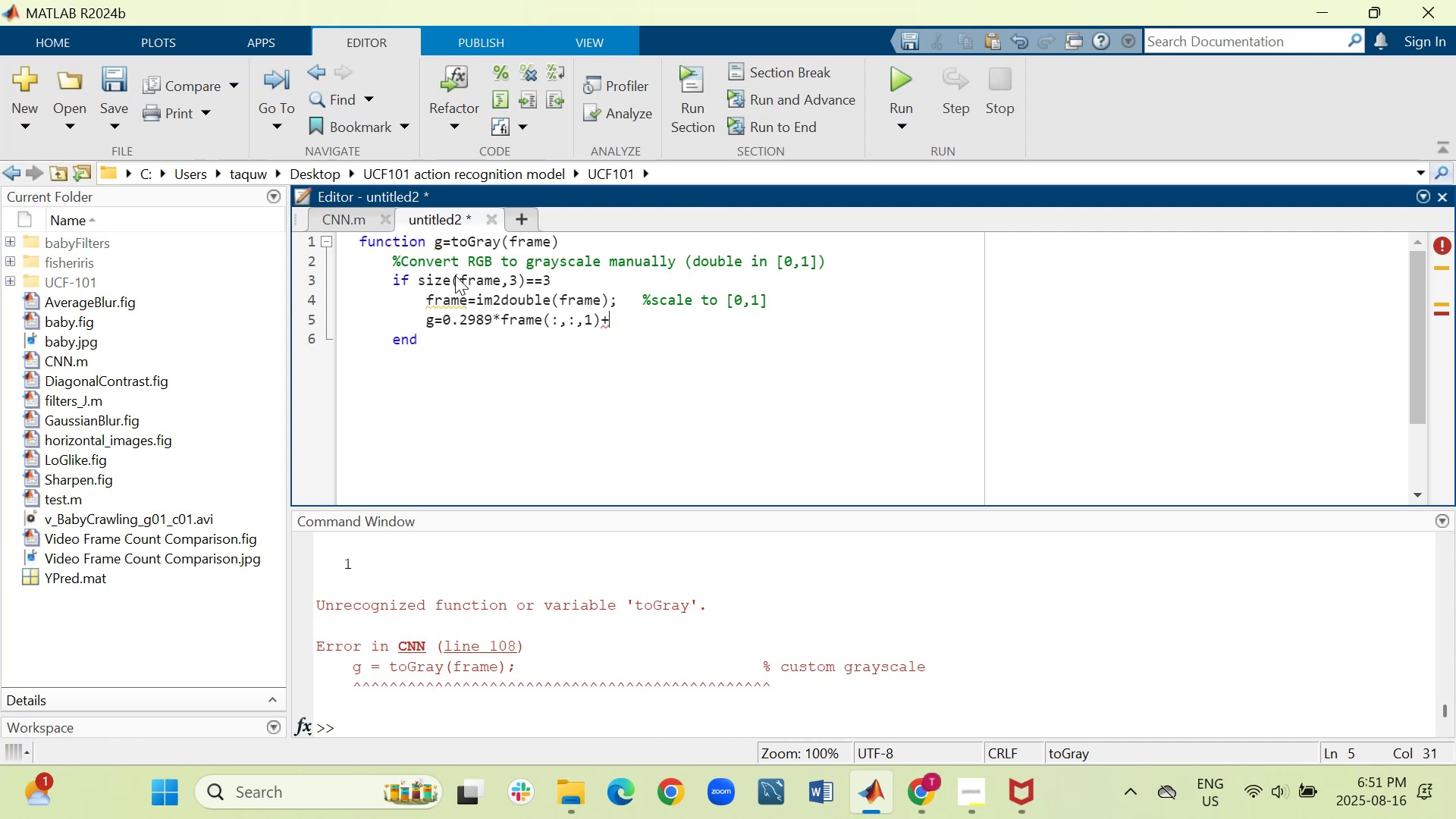 
type(0.5870*frame)
 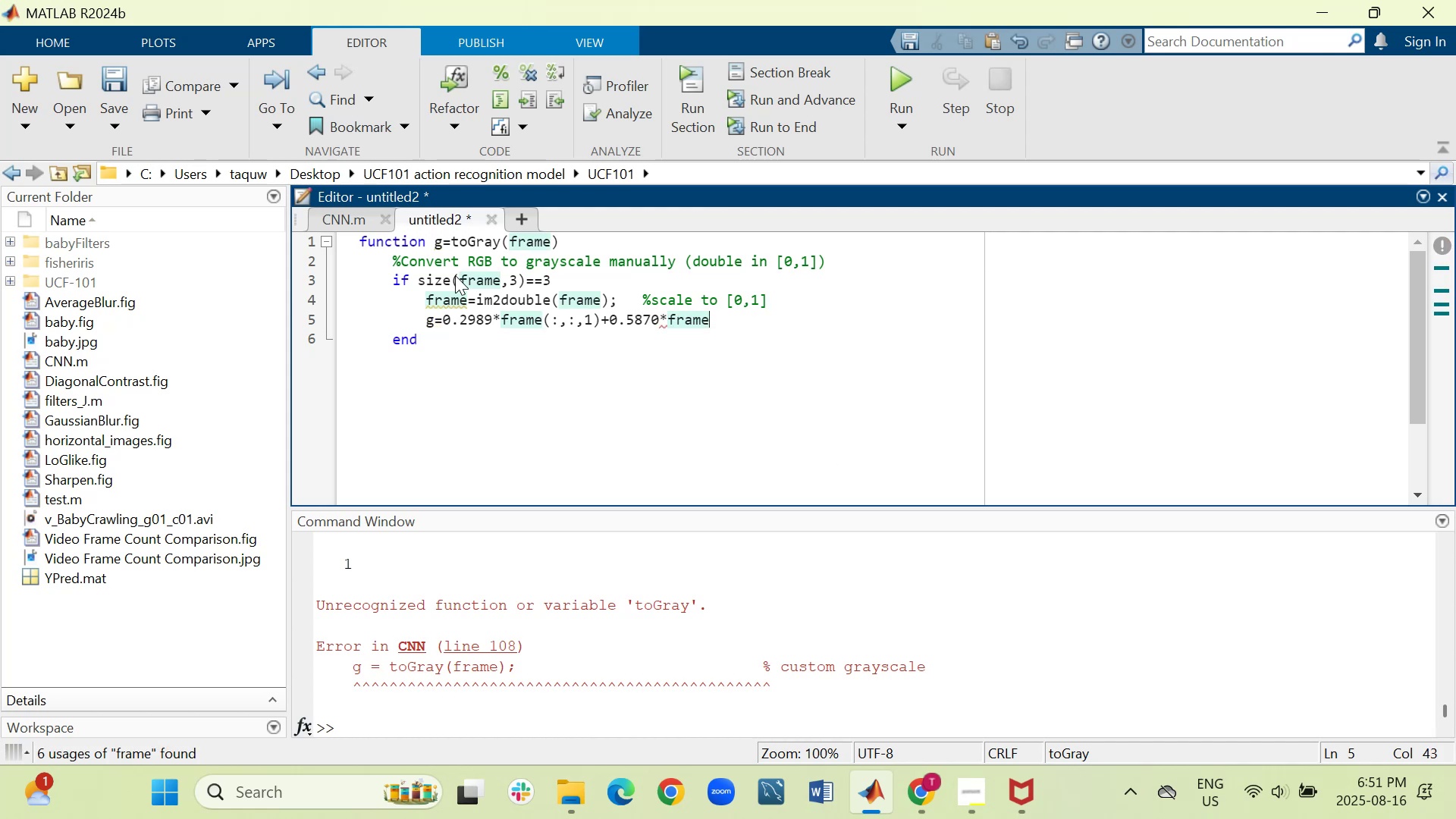 
key(Shift+ShiftRight)
 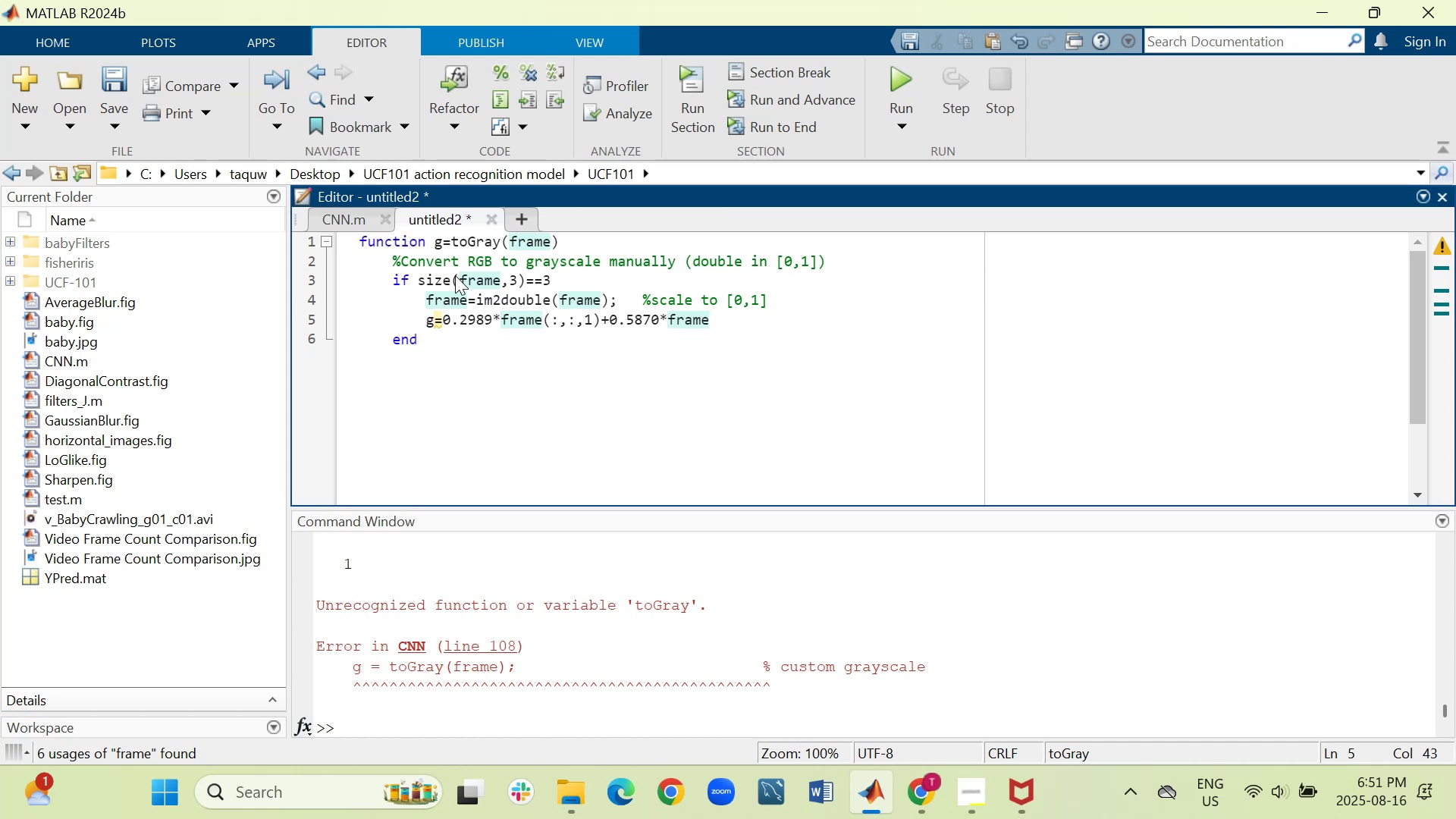 
key(Shift+9)
 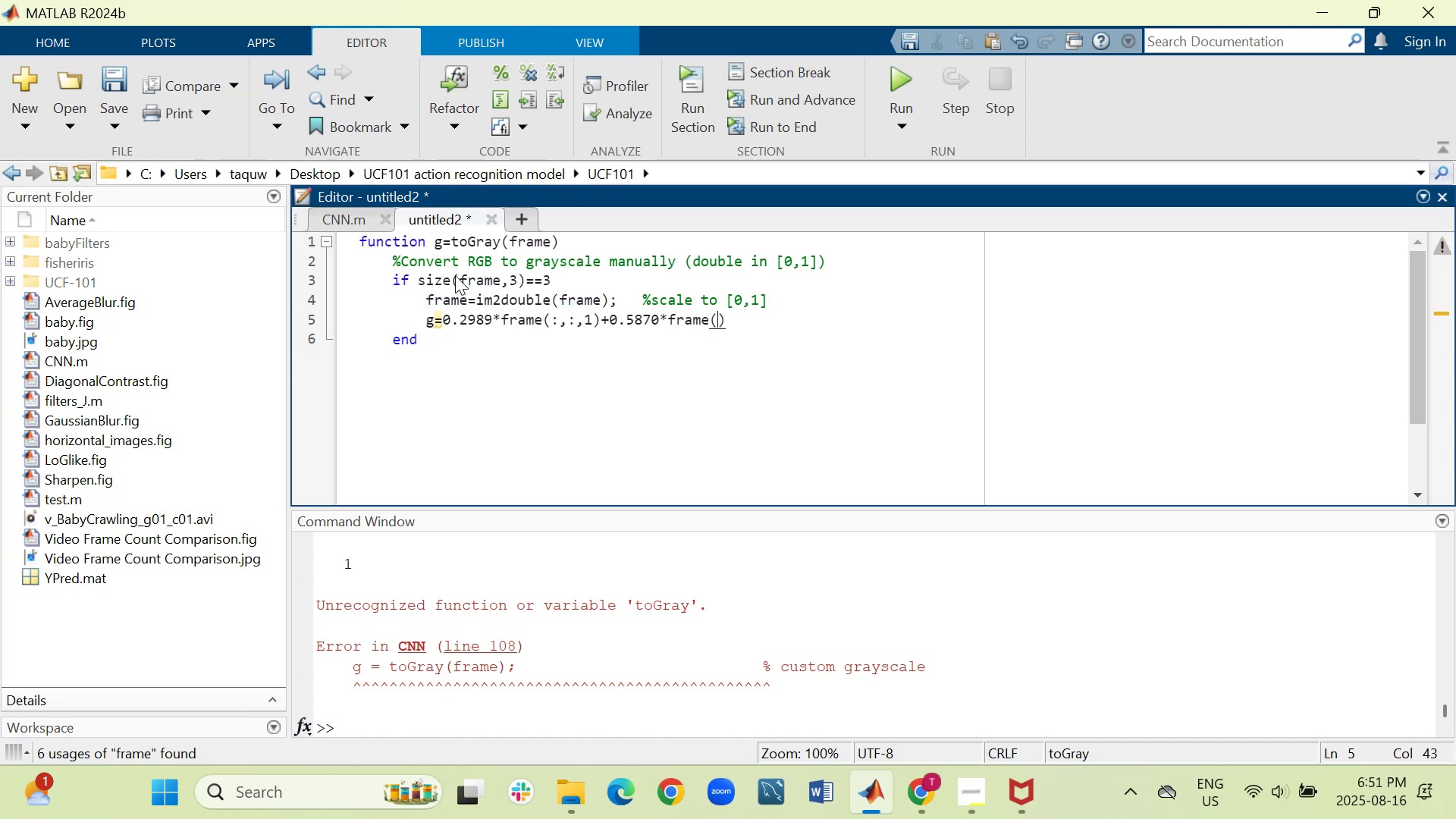 
key(Shift+Semicolon)
 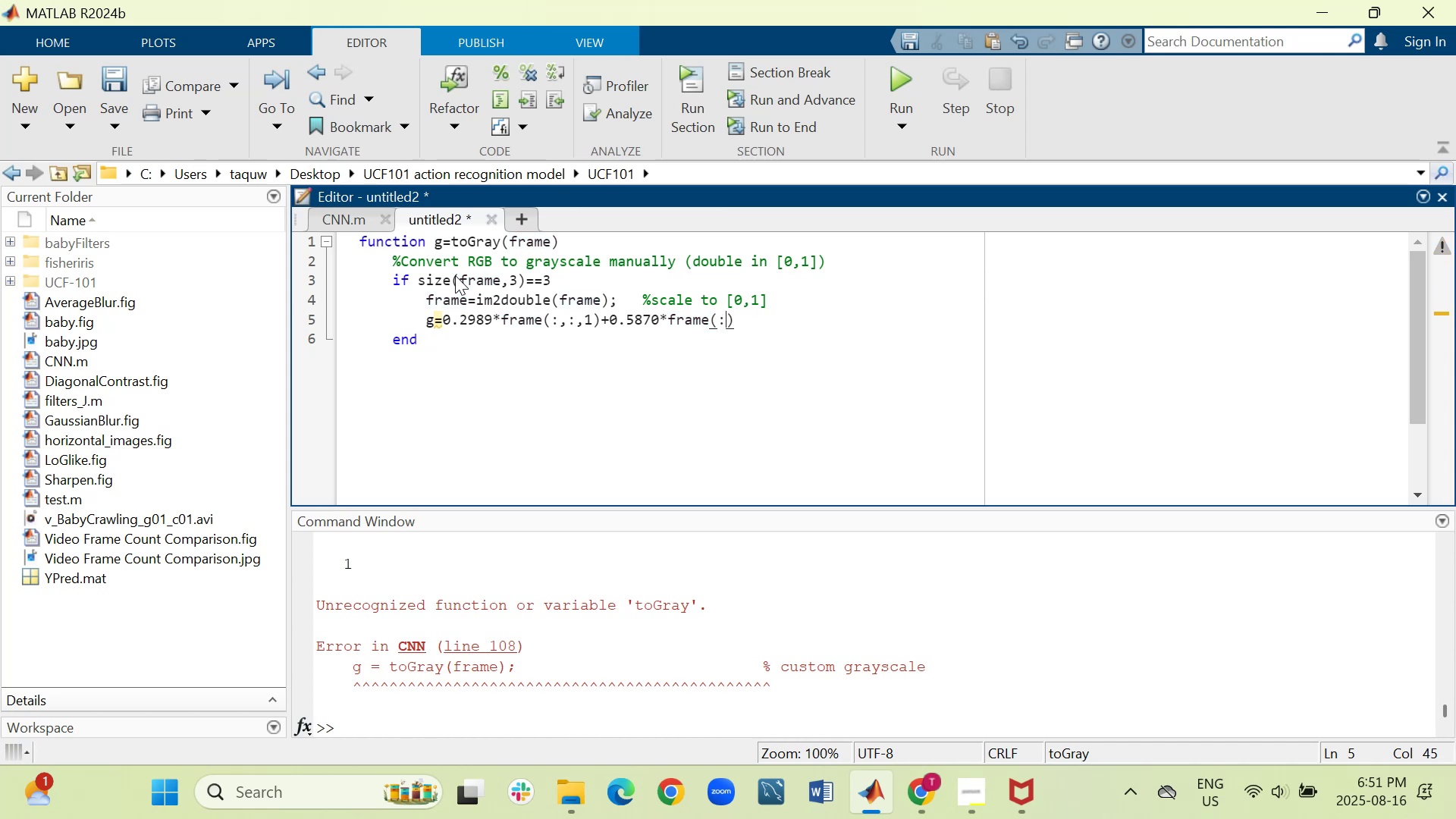 
key(Comma)
 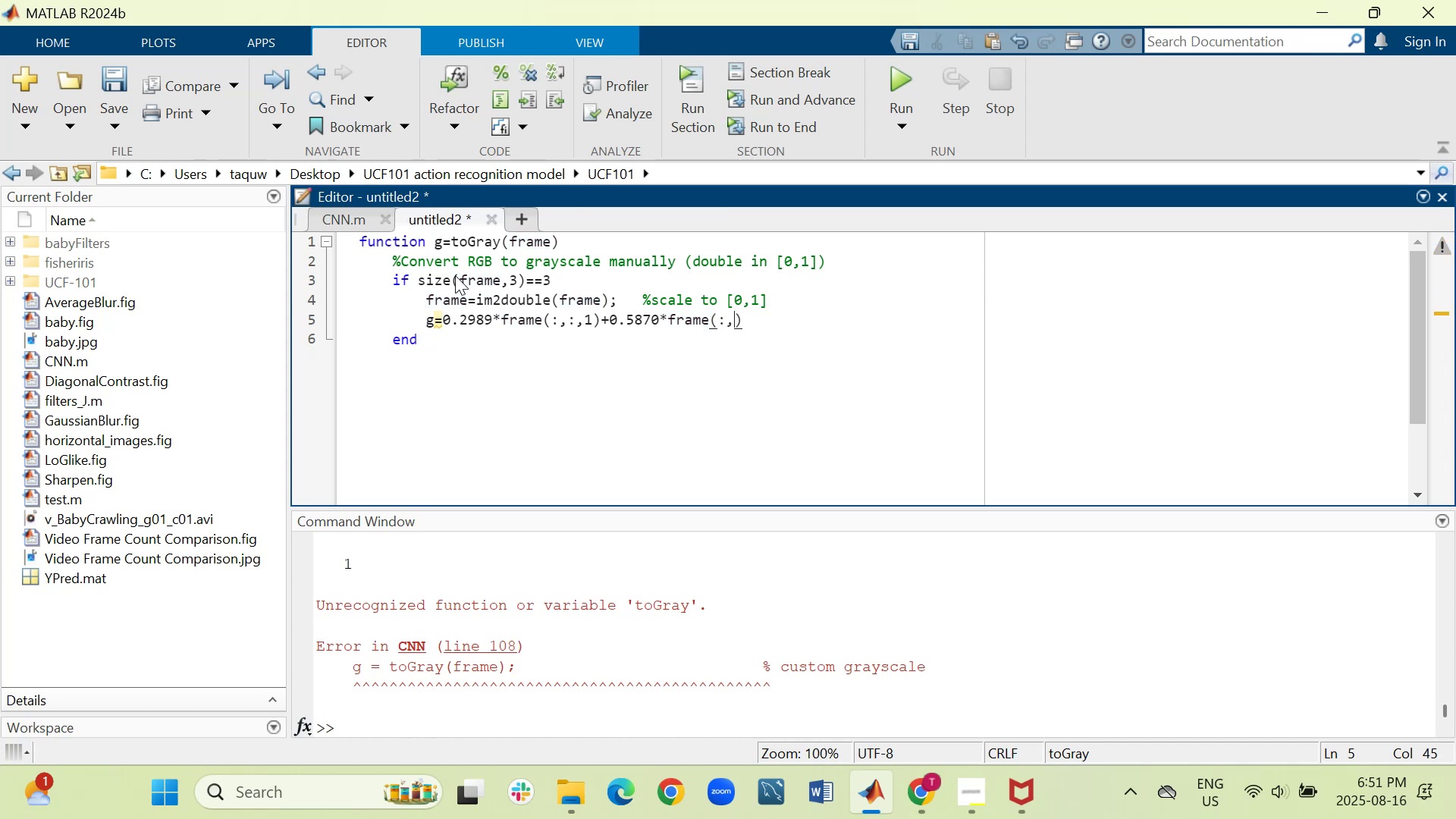 
key(Shift+ShiftRight)
 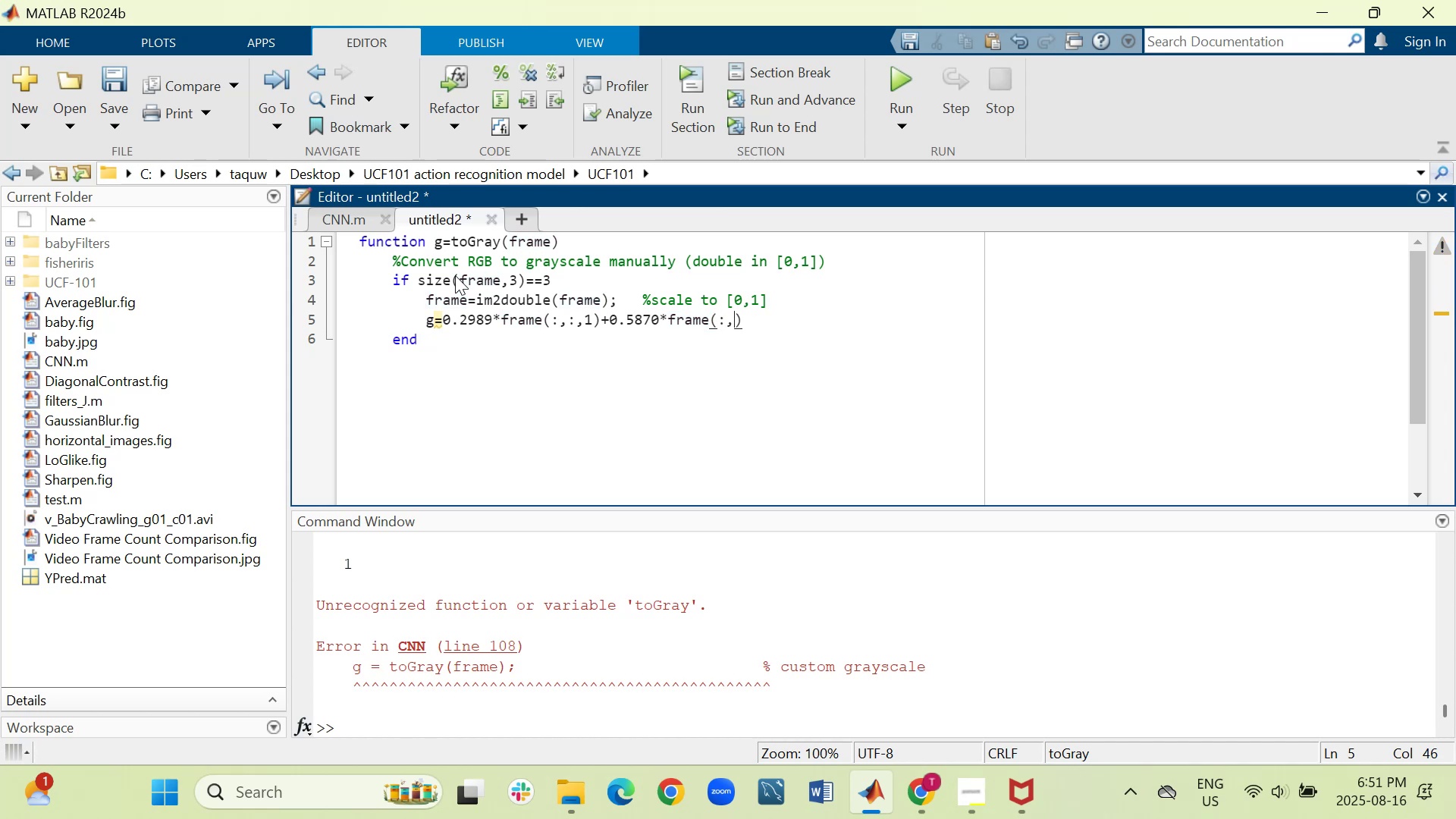 
key(Shift+Semicolon)
 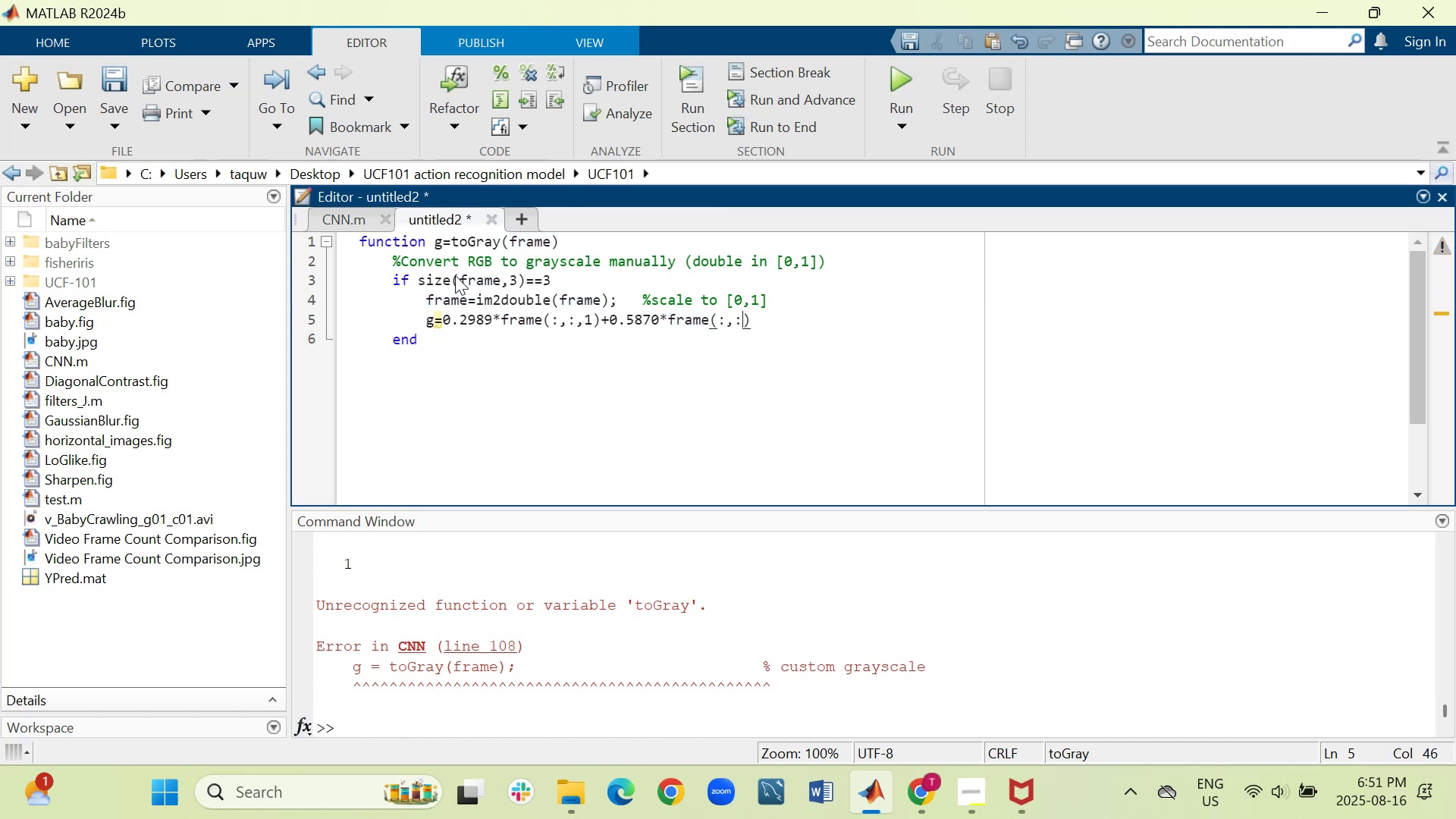 
key(Comma)
 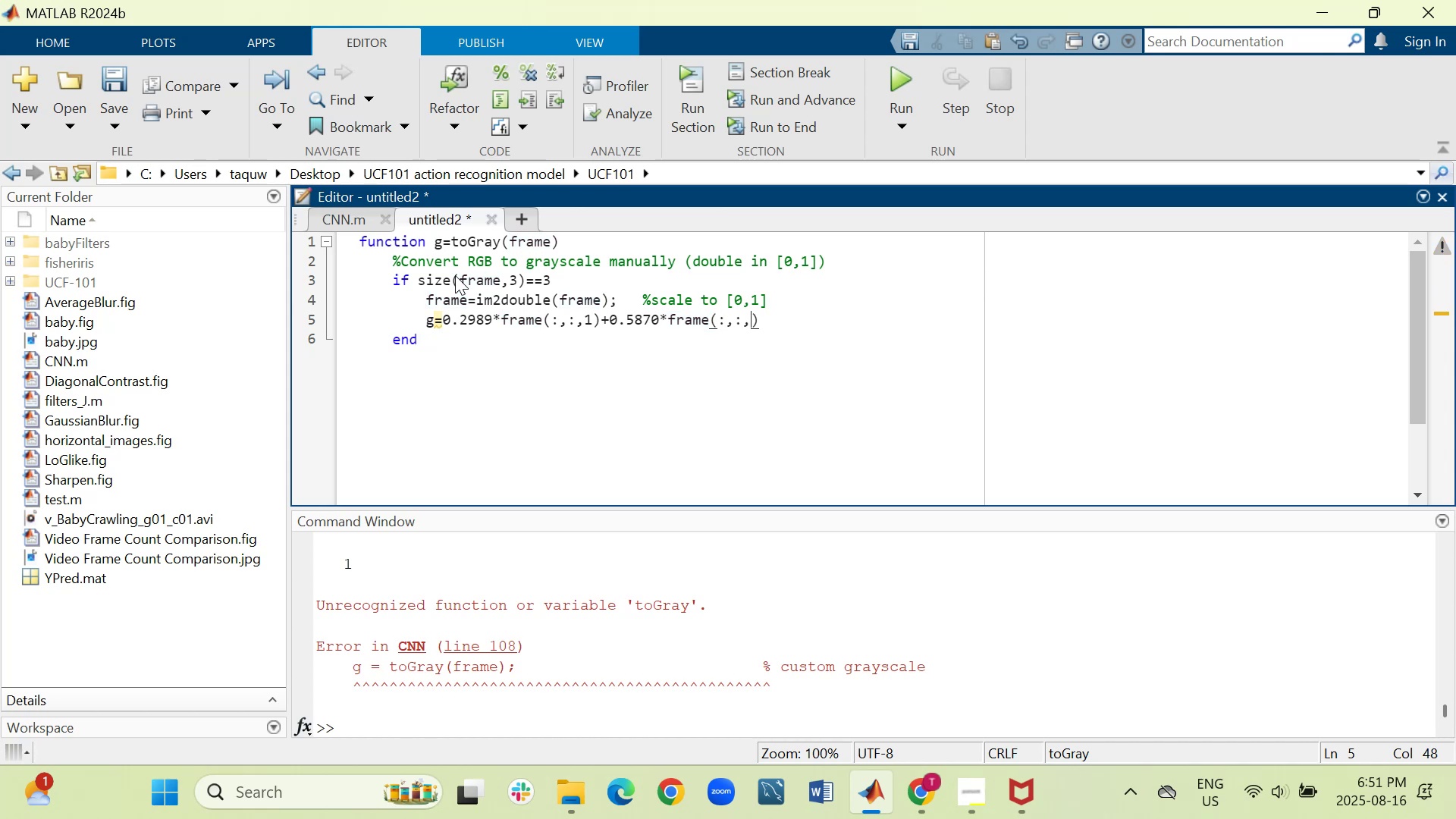 
key(2)
 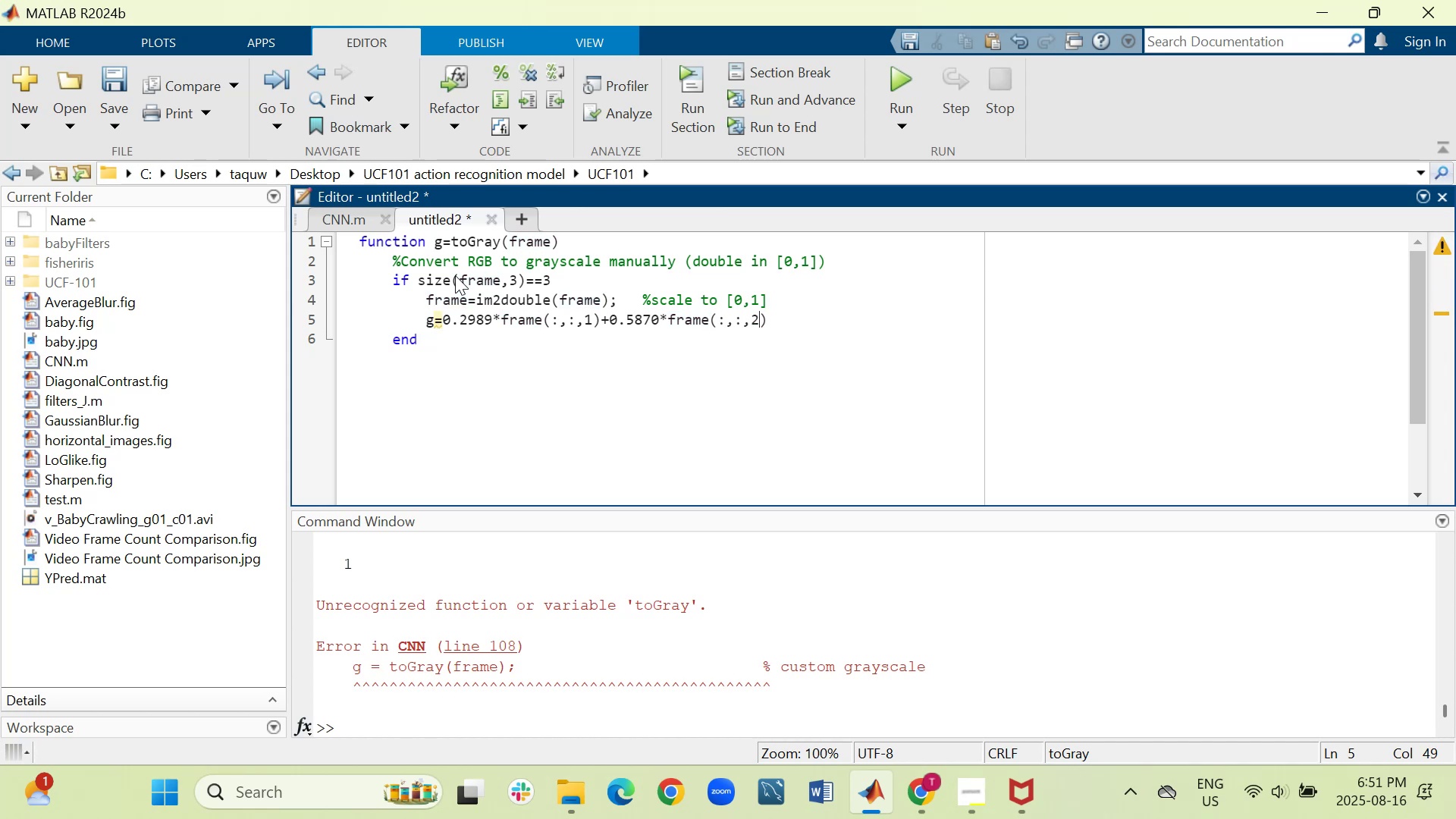 
key(ArrowRight)
 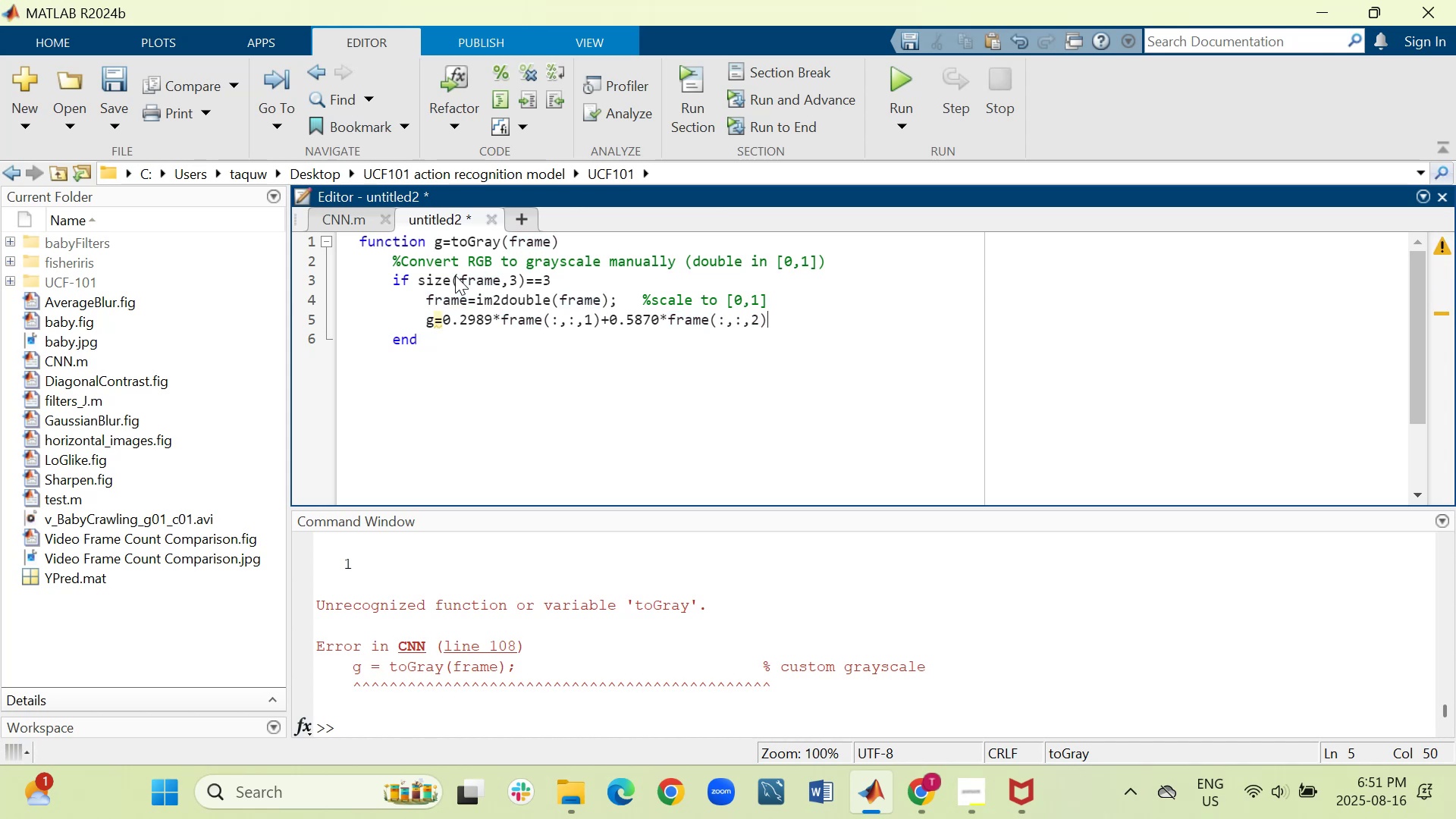 
type( + 0.1140)
 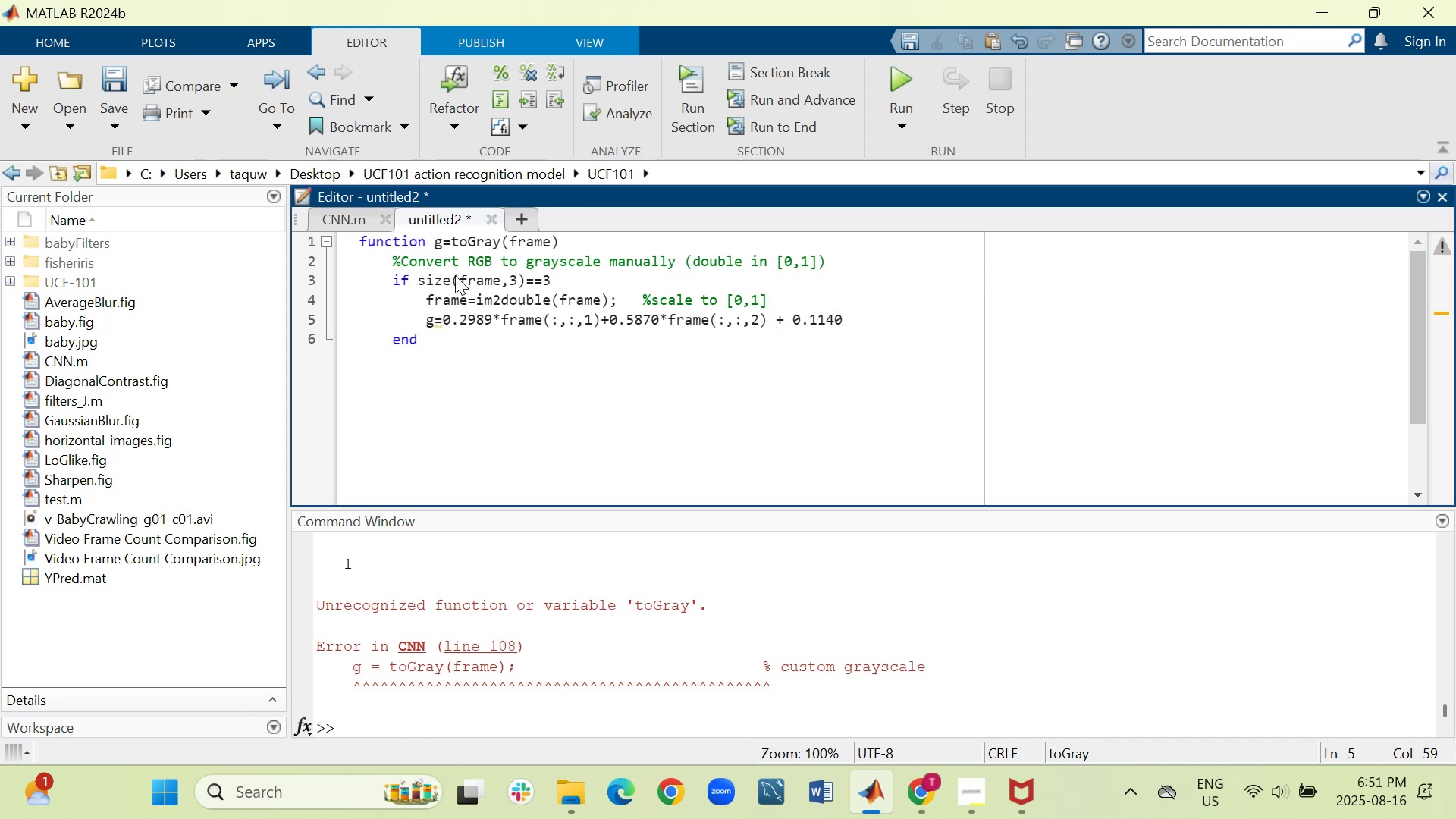 
type(*frame)
 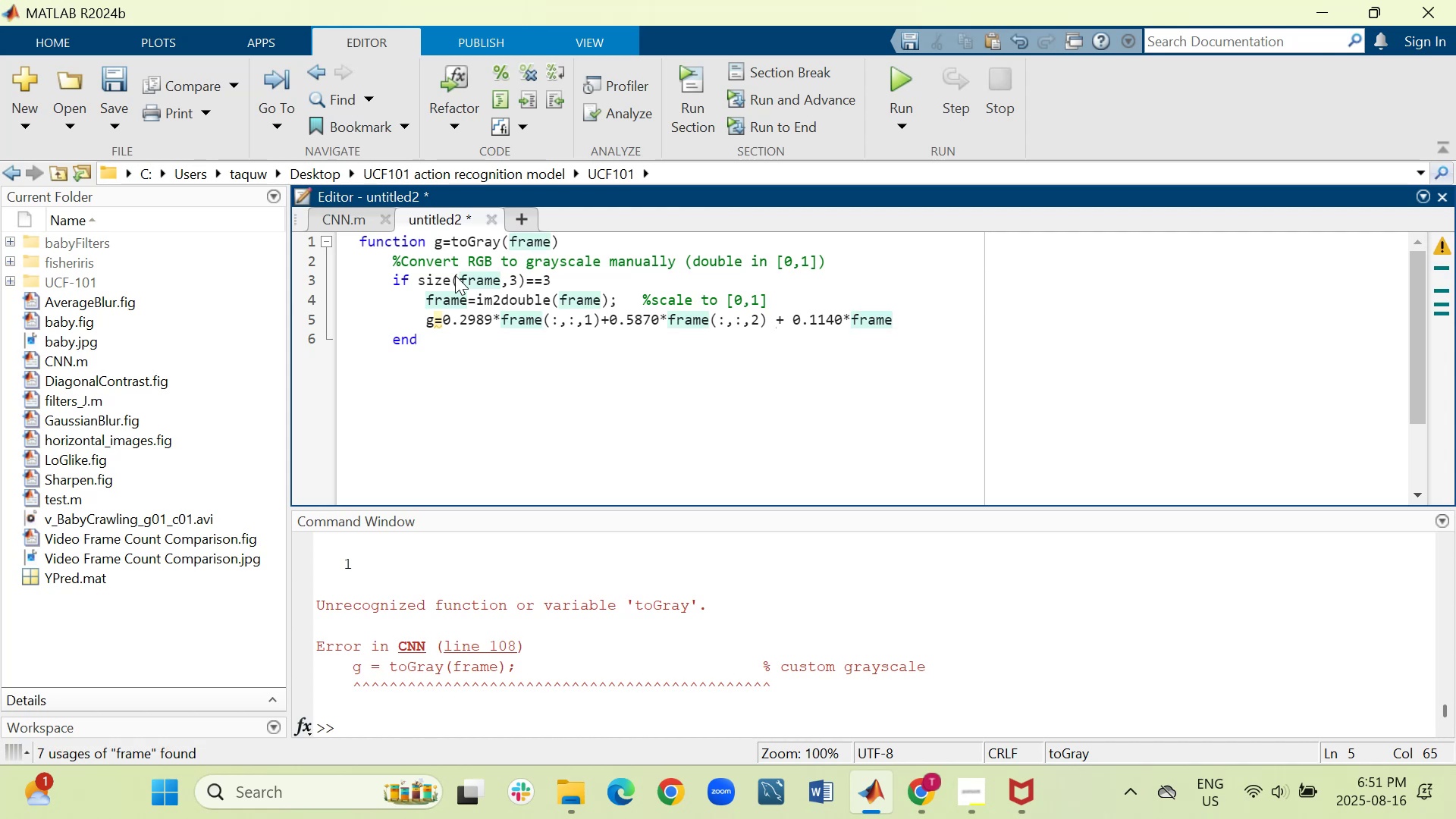 
key(Shift+9)
 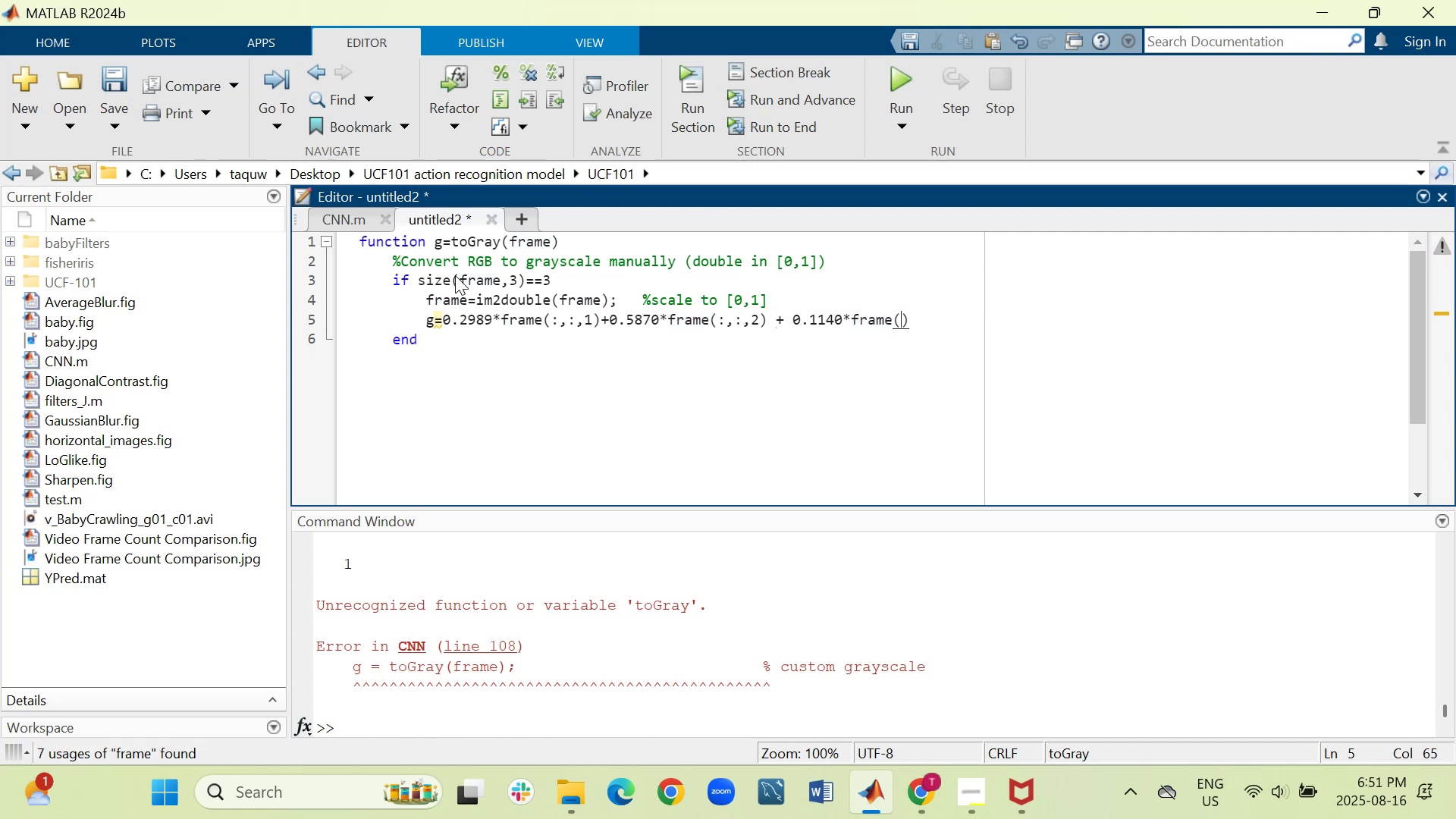 
key(Shift+ShiftRight)
 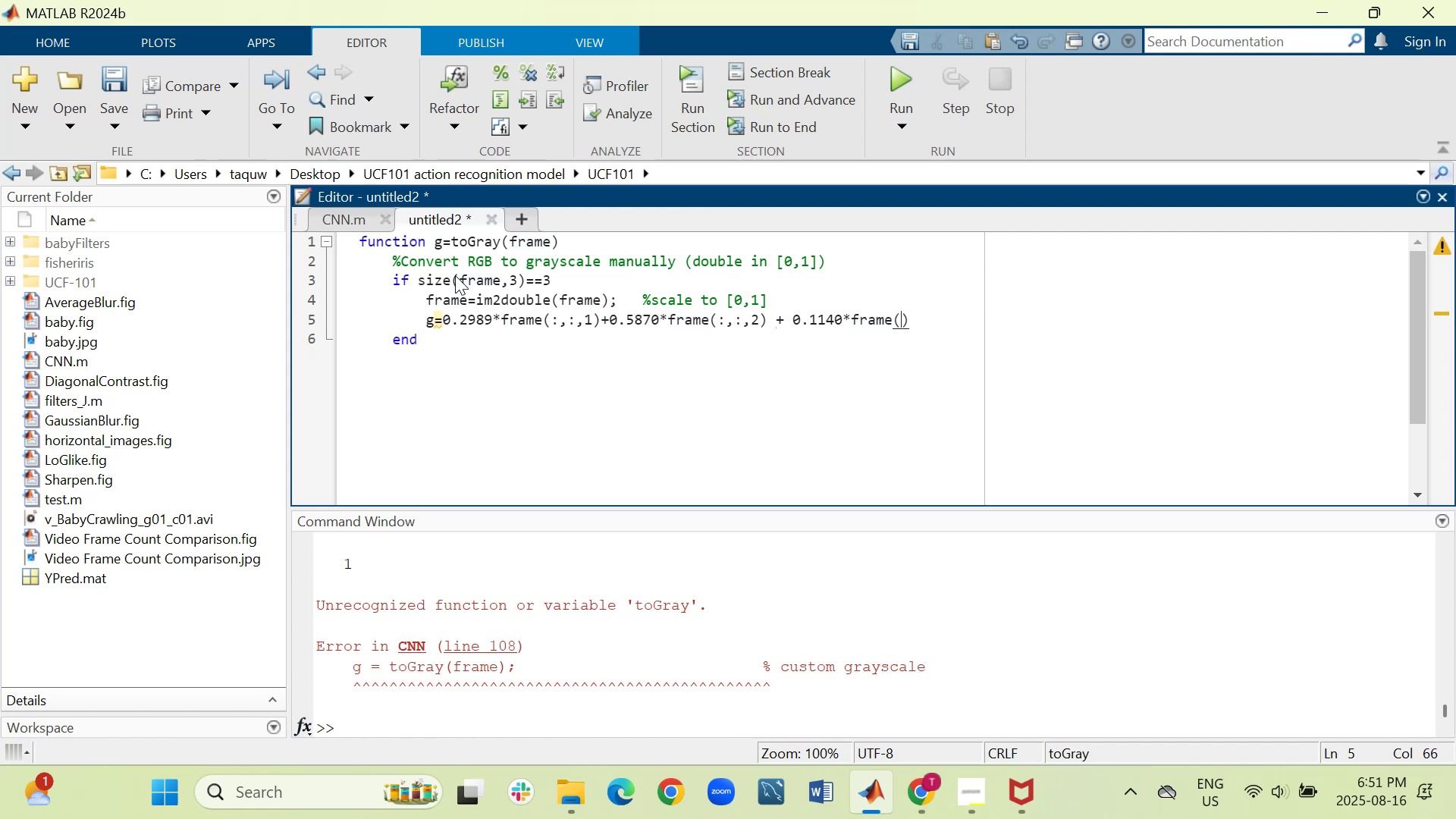 
key(Shift+Semicolon)
 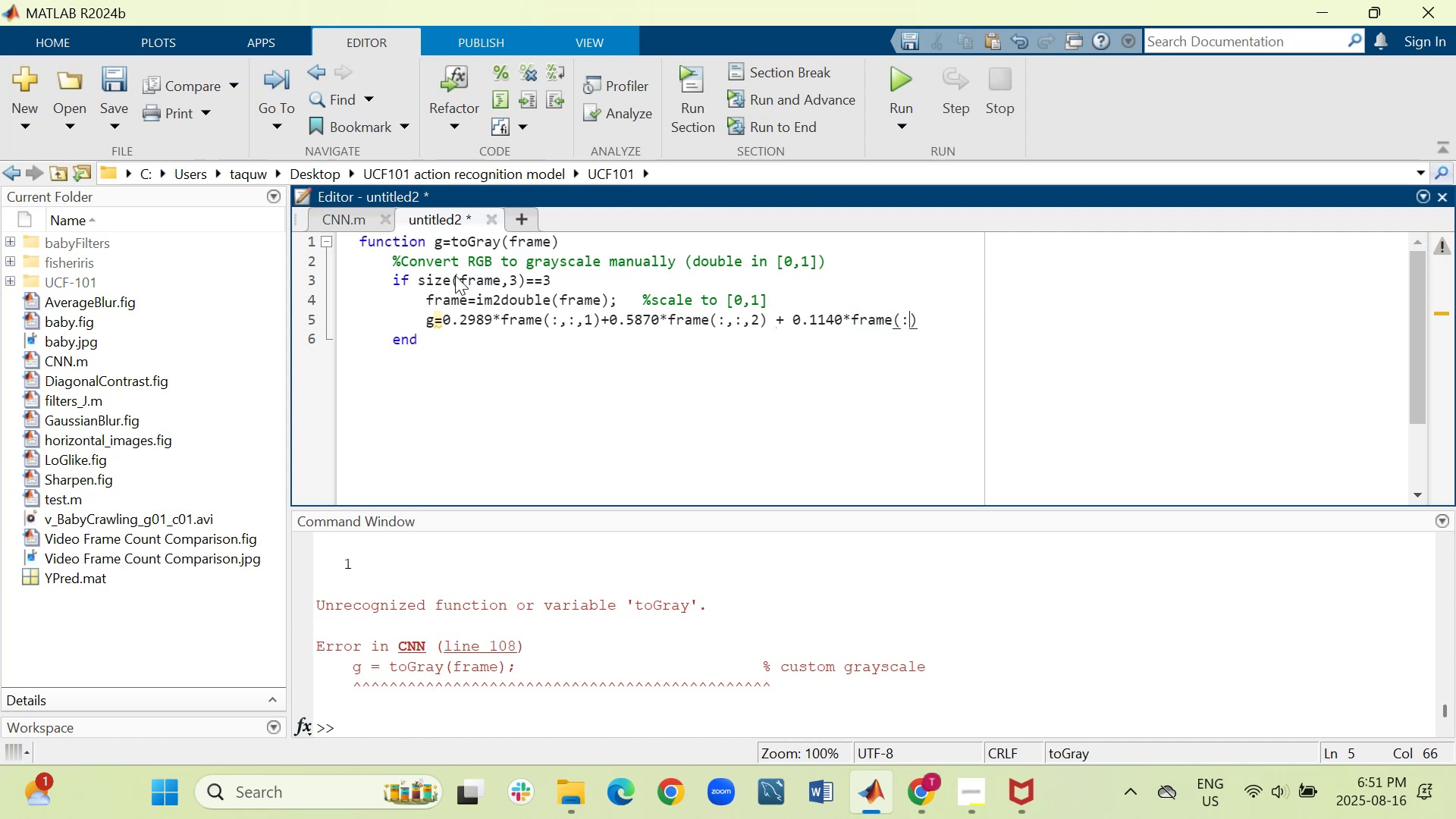 
key(Comma)
 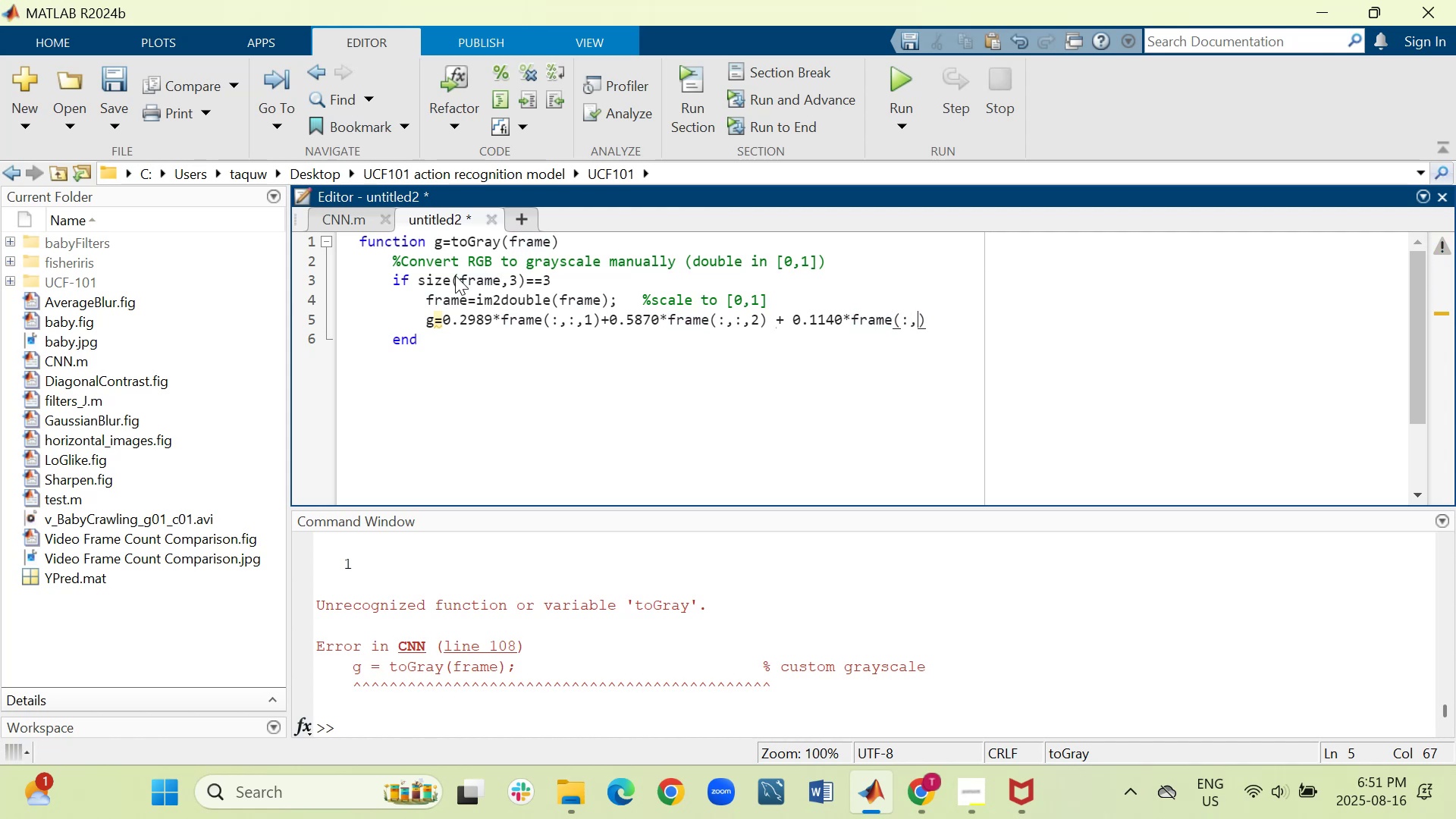 
key(Shift+ShiftRight)
 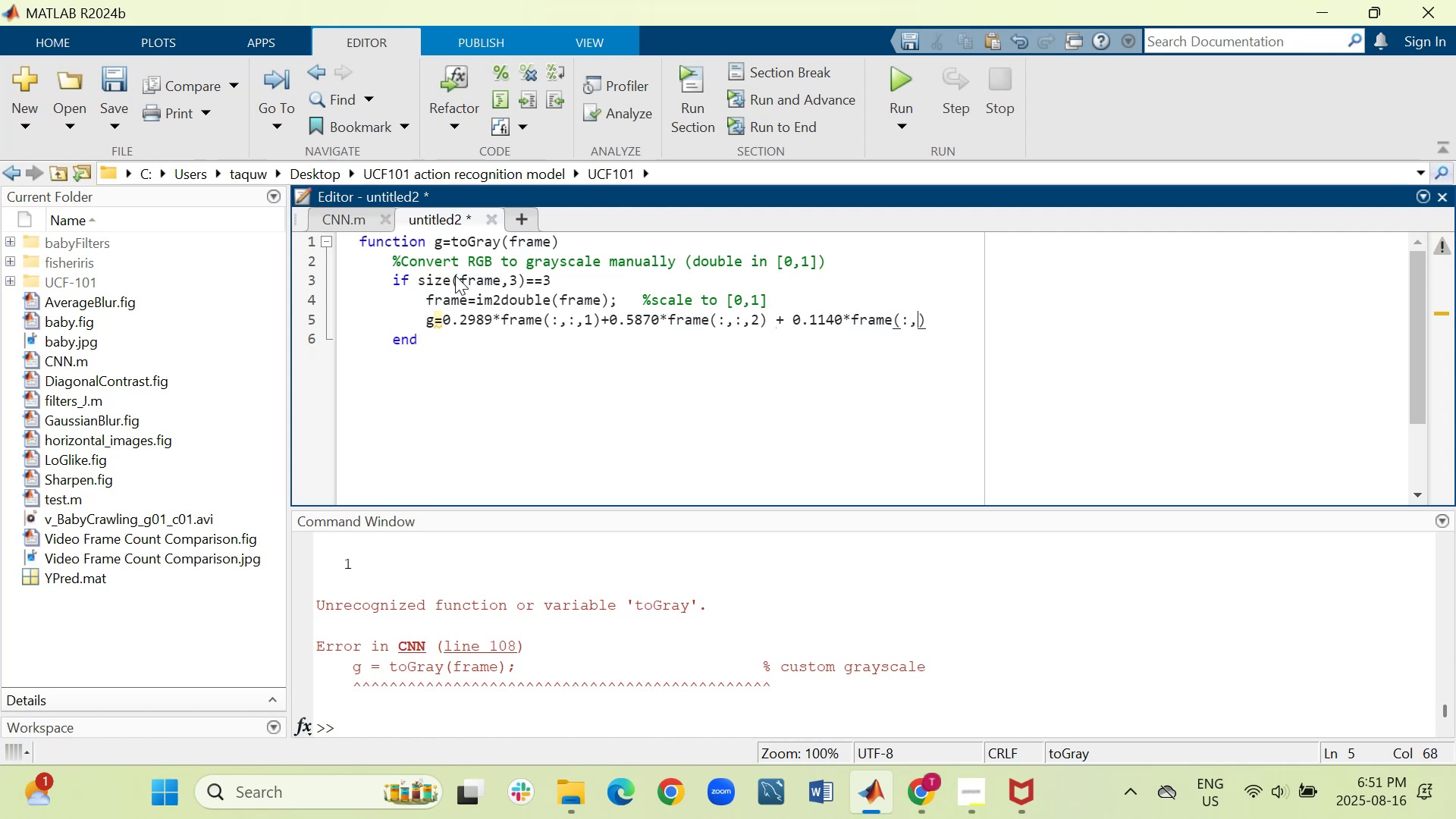 
key(Shift+Semicolon)
 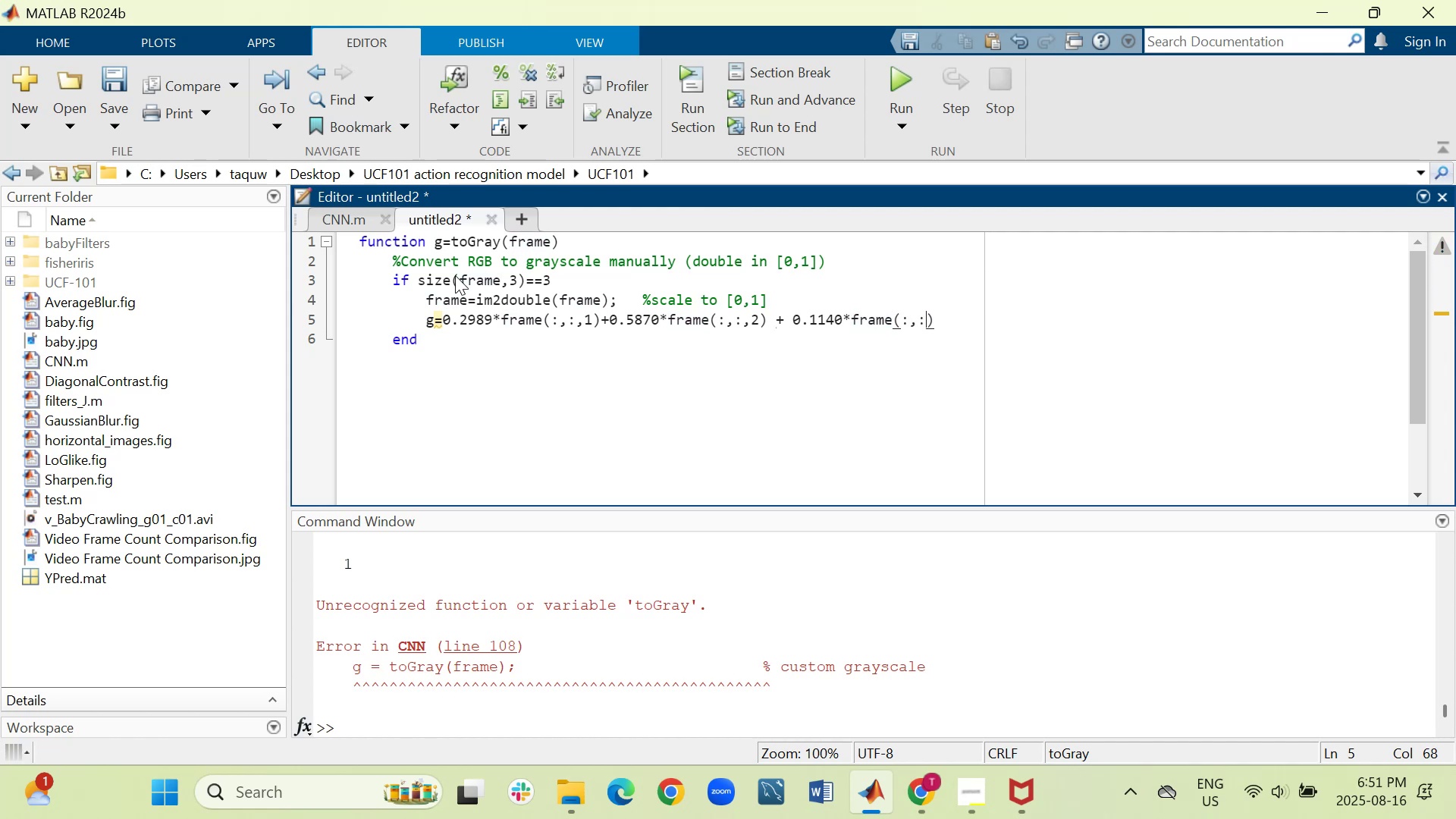 
key(Comma)
 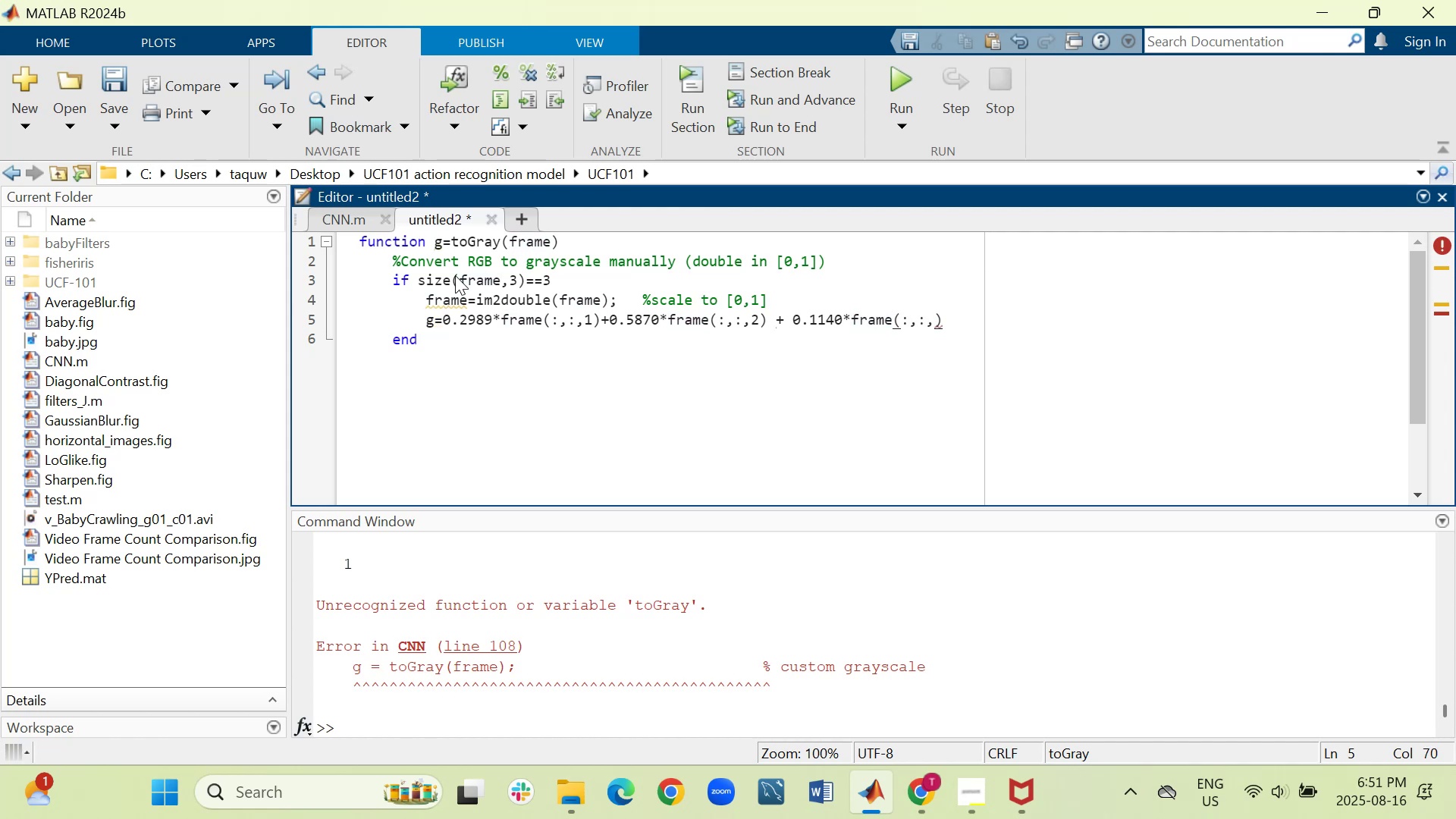 
key(3)
 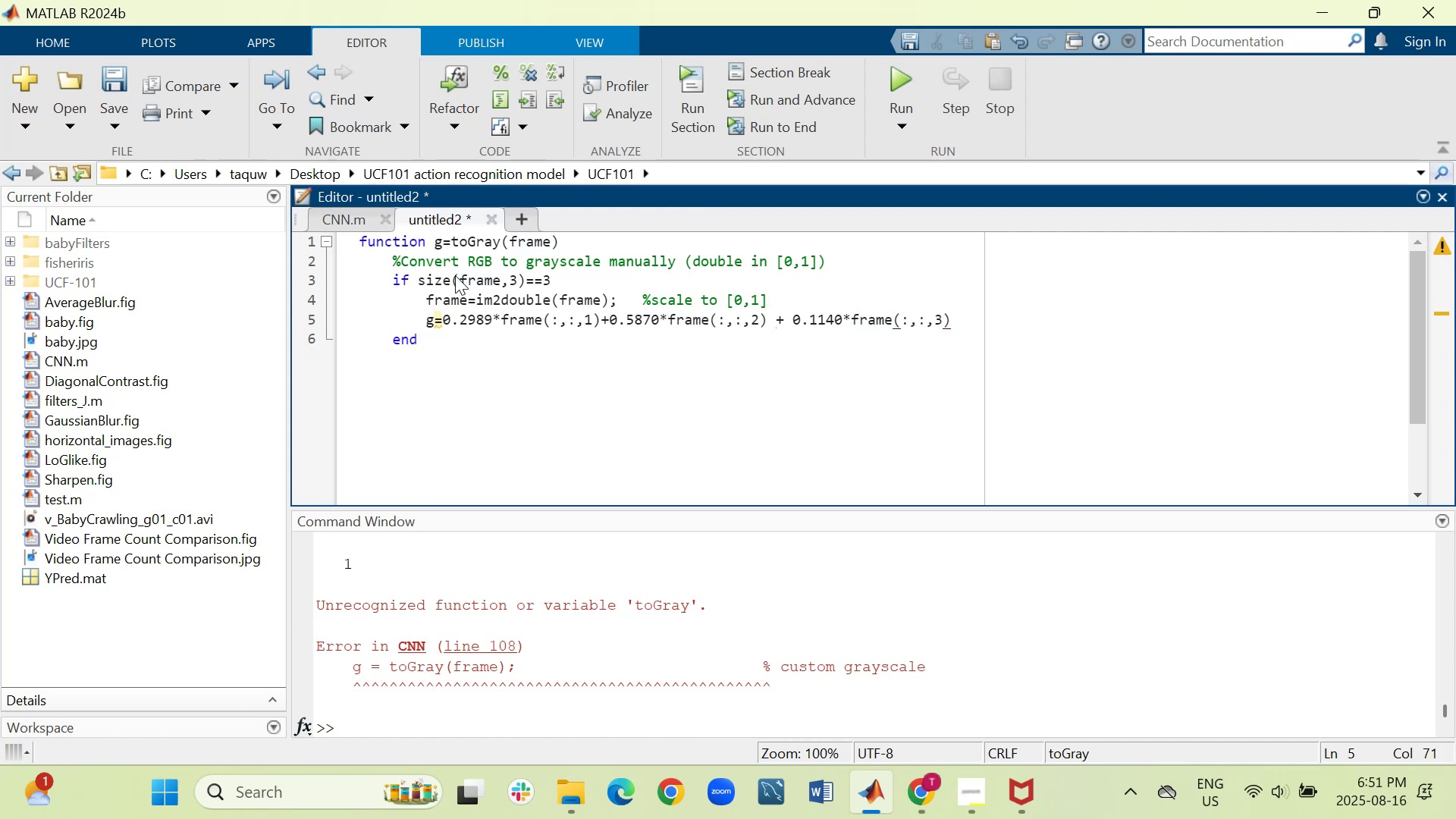 
key(ArrowRight)
 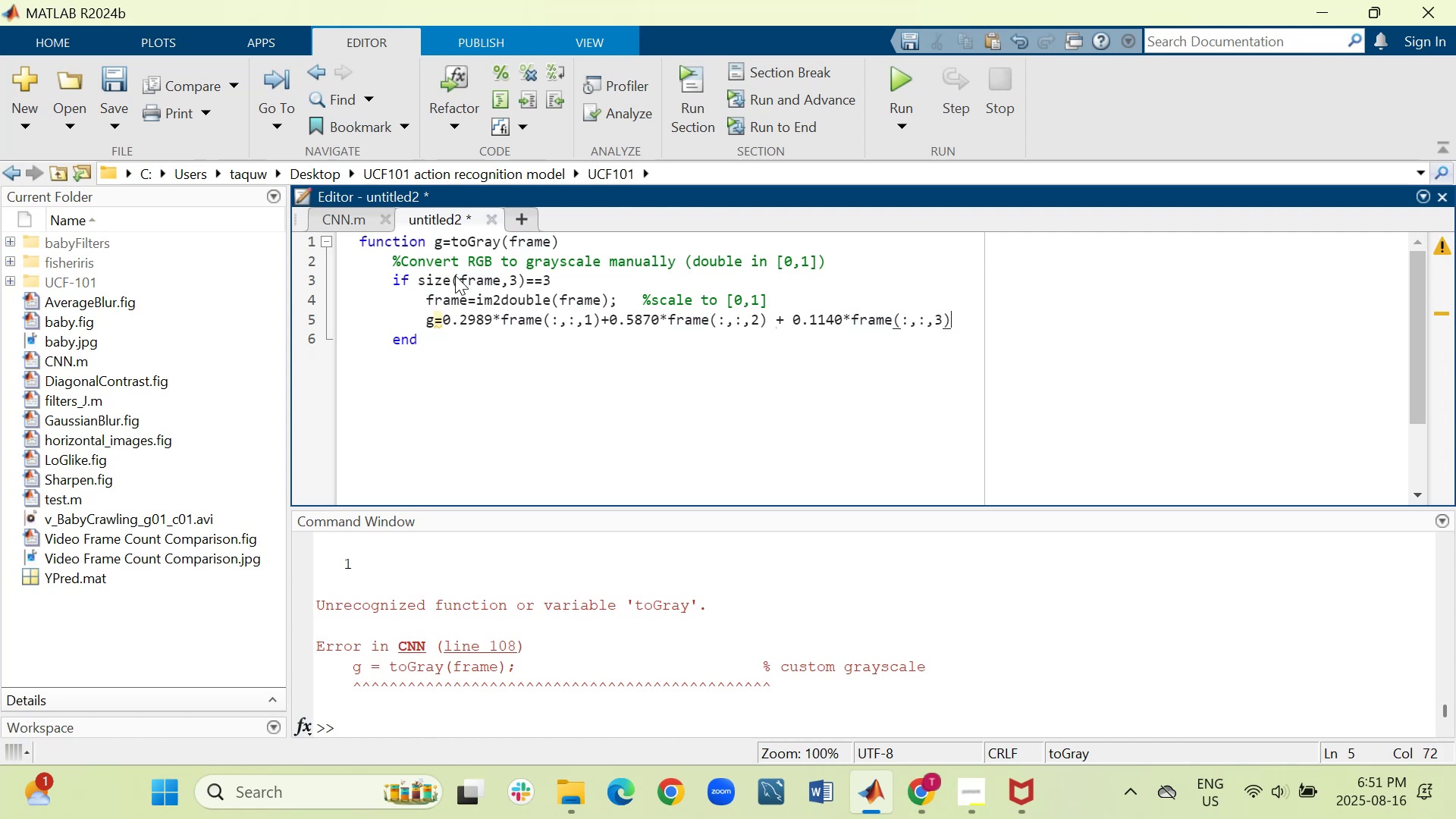 
key(Semicolon)
 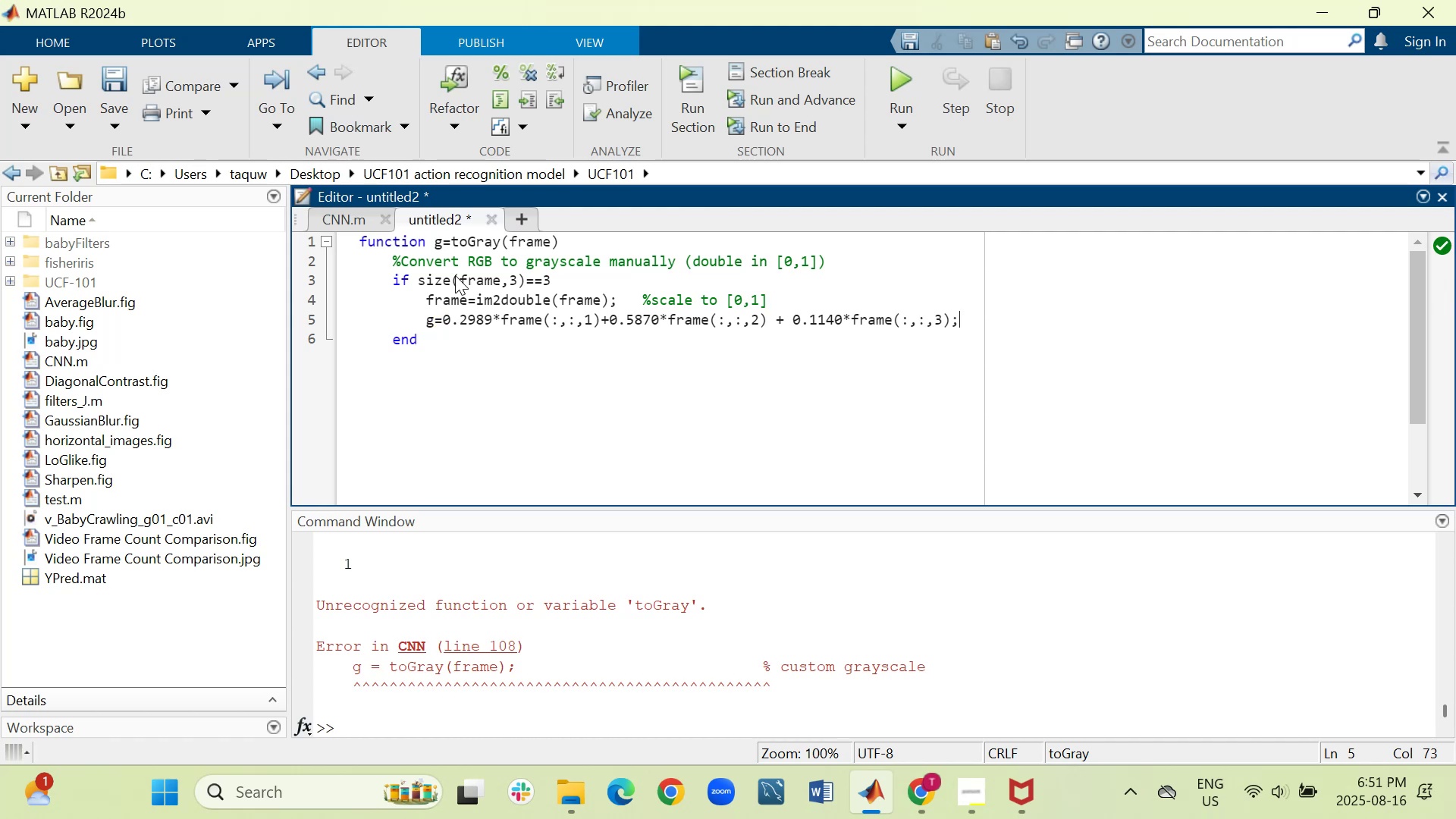 
key(Shift+ShiftRight)
 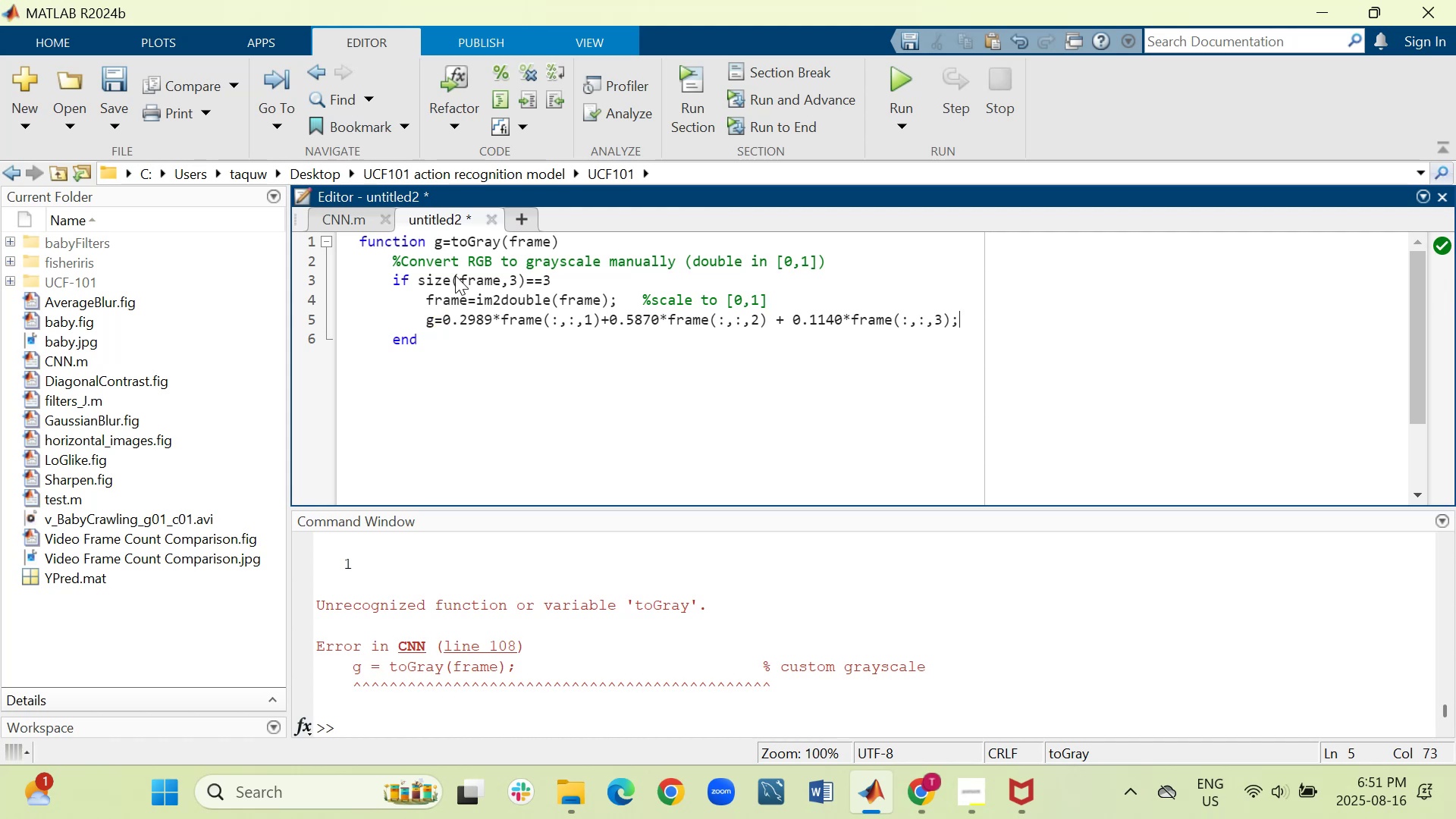 
key(Shift+Enter)
 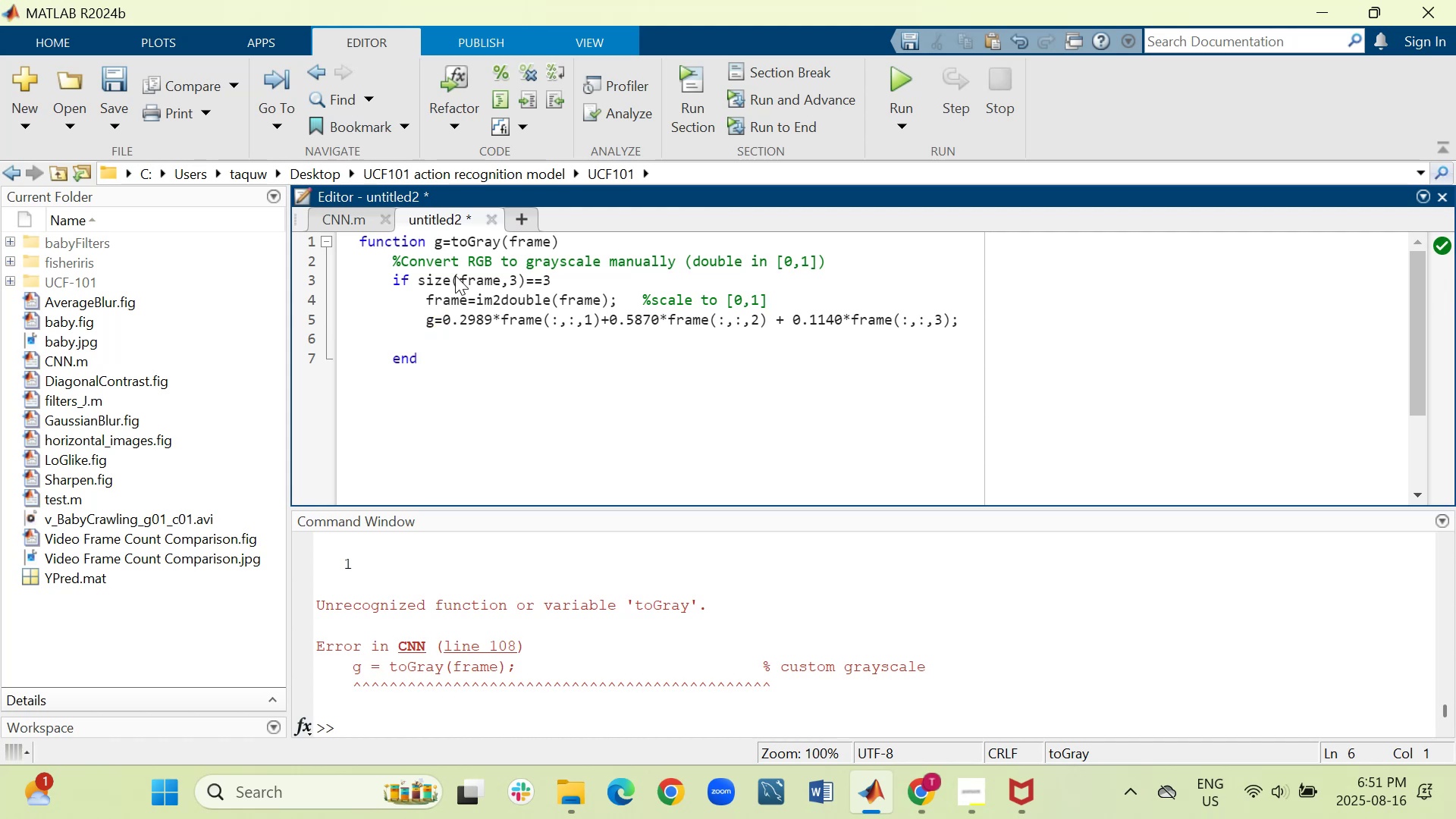 
key(Tab)
type(else)
 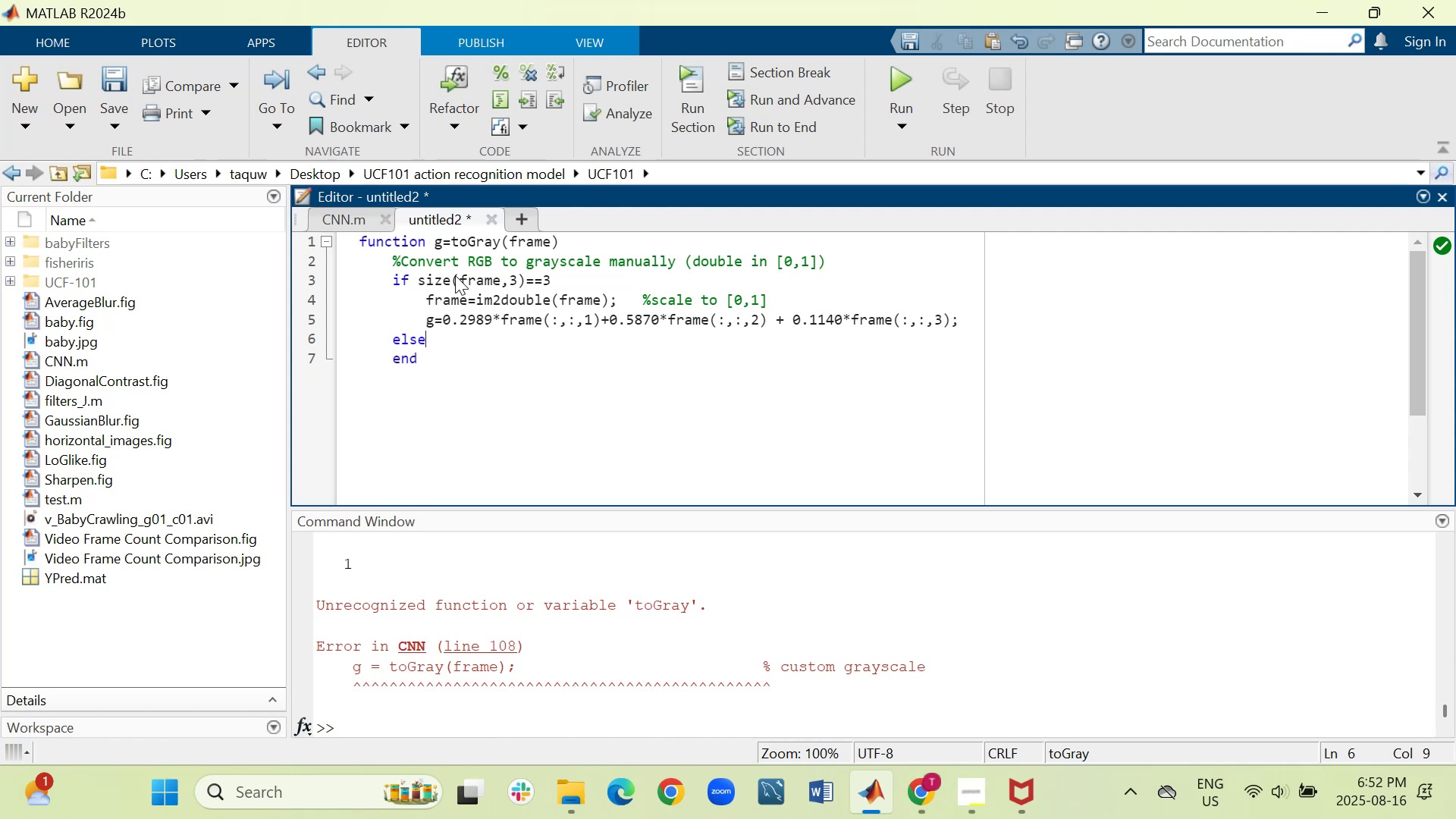 
key(Shift+Enter)
 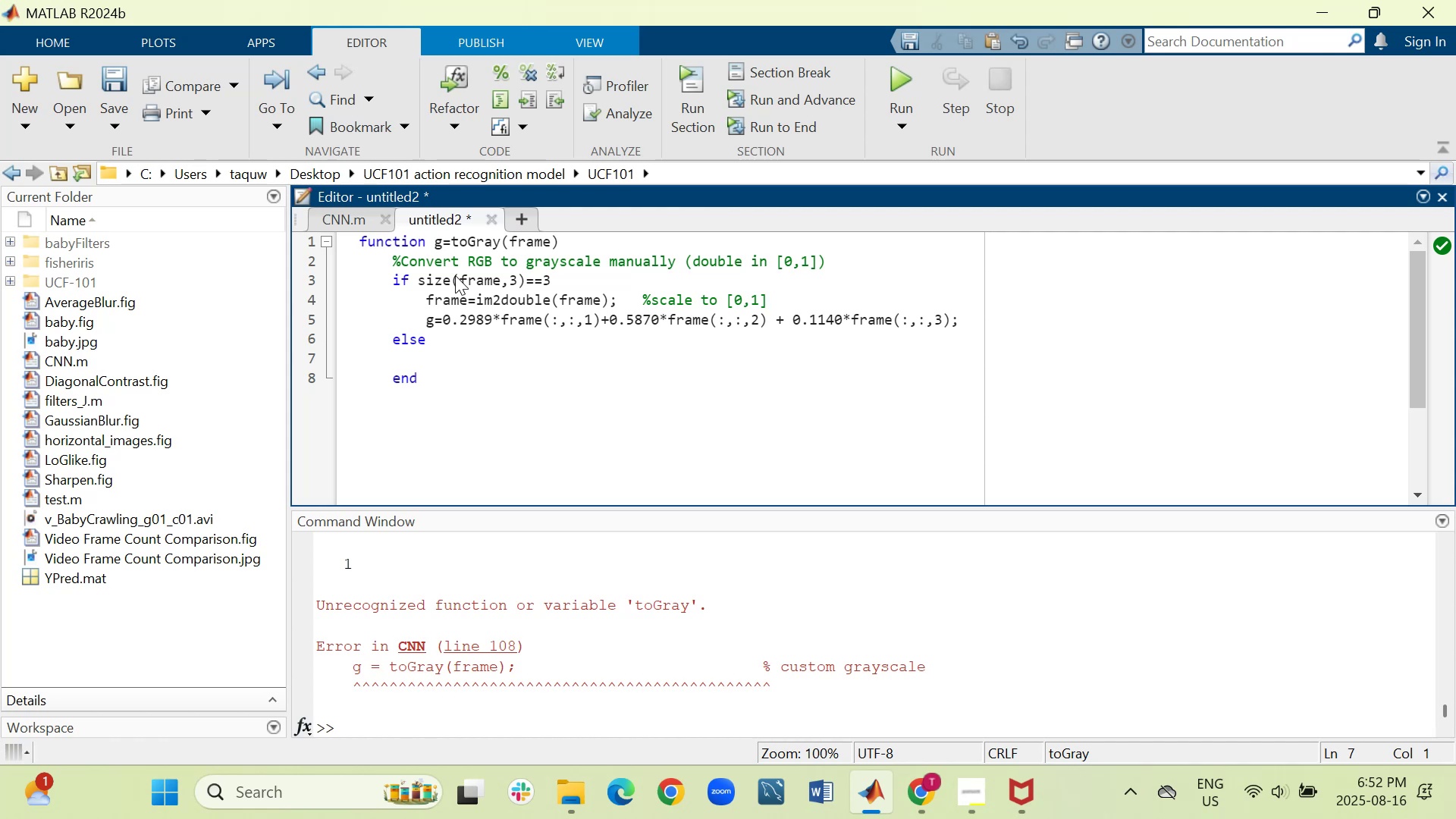 
wait(15.45)
 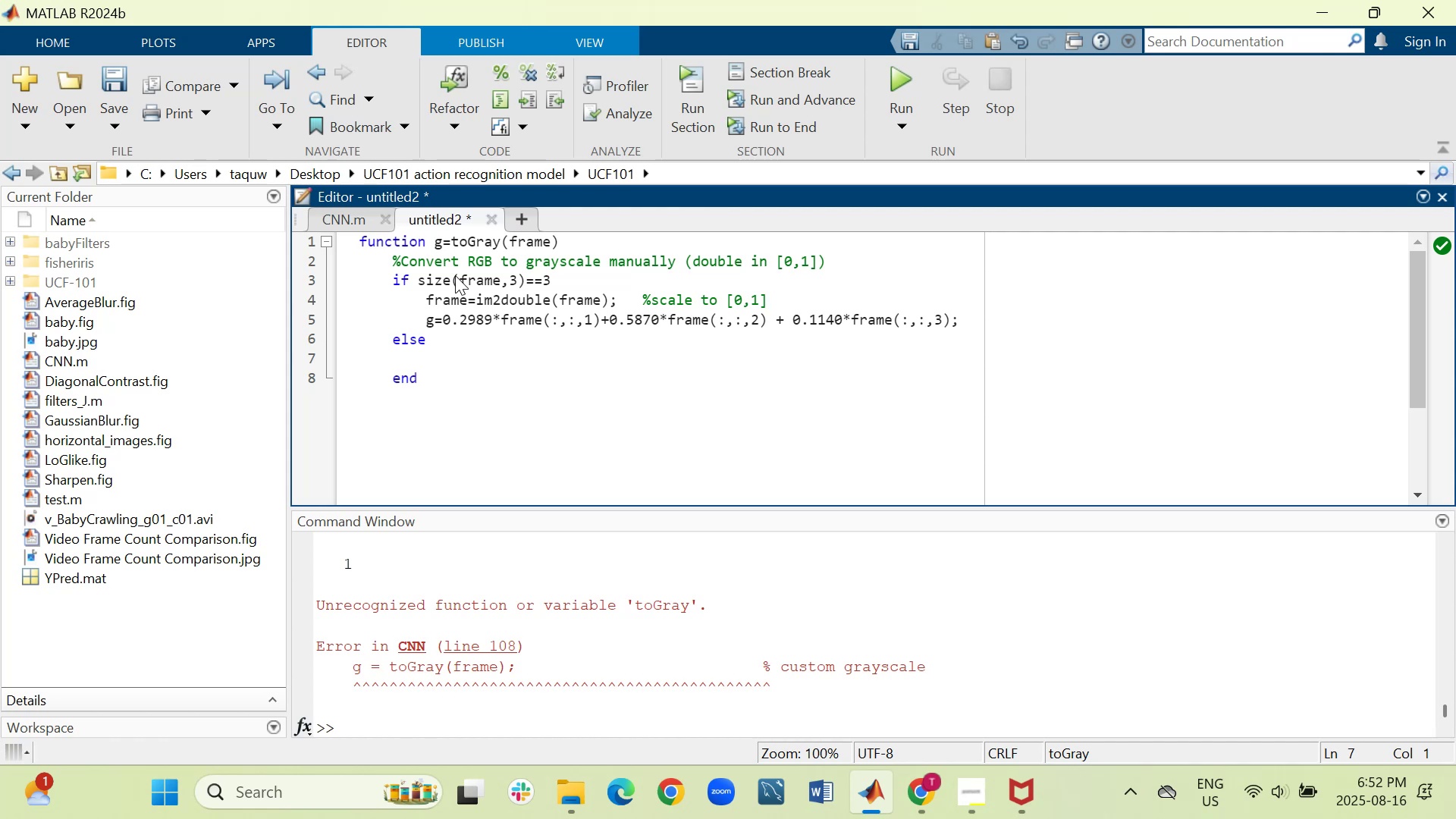 
scroll: coordinate [493, 362], scroll_direction: up, amount: 2.0
 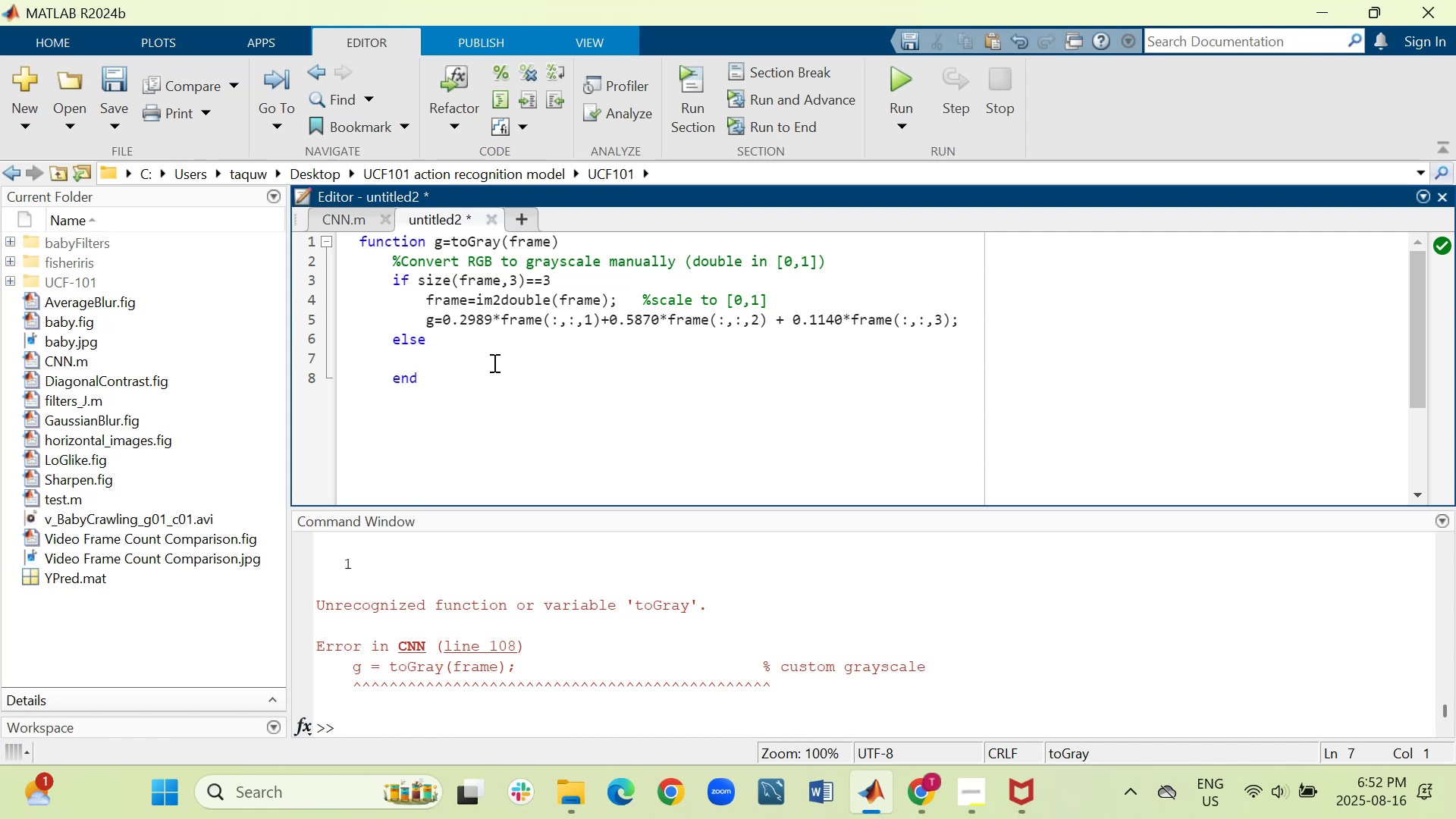 
scroll: coordinate [493, 362], scroll_direction: down, amount: 1.0
 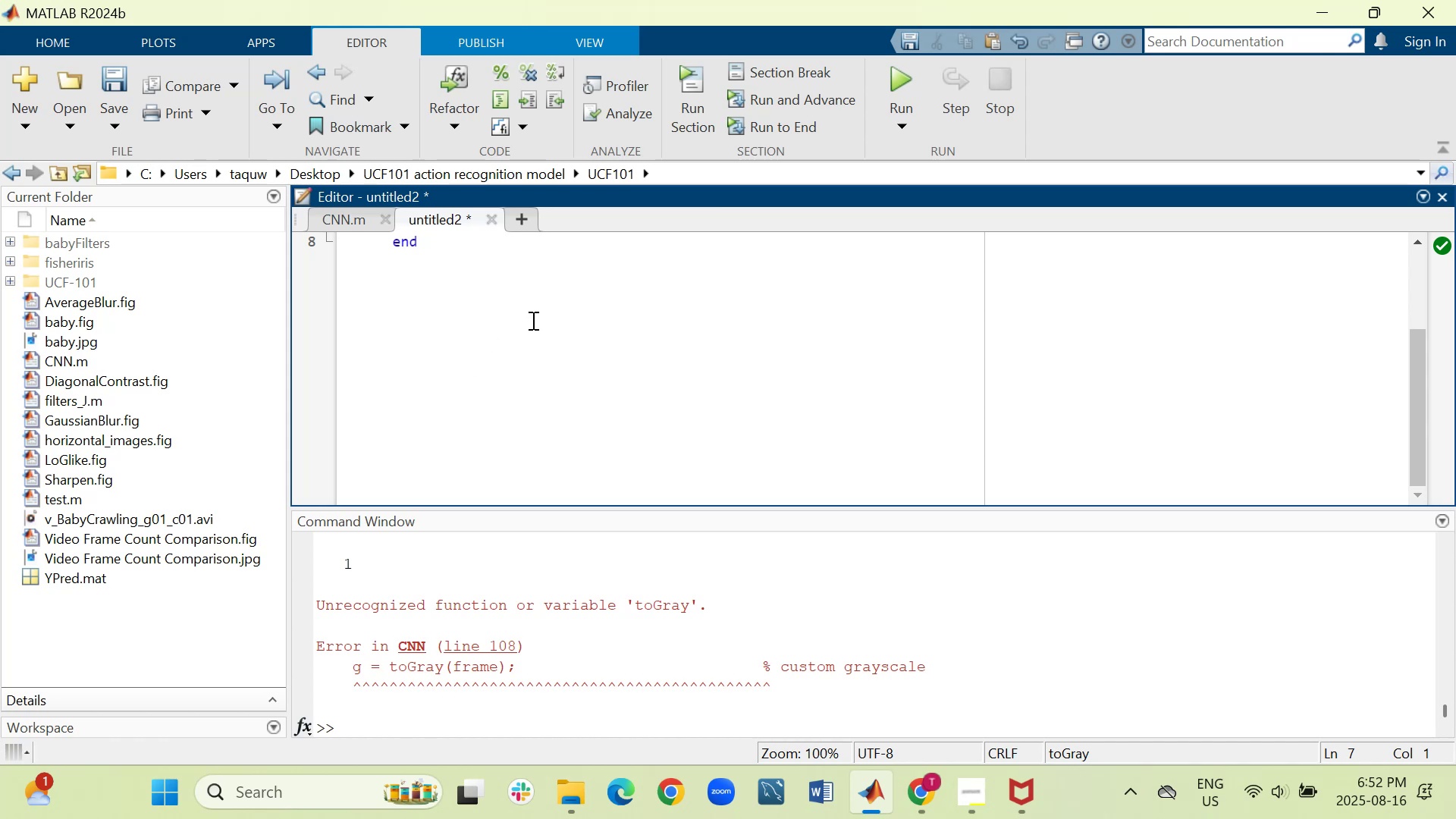 
scroll: coordinate [519, 349], scroll_direction: up, amount: 3.0
 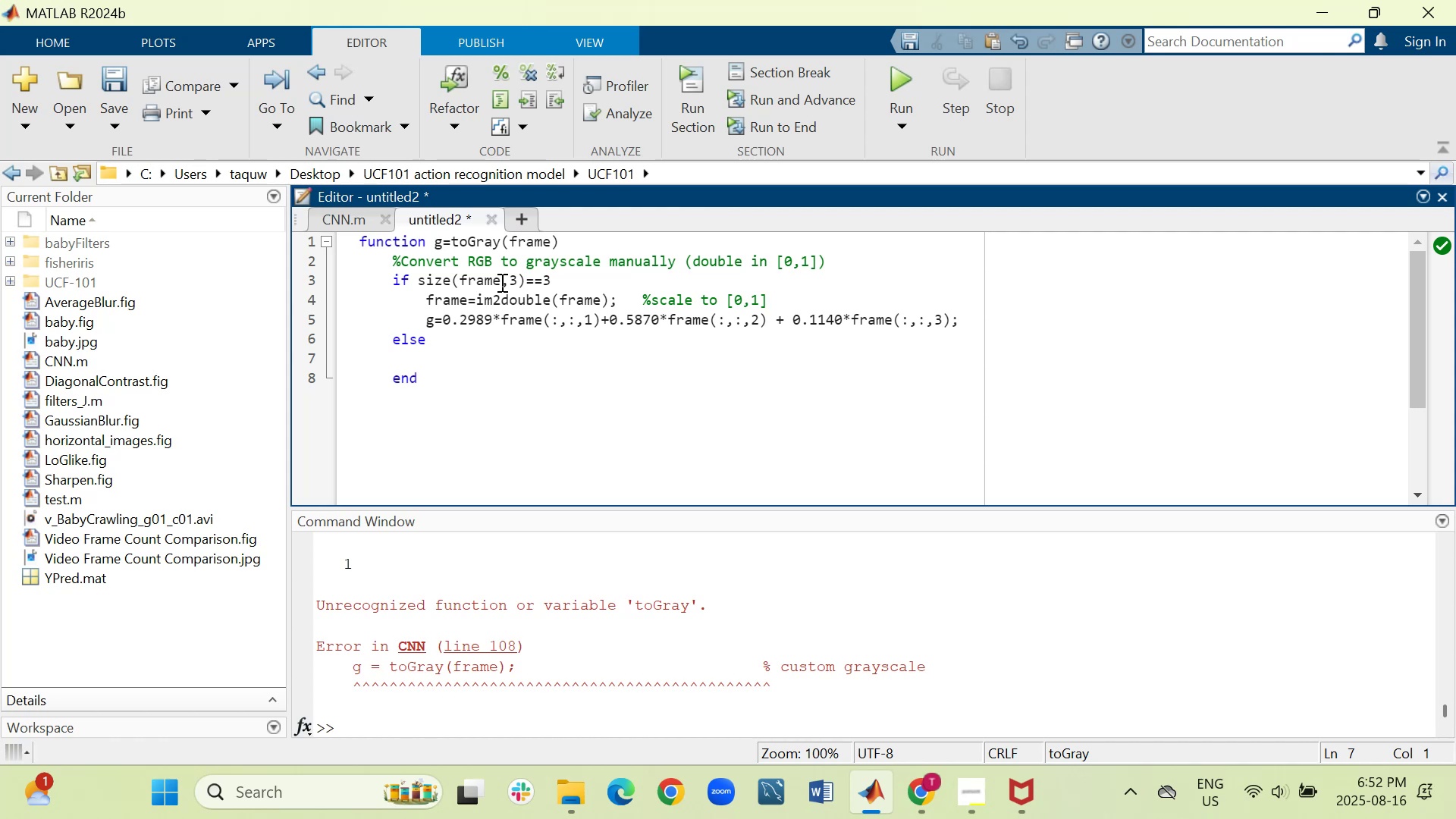 
wait(25.65)
 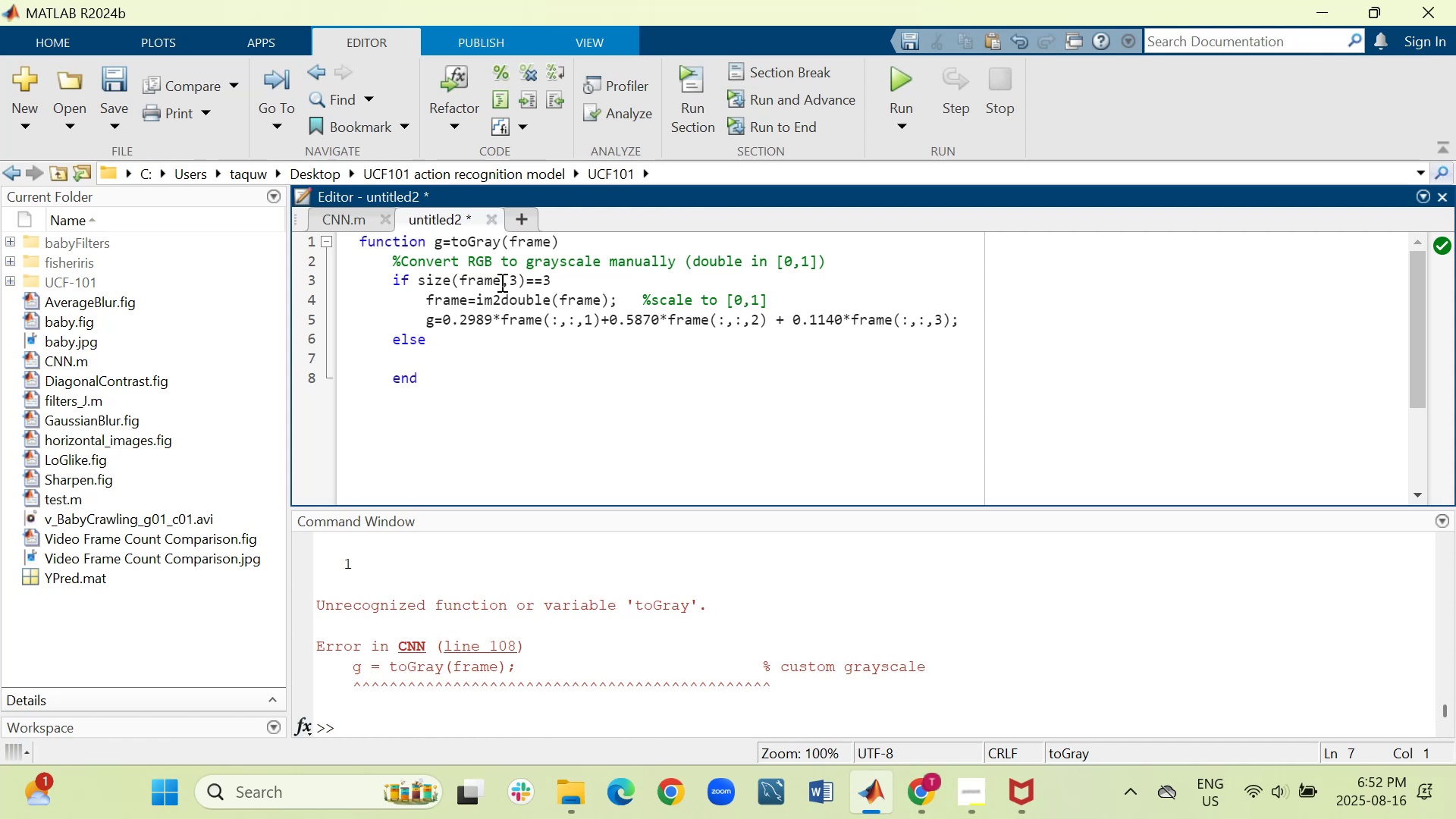 
key(Tab)
 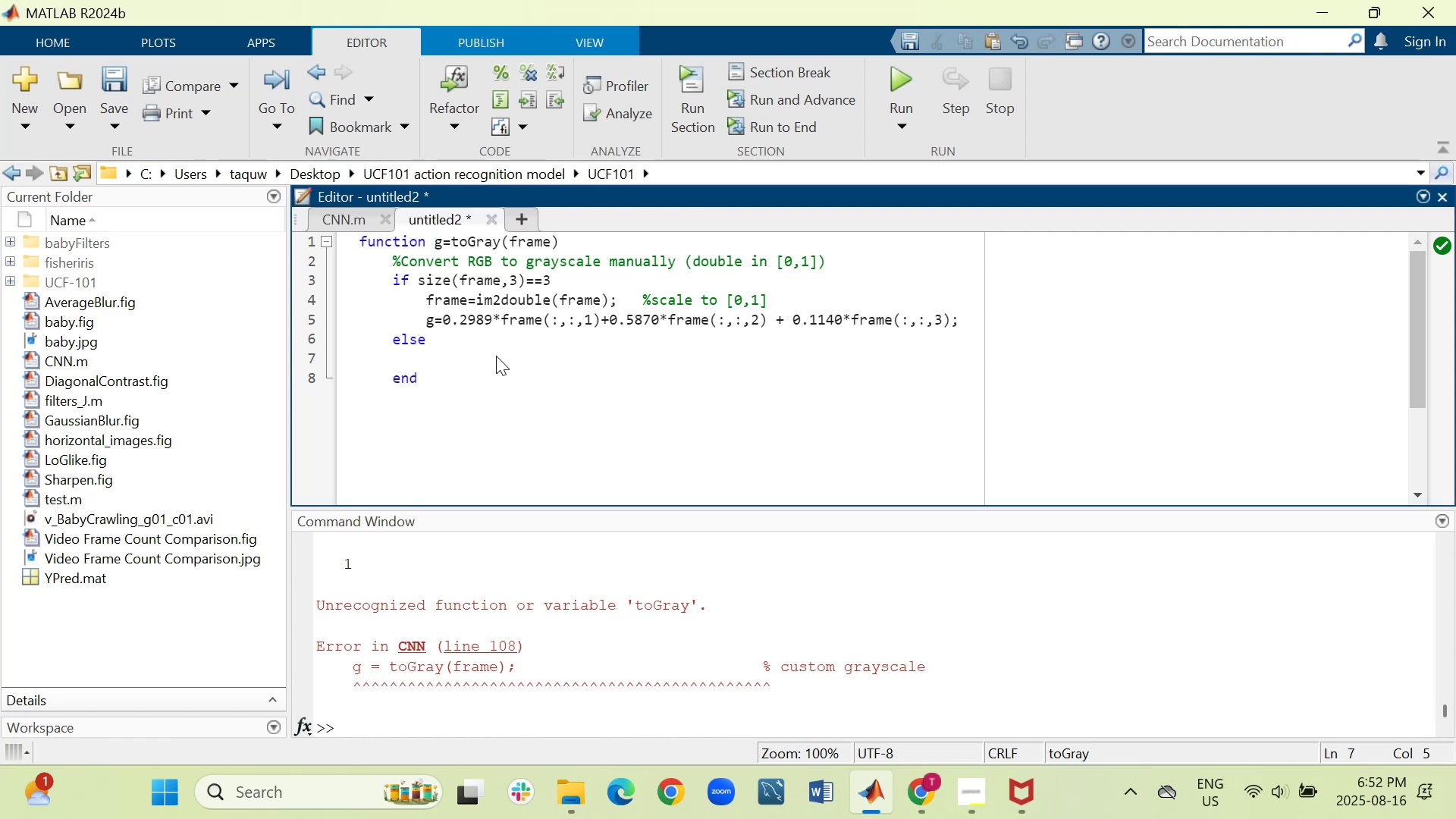 
type(g=im2double(frame)
 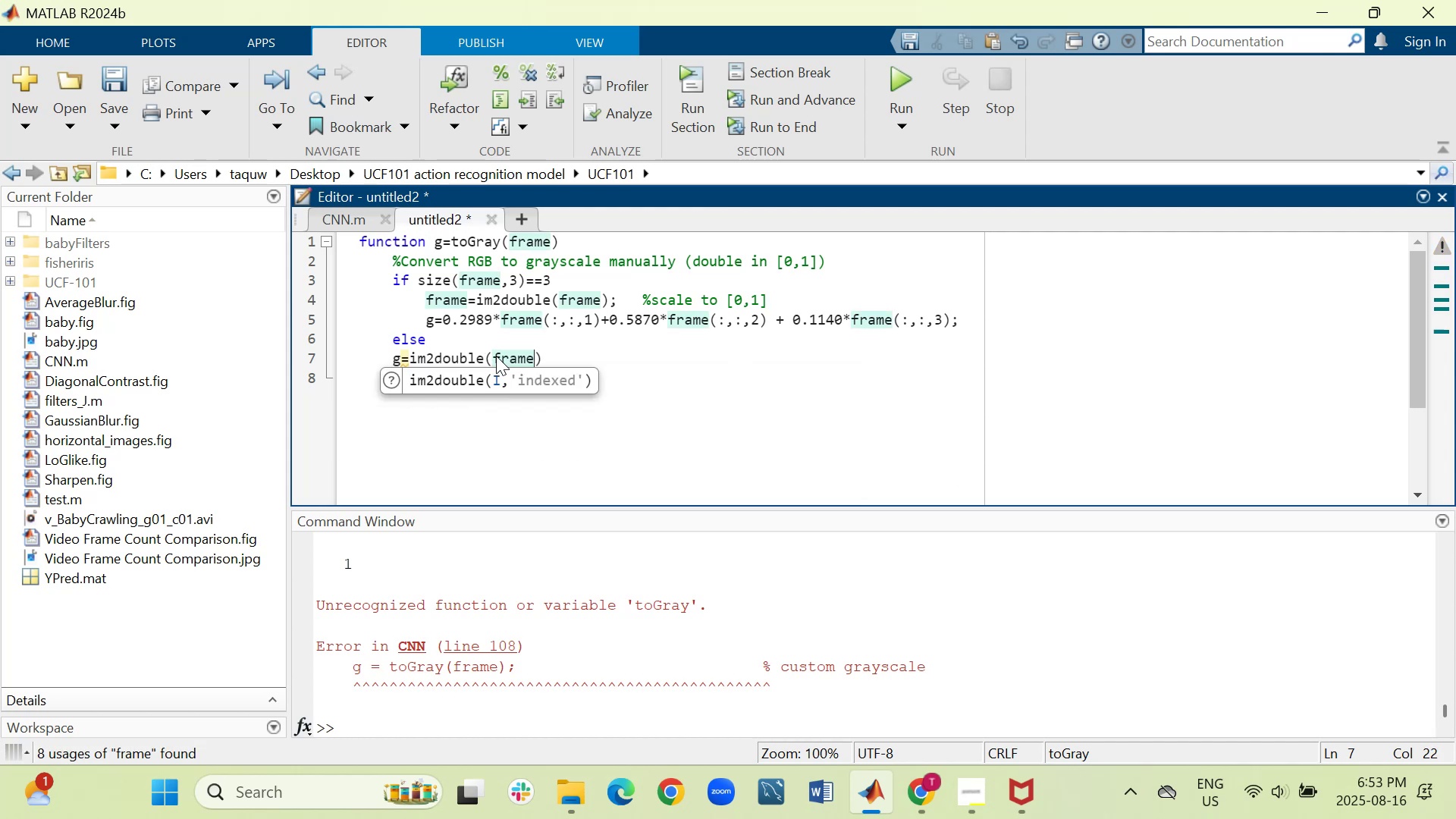 
key(ArrowRight)
 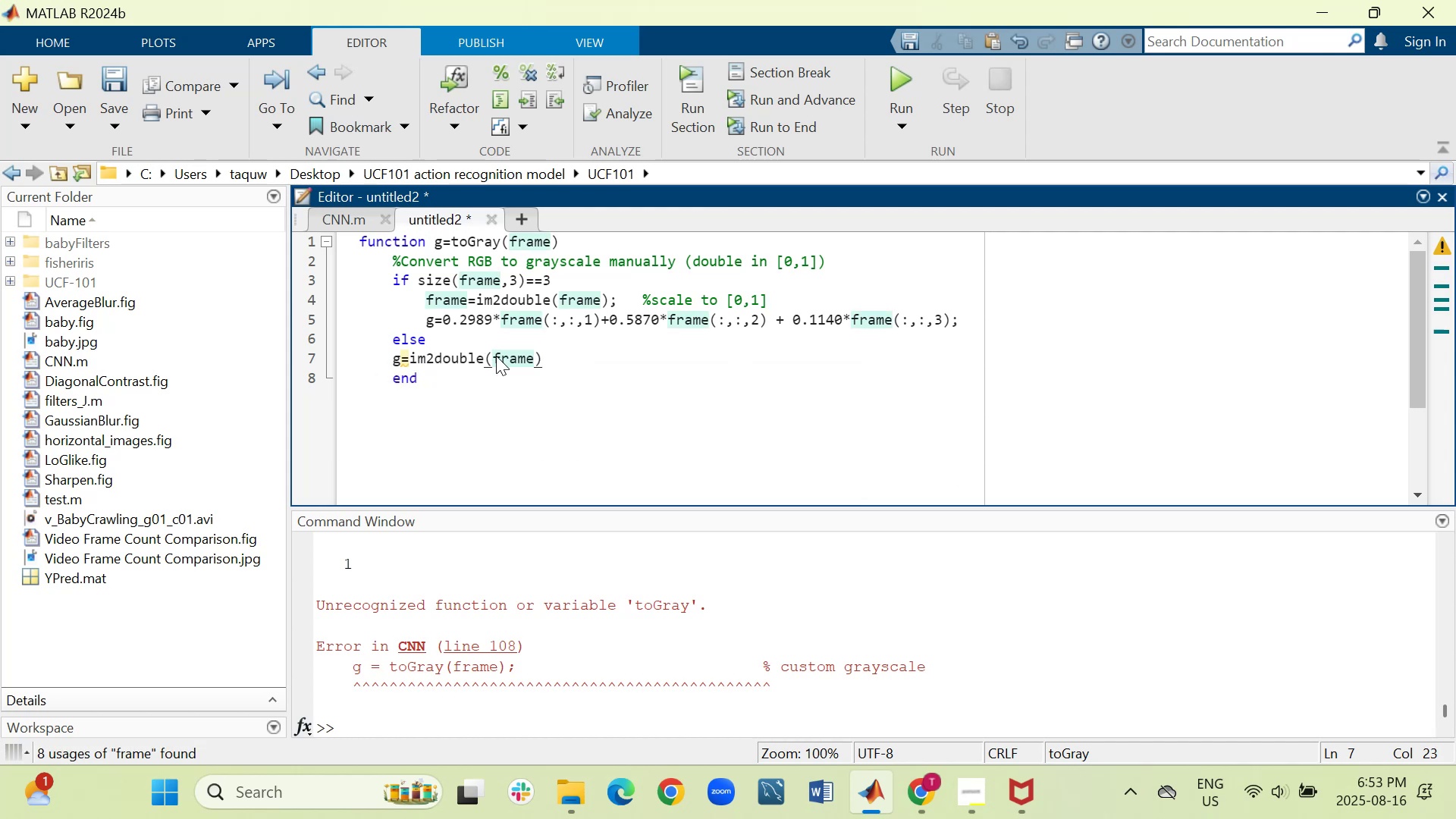 
key(Semicolon)
 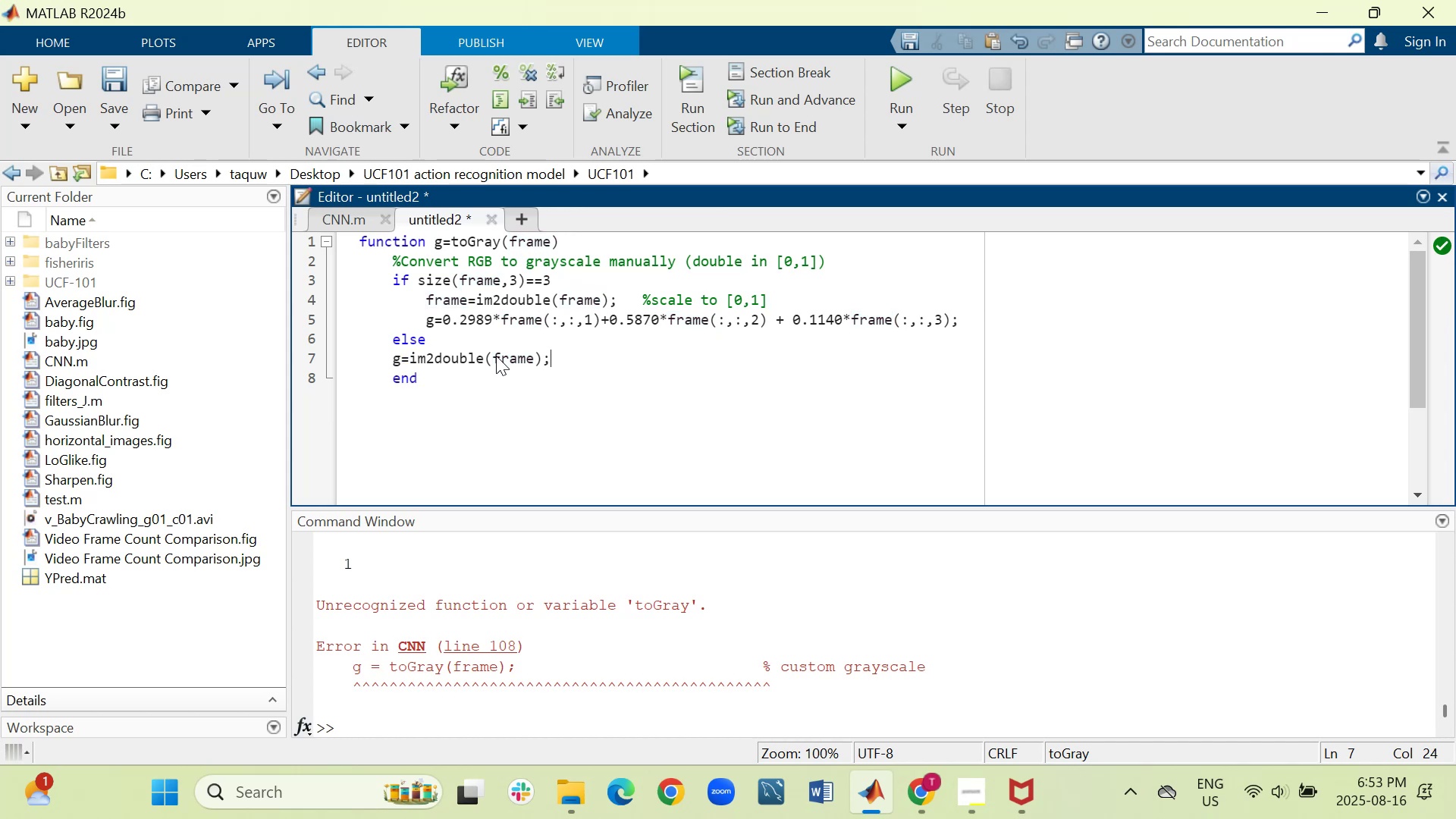 
key(ArrowDown)
 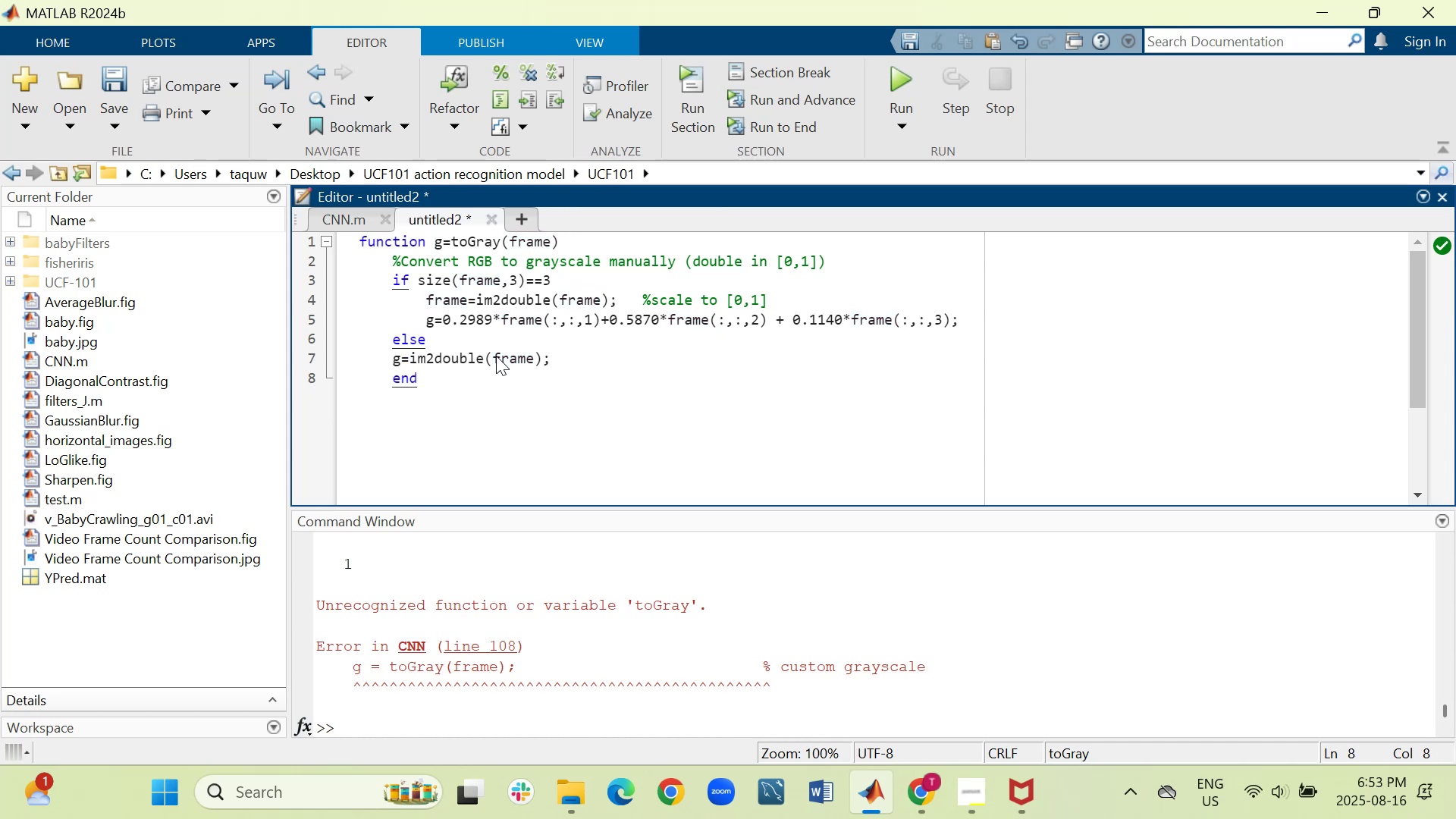 
key(Shift+ShiftRight)
 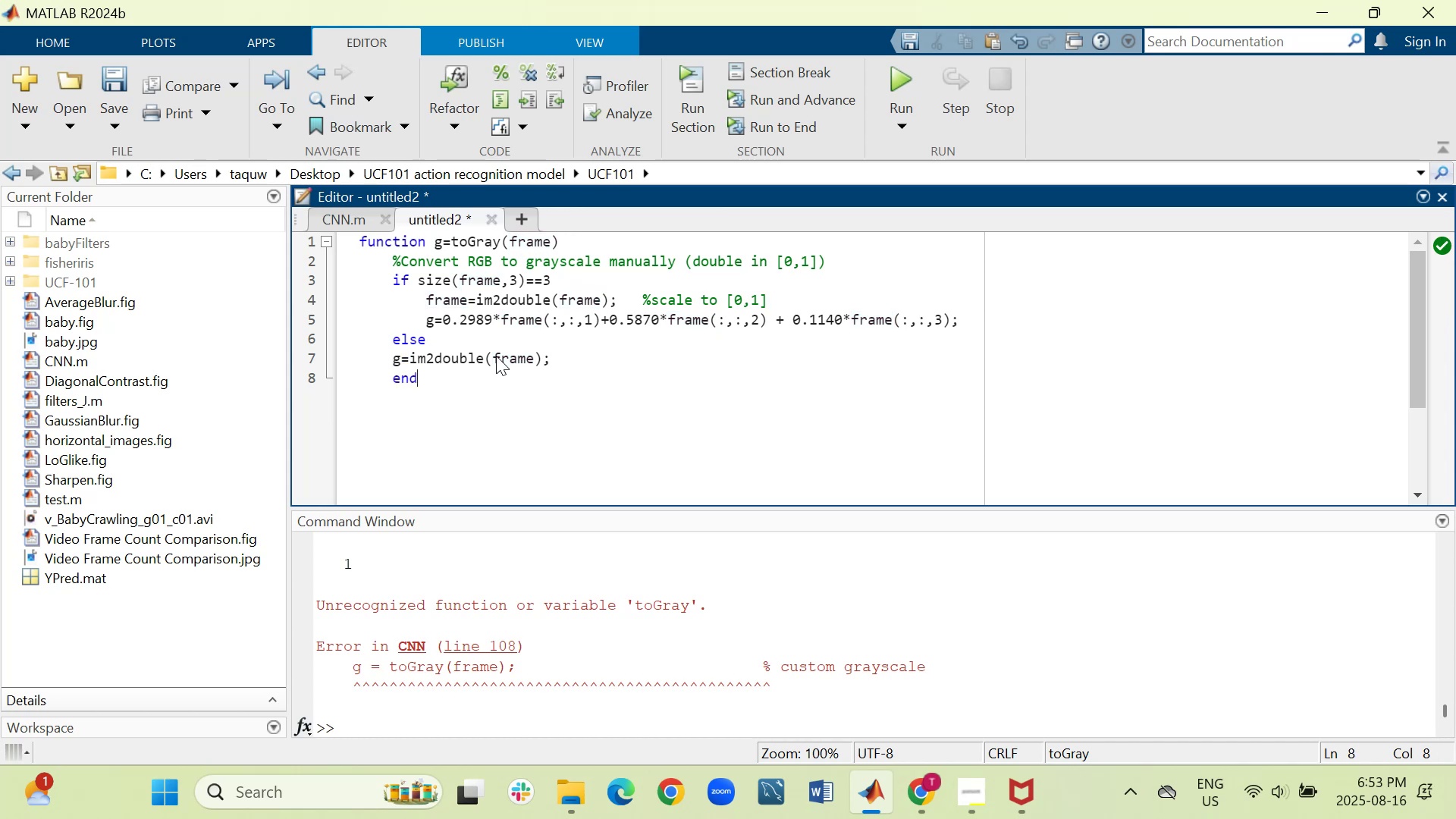 
key(Shift+Enter)
 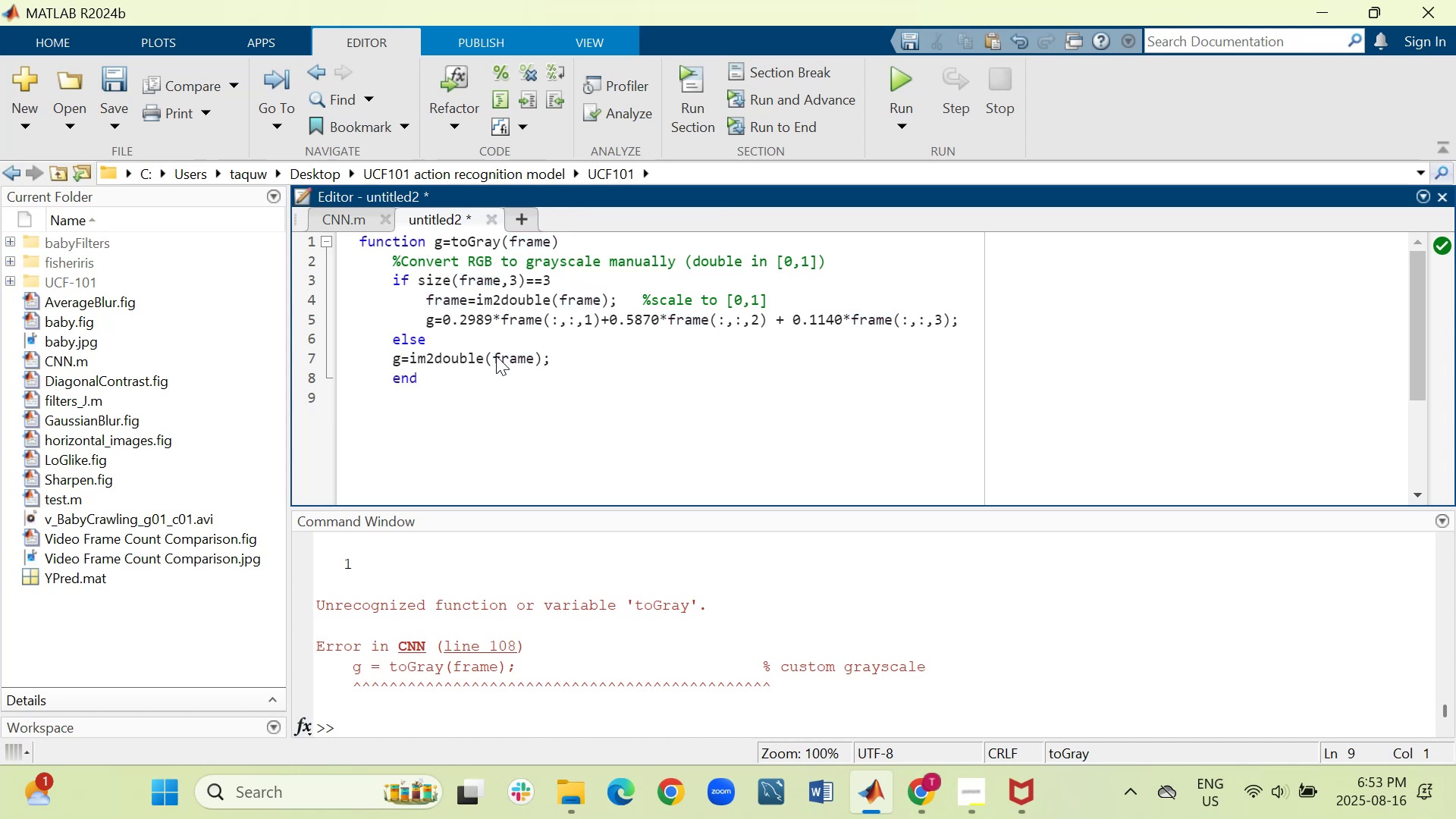 
type(end)
 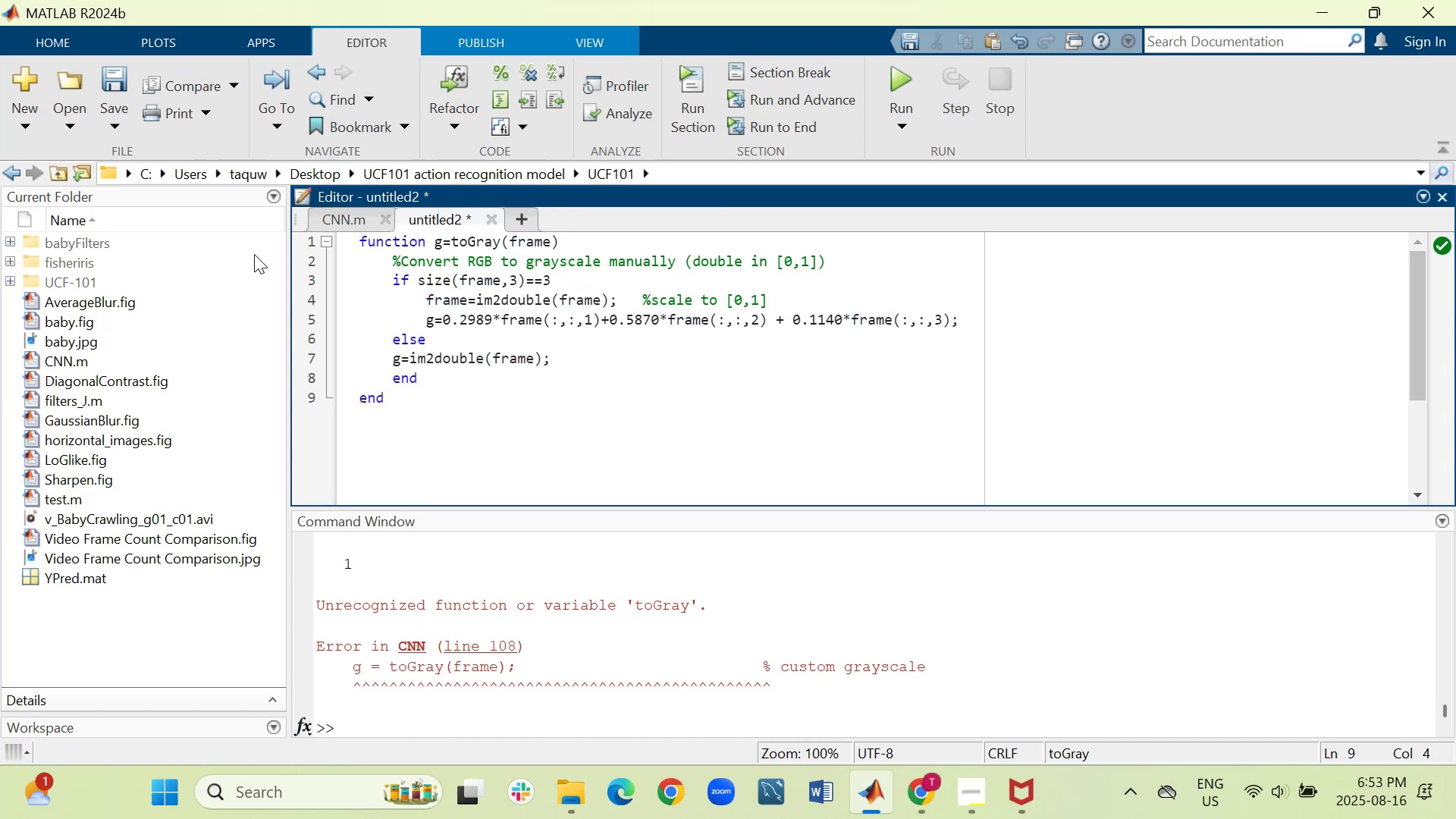 
left_click([81, 124])
 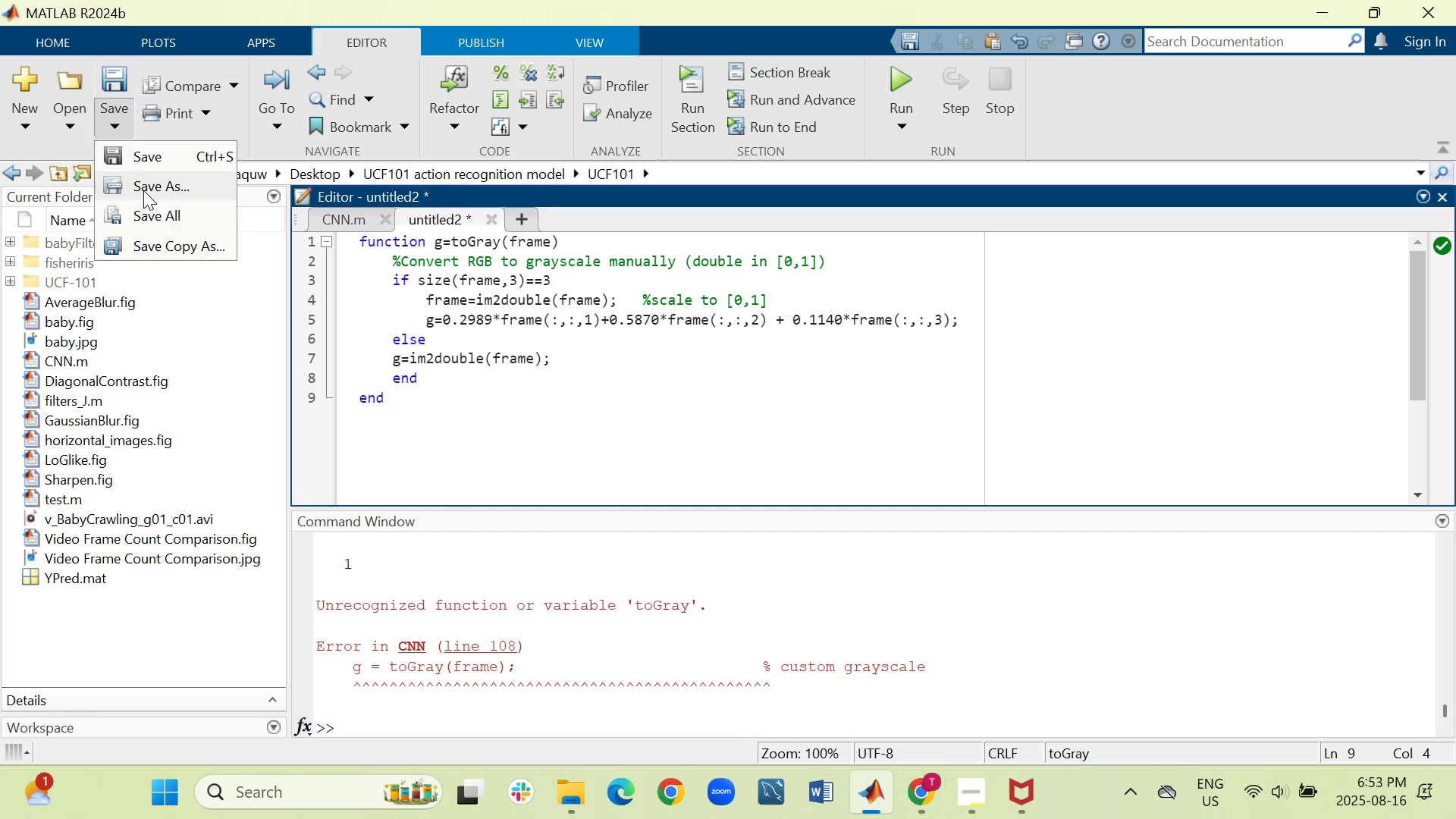 
left_click([143, 190])
 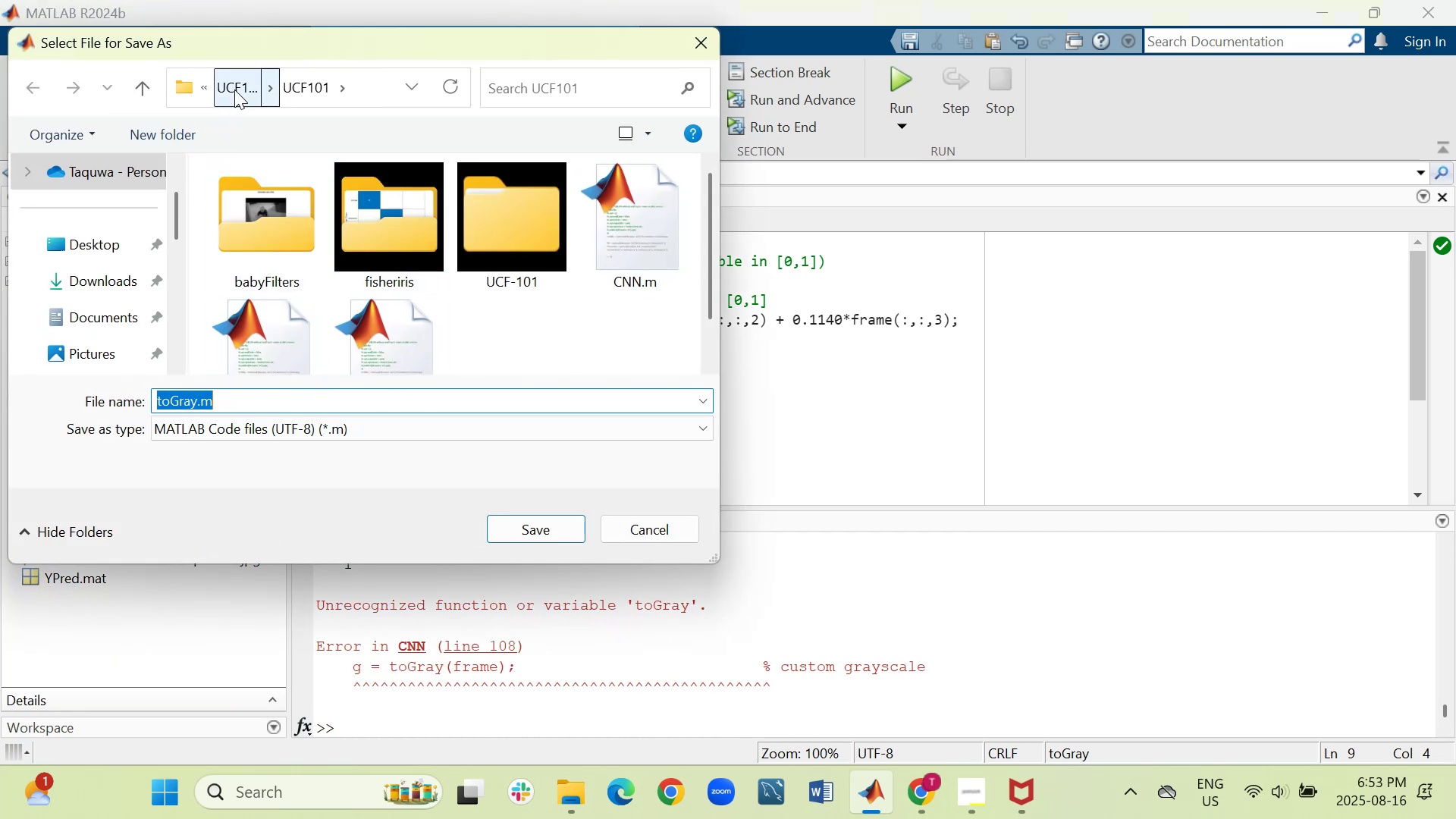 
wait(5.86)
 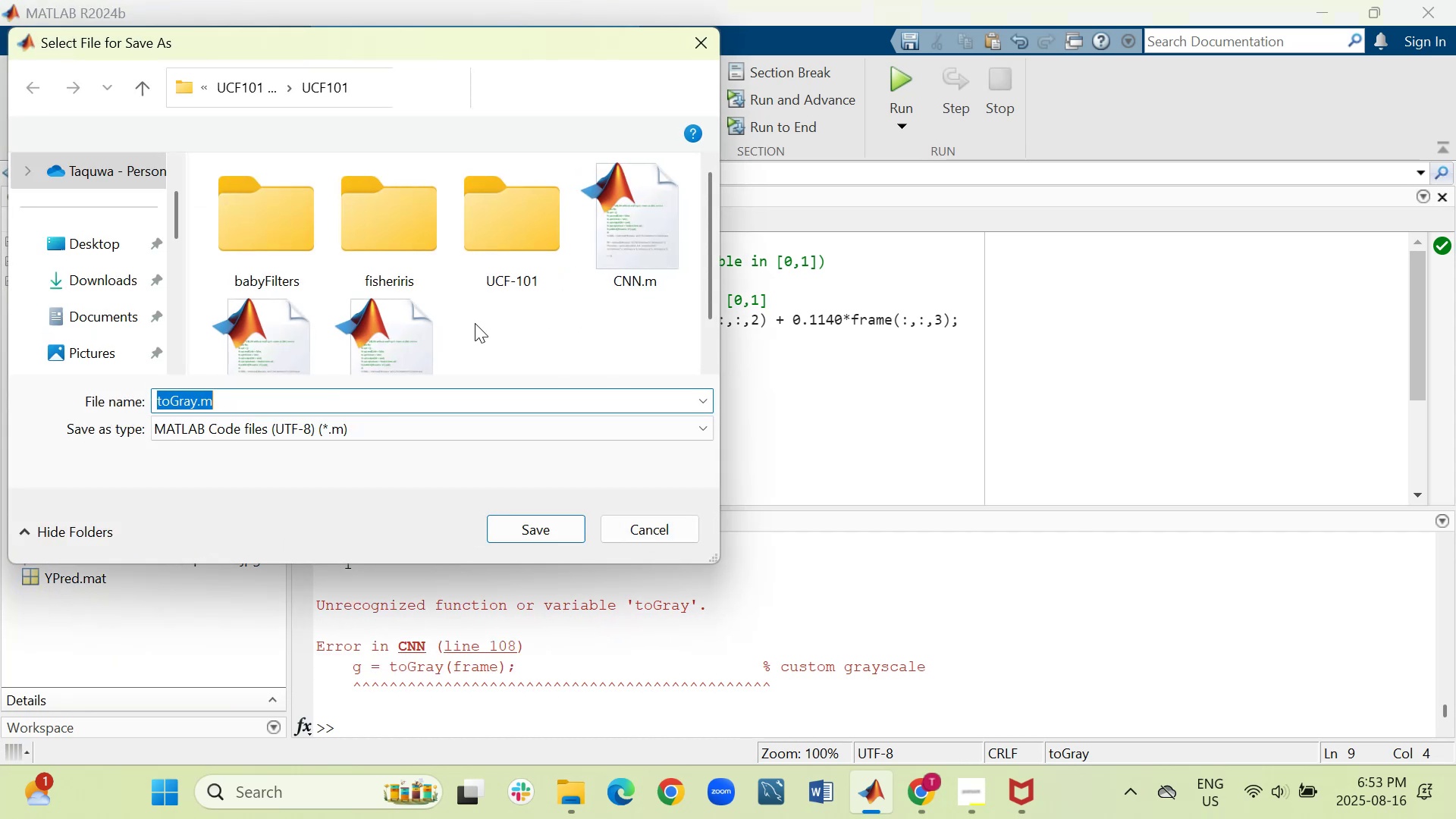 
left_click([234, 89])
 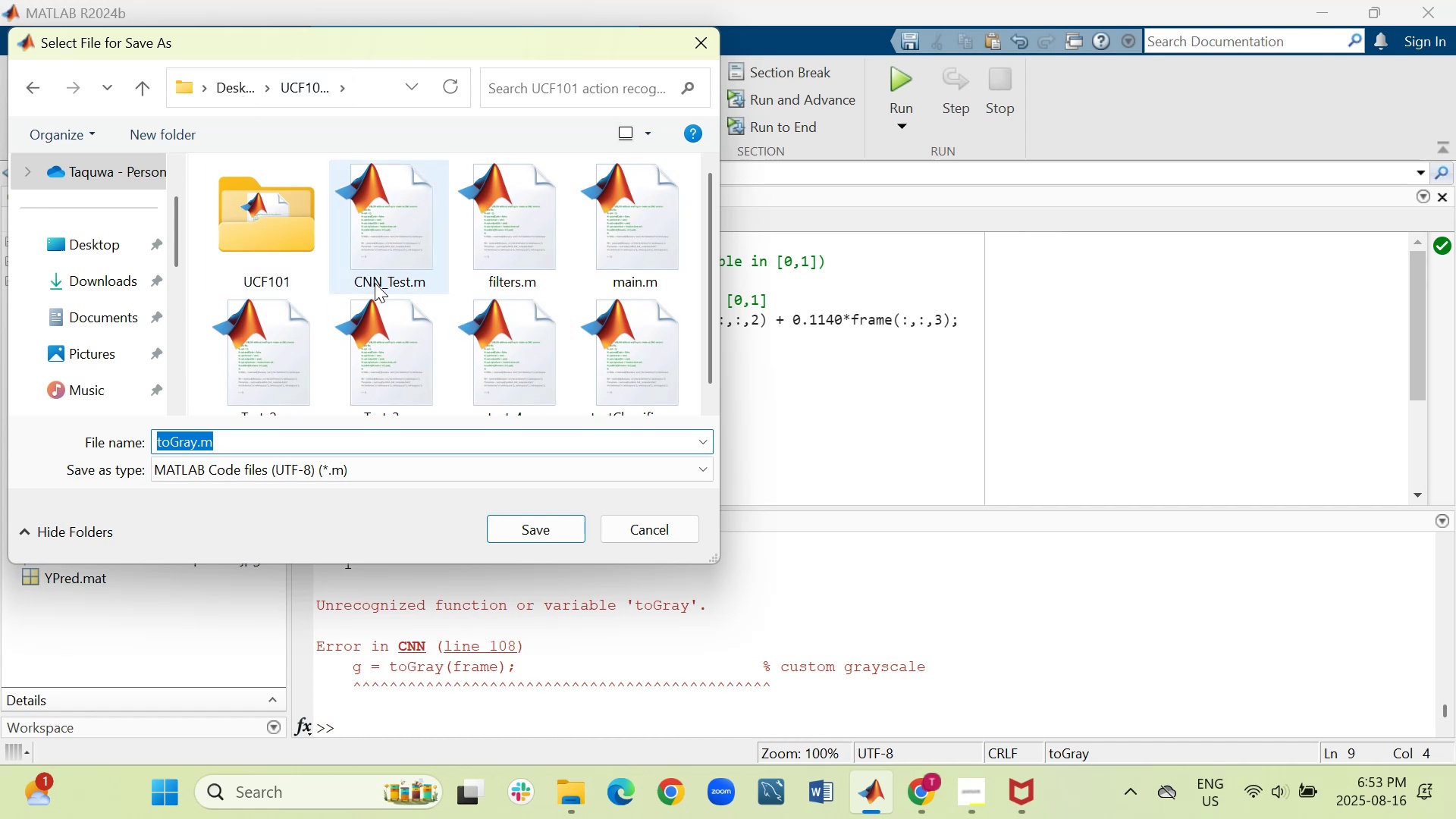 
scroll: coordinate [428, 318], scroll_direction: down, amount: 3.0
 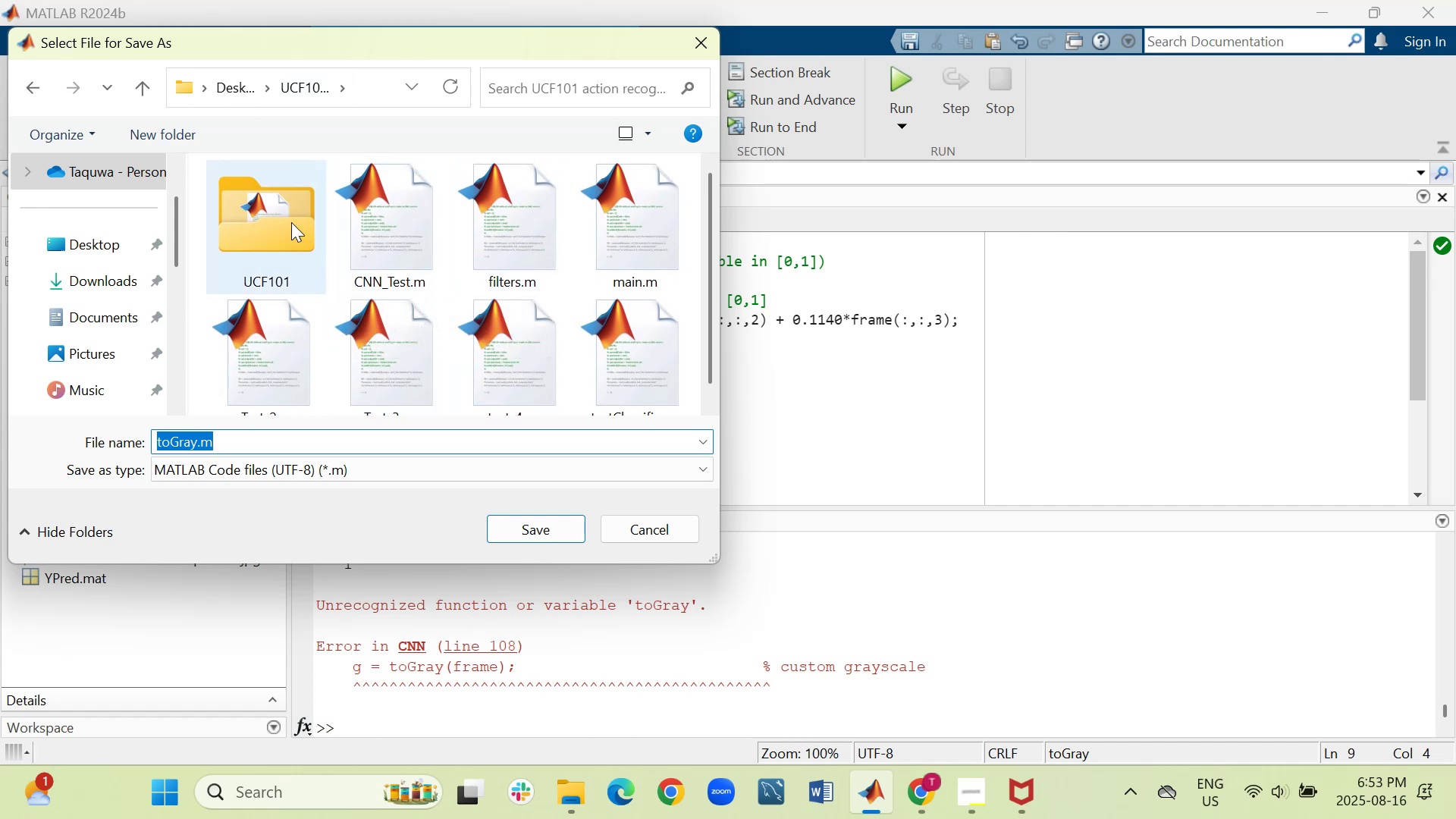 
double_click([291, 222])
 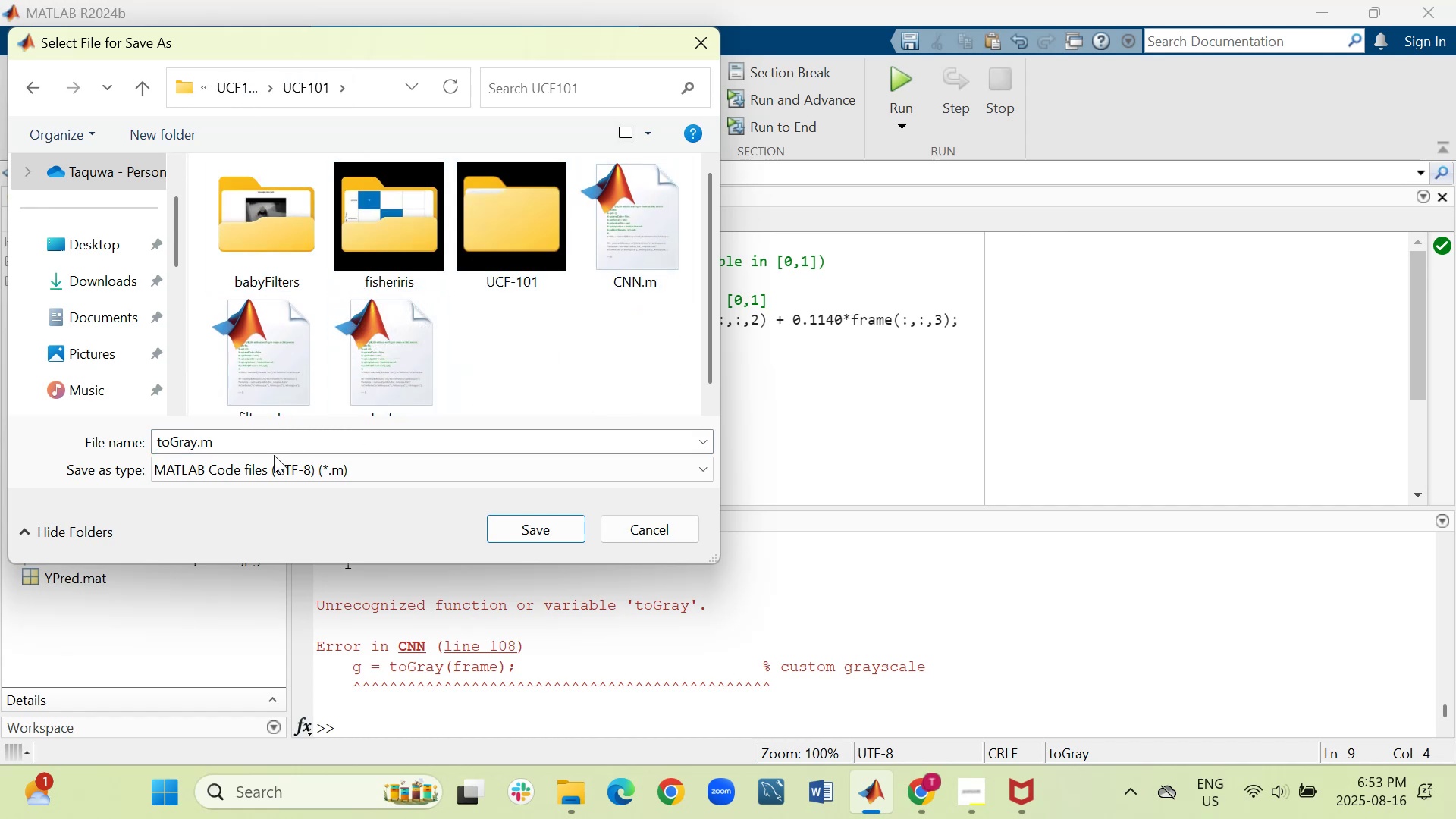 
left_click([526, 525])
 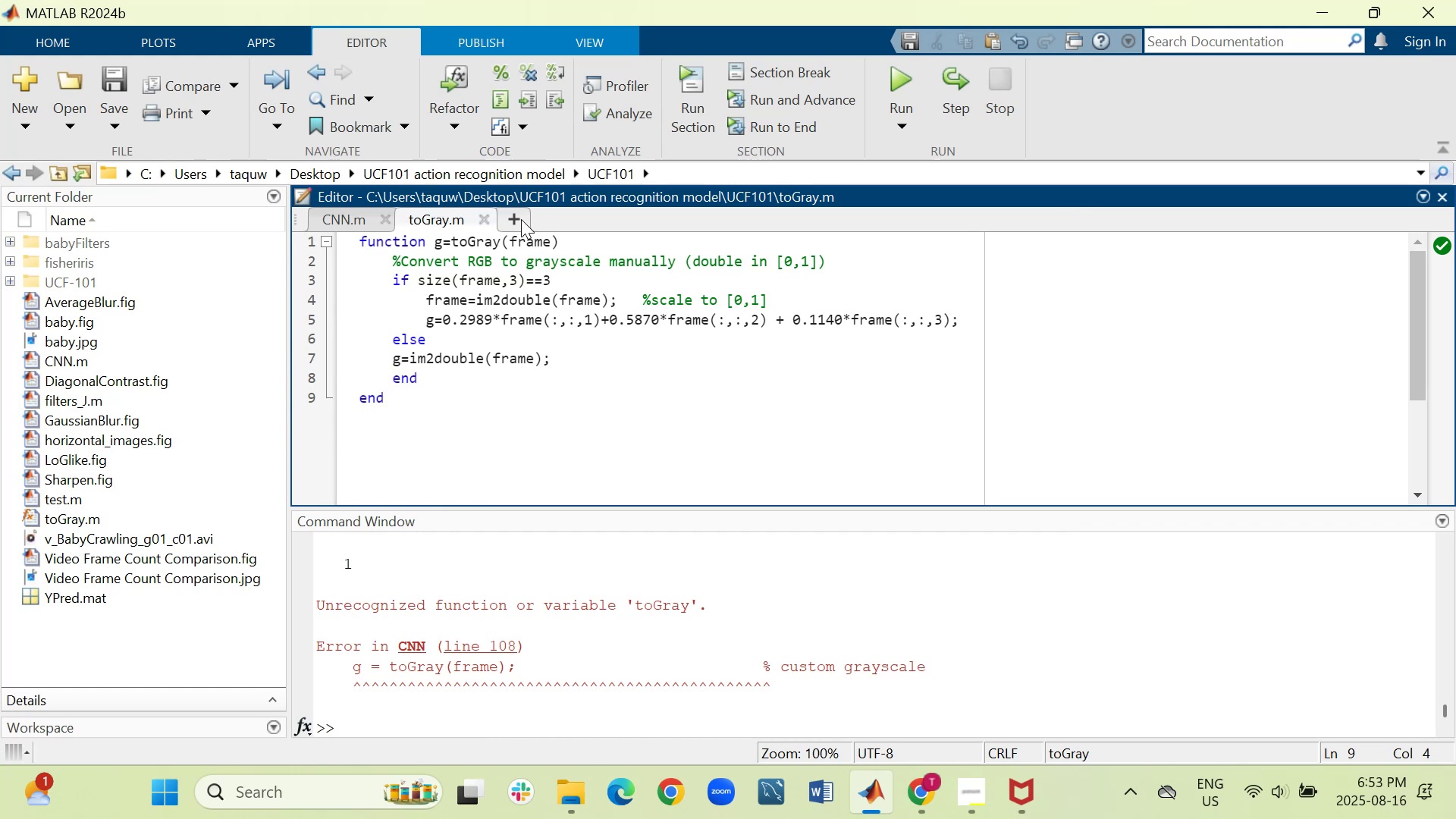 
left_click([520, 218])
 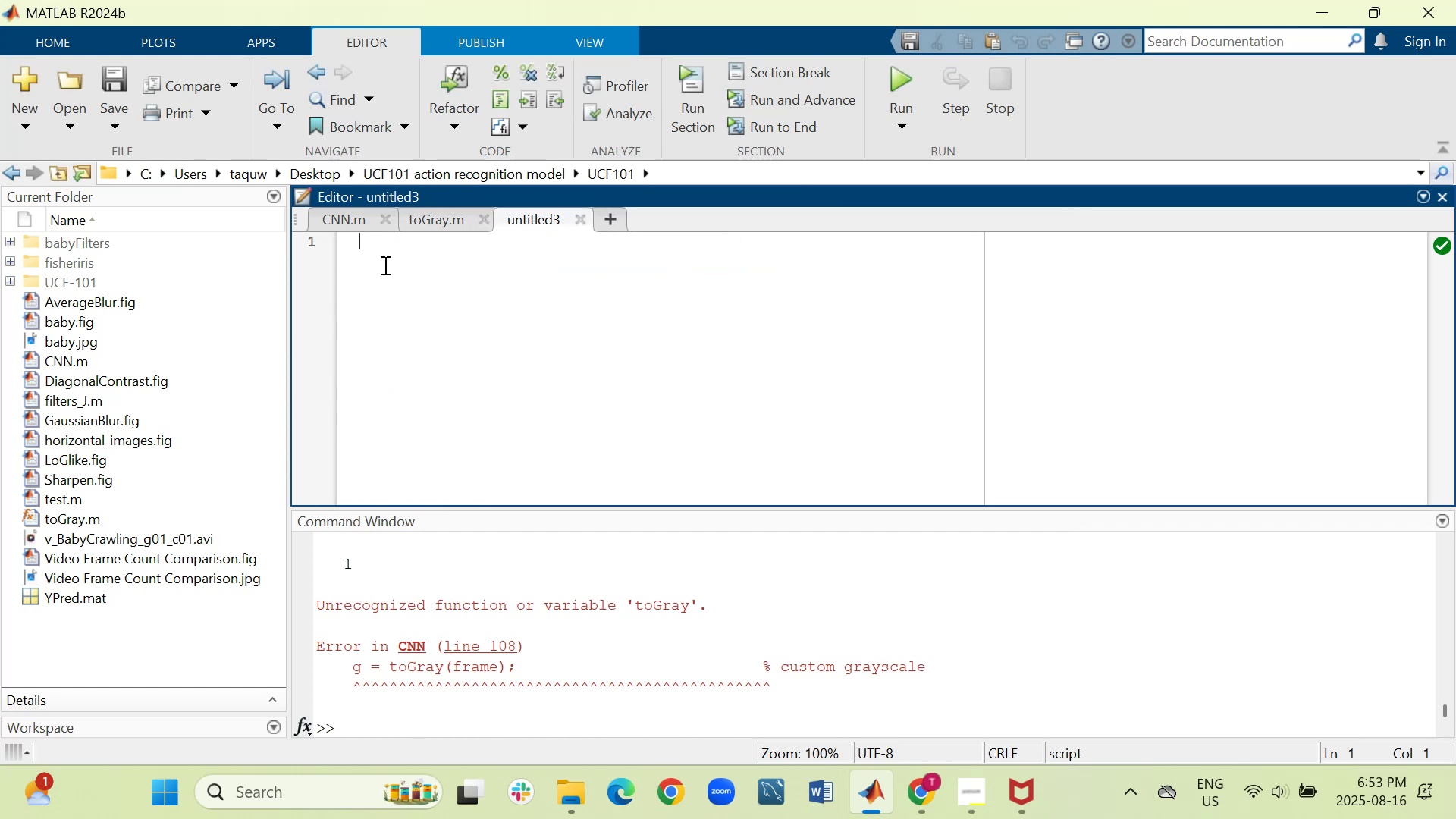 
wait(5.38)
 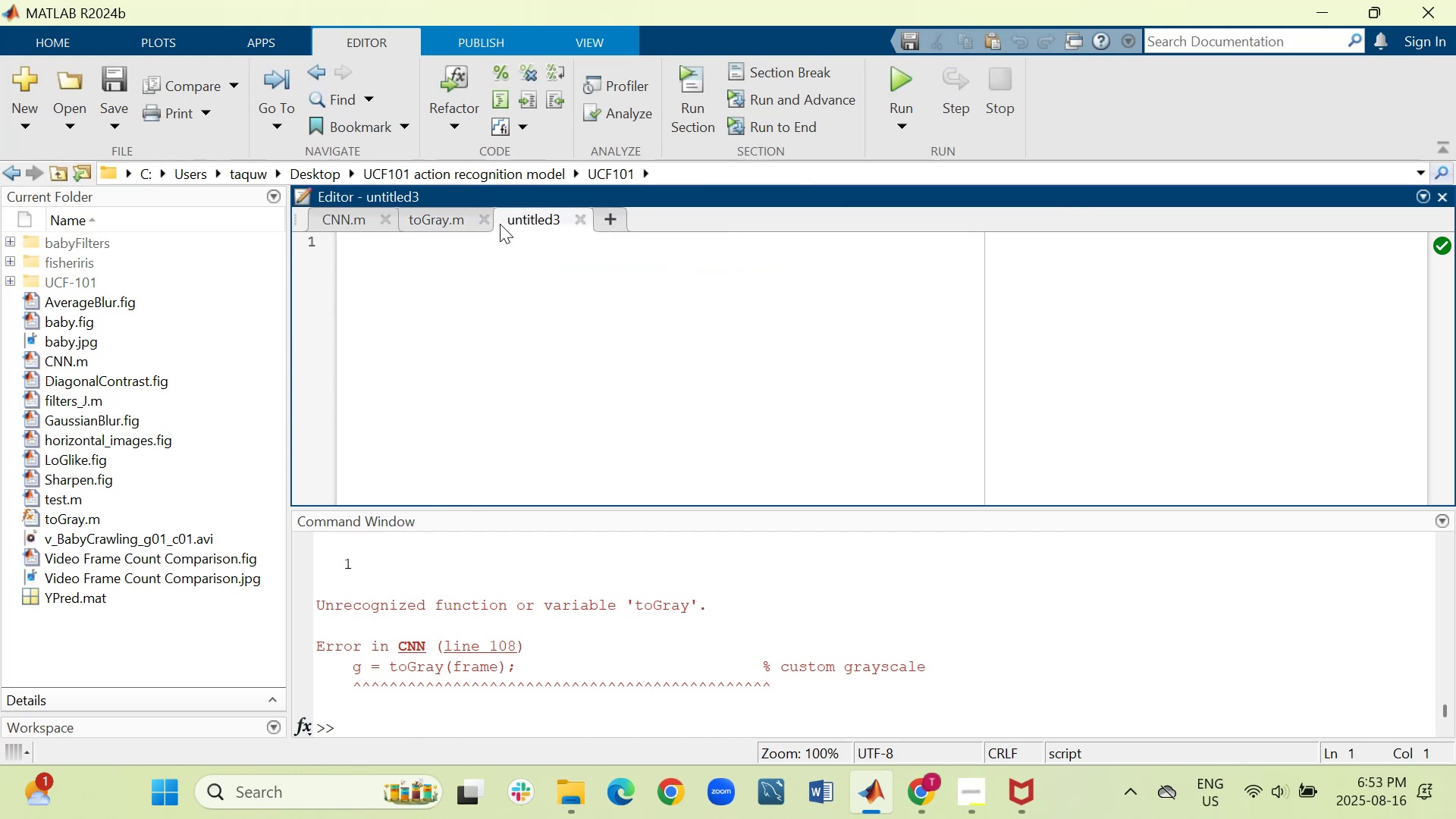 
type(function out=)
 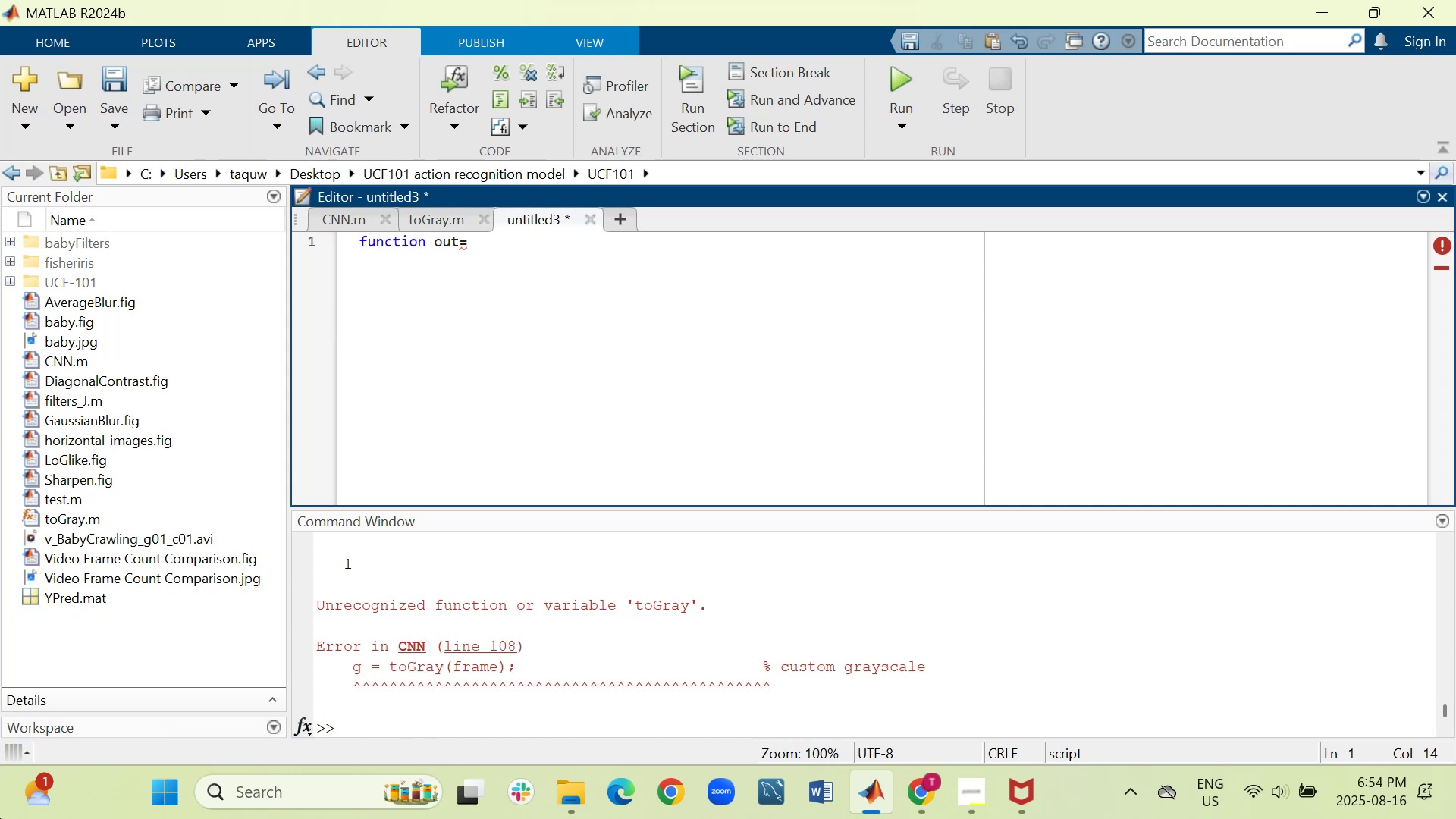 
wait(19.15)
 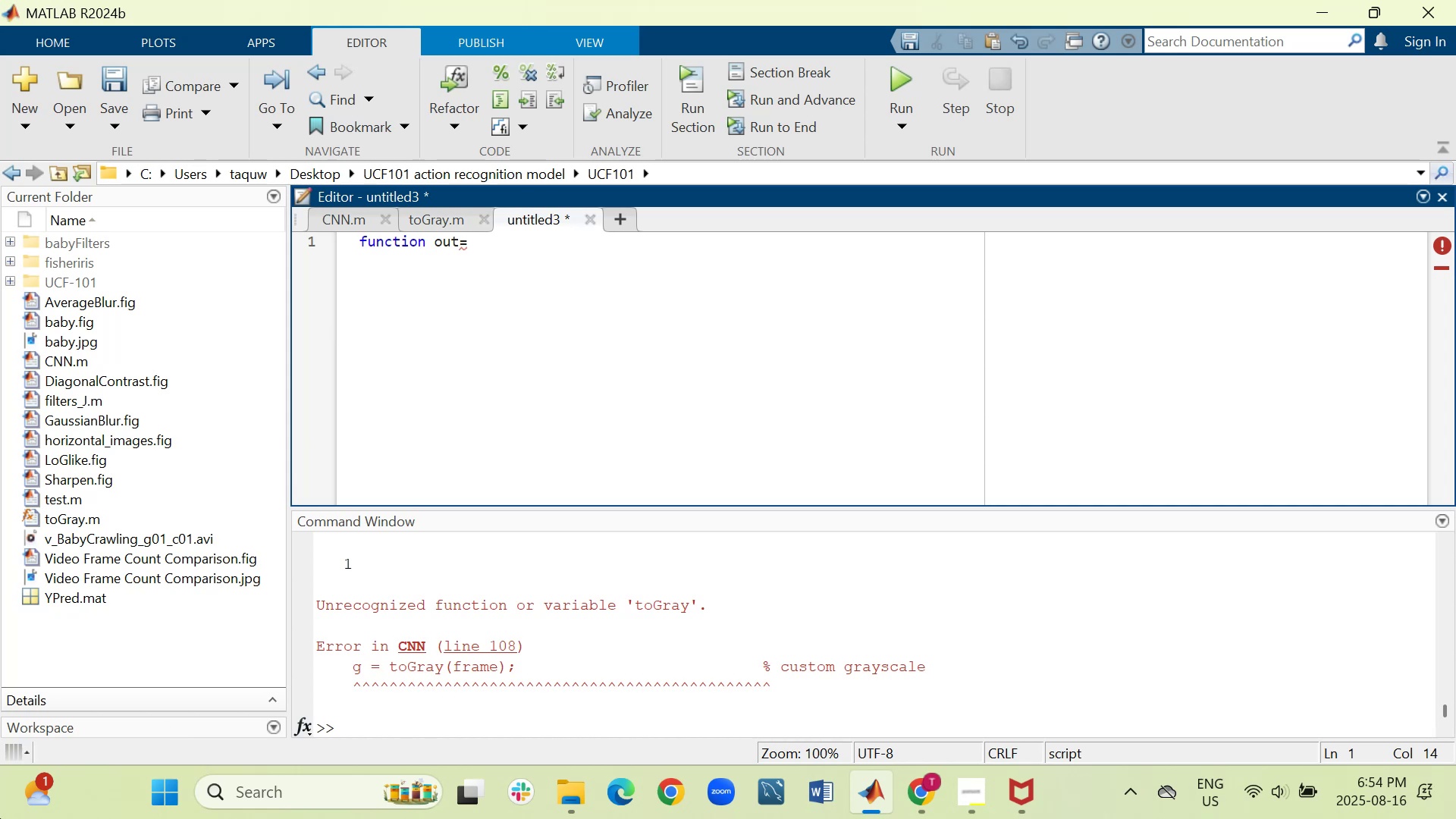 
type(resize)
 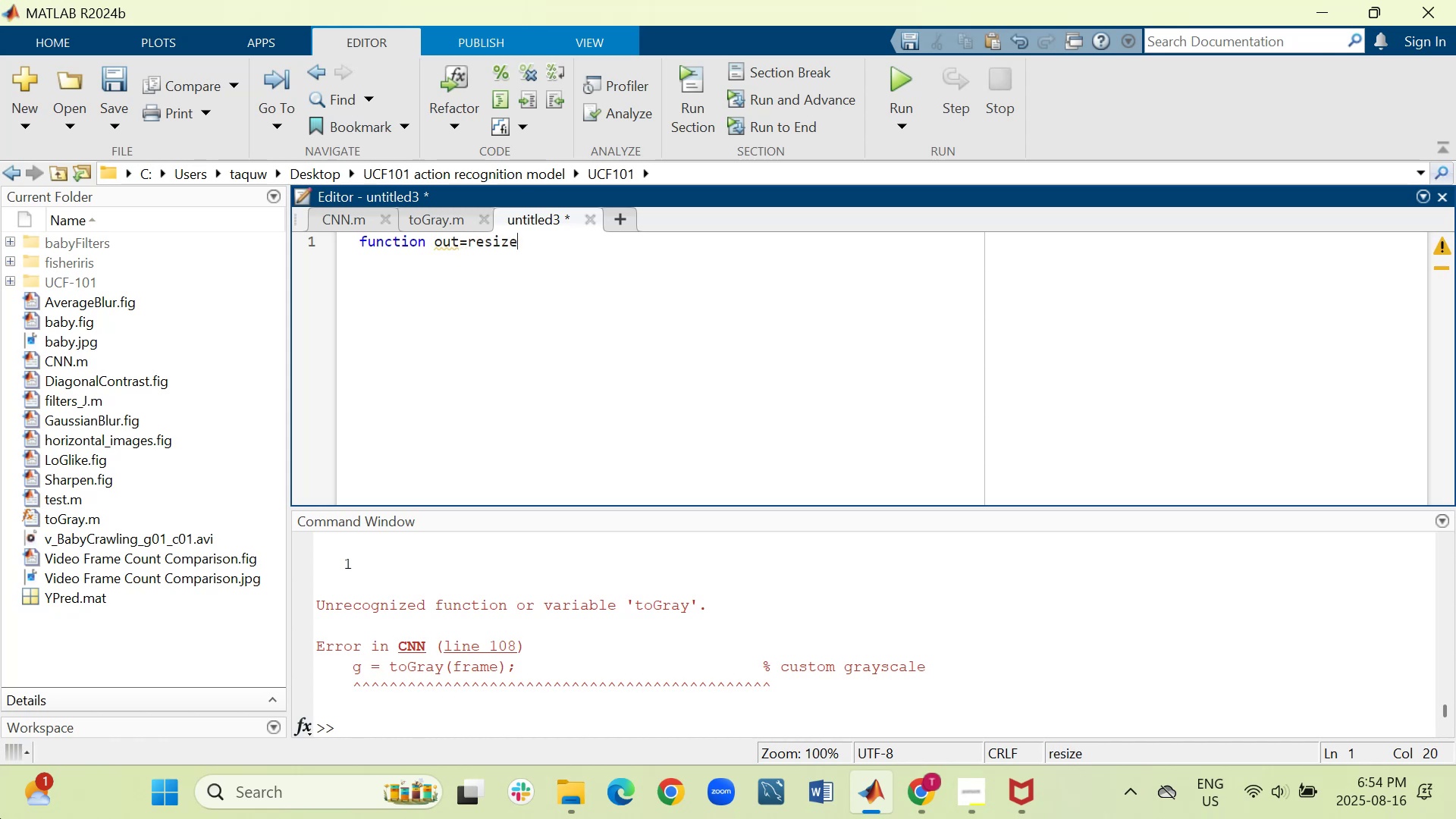 
type(Nearest)
 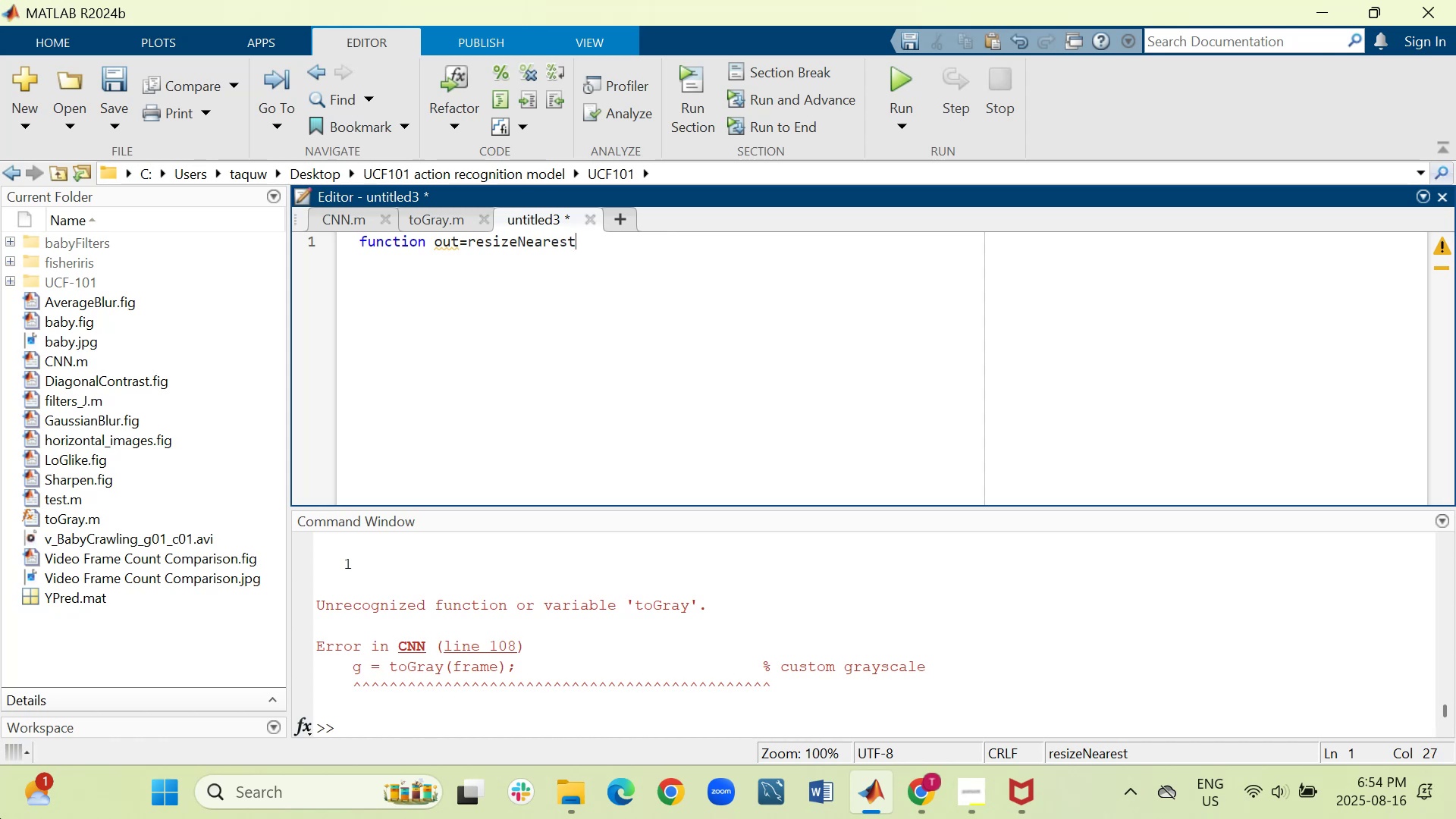 
wait(5.14)
 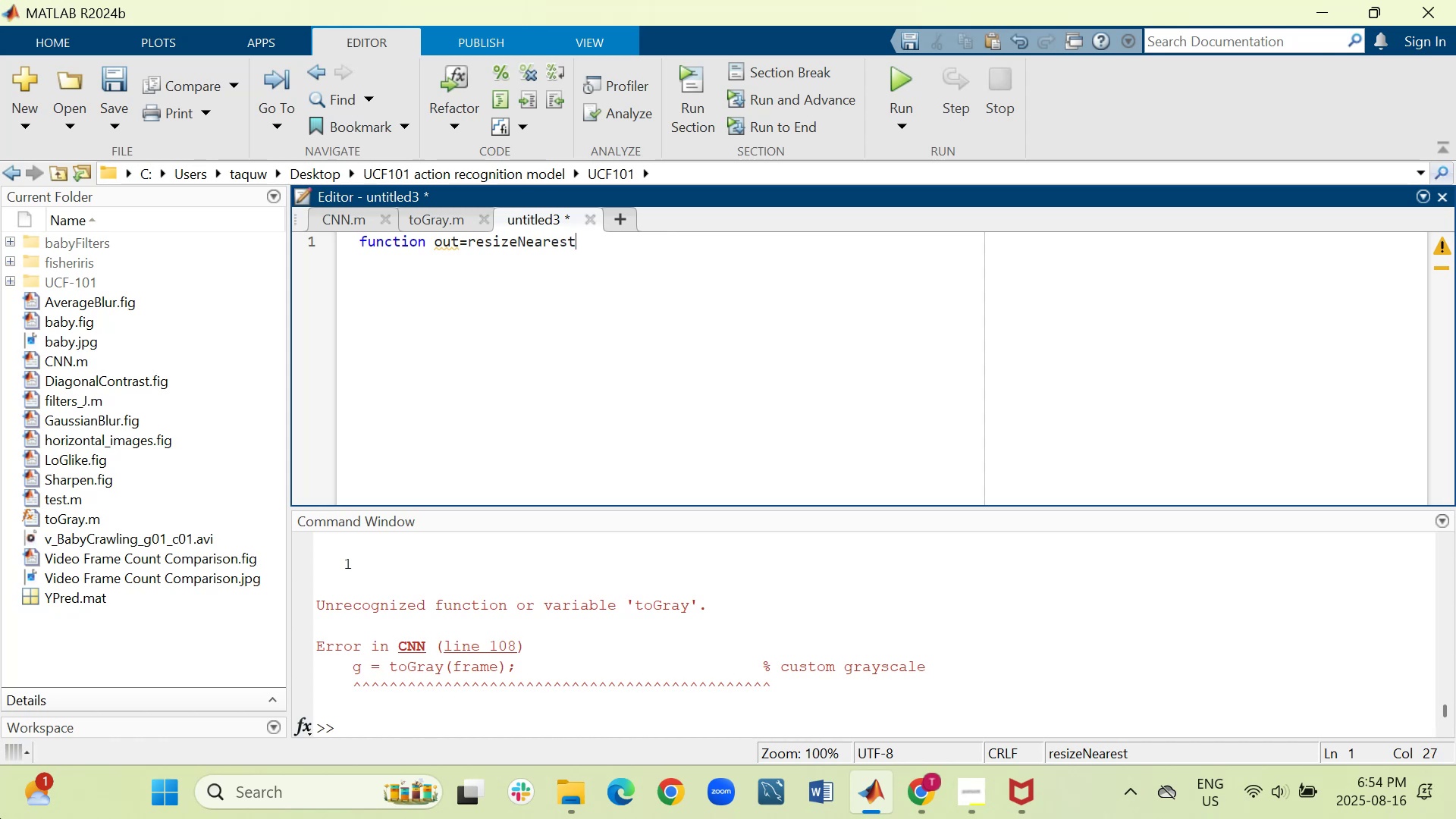 
type((img, newH, N)
key(Backspace)
type(newW)
 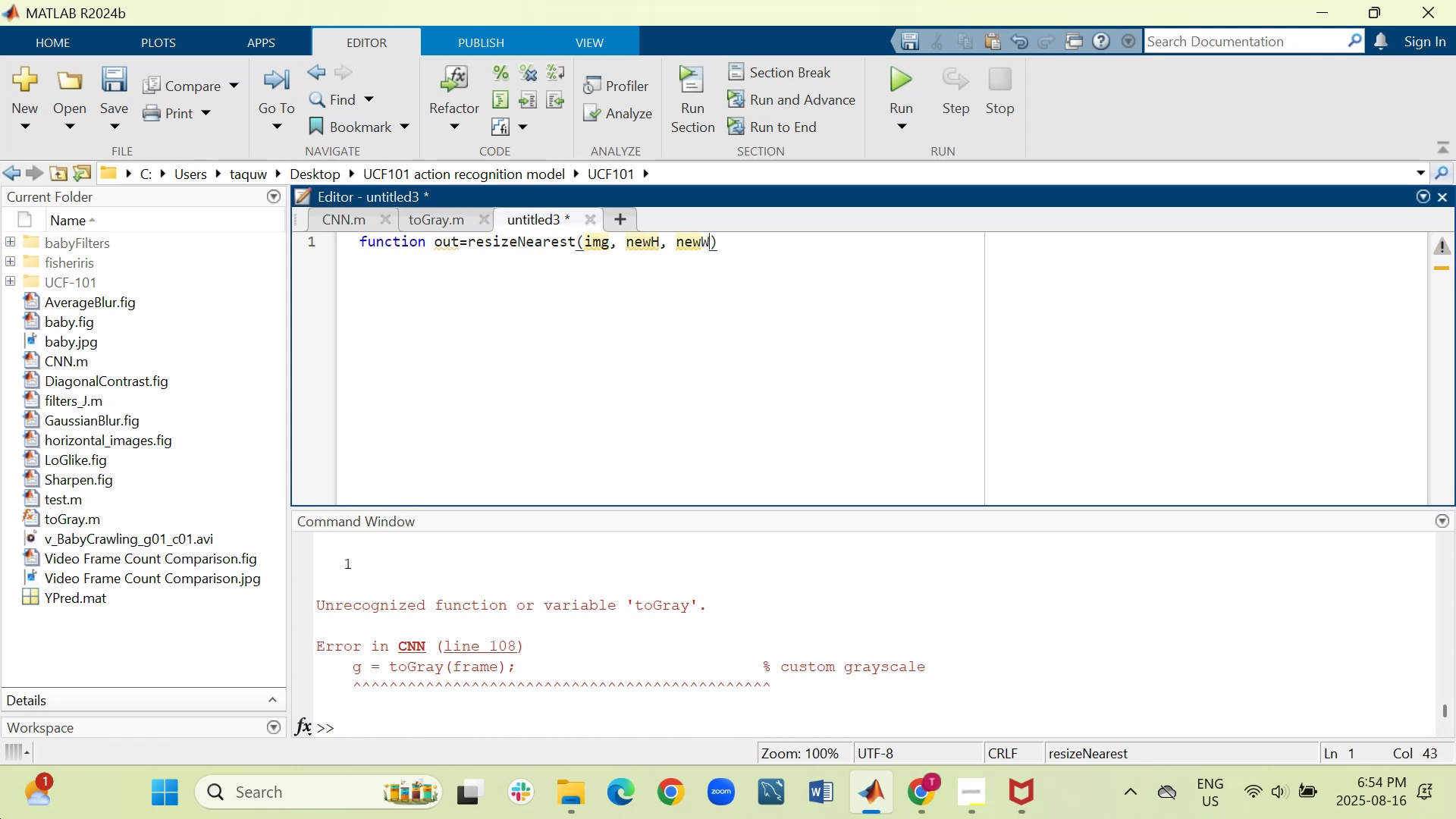 
key(ArrowRight)
 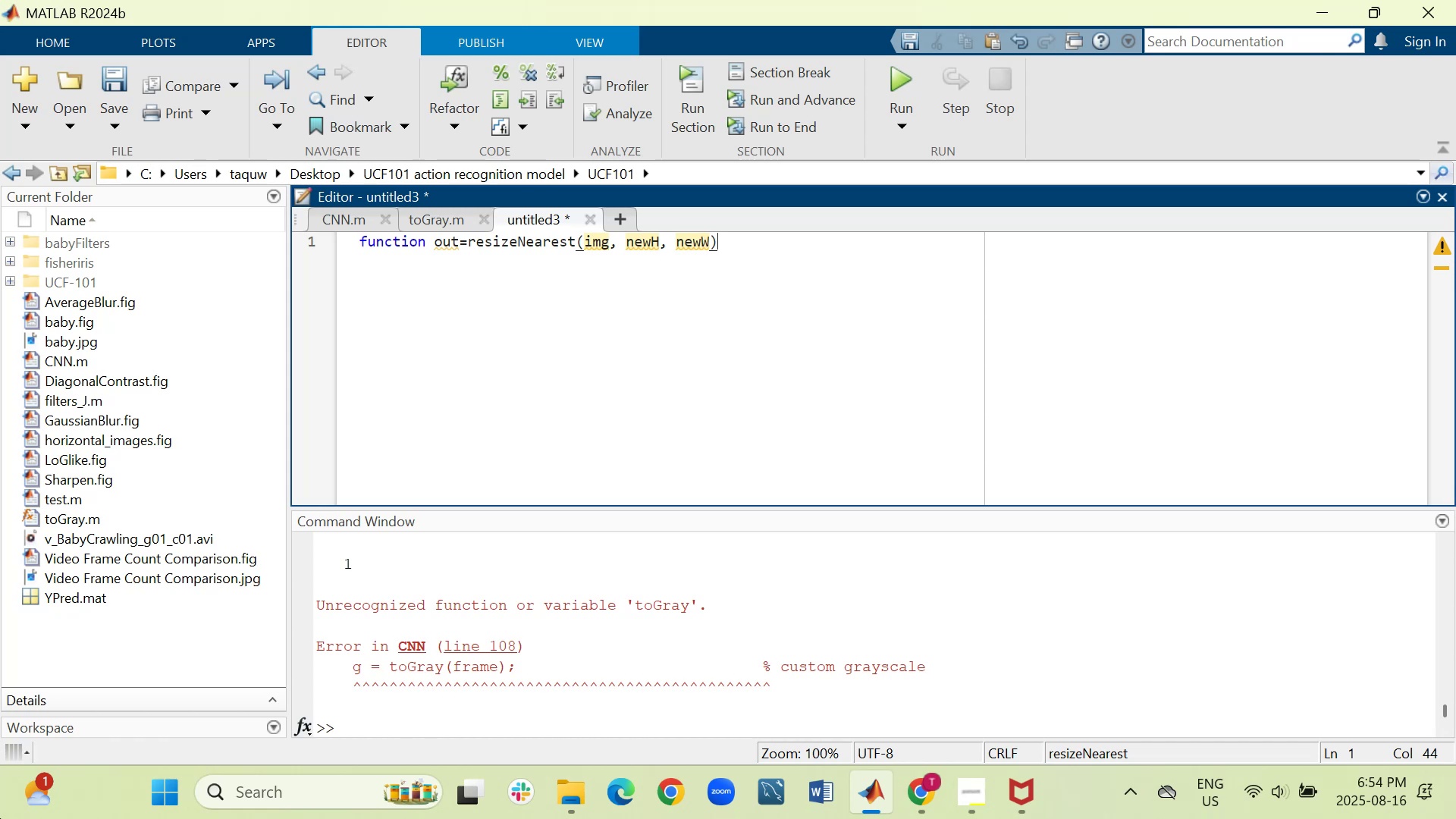 
key(Shift+ShiftRight)
 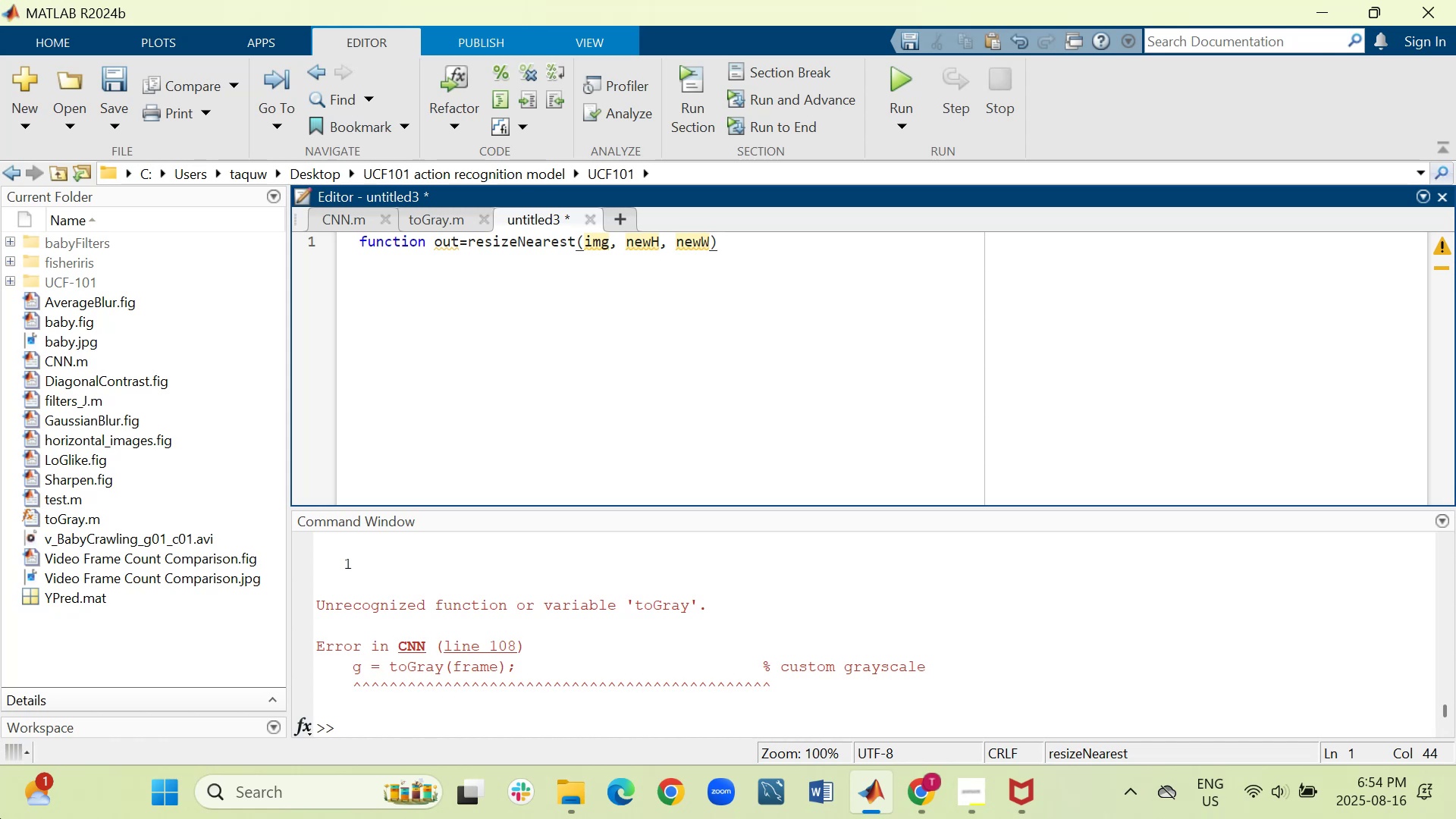 
key(Shift+Enter)
 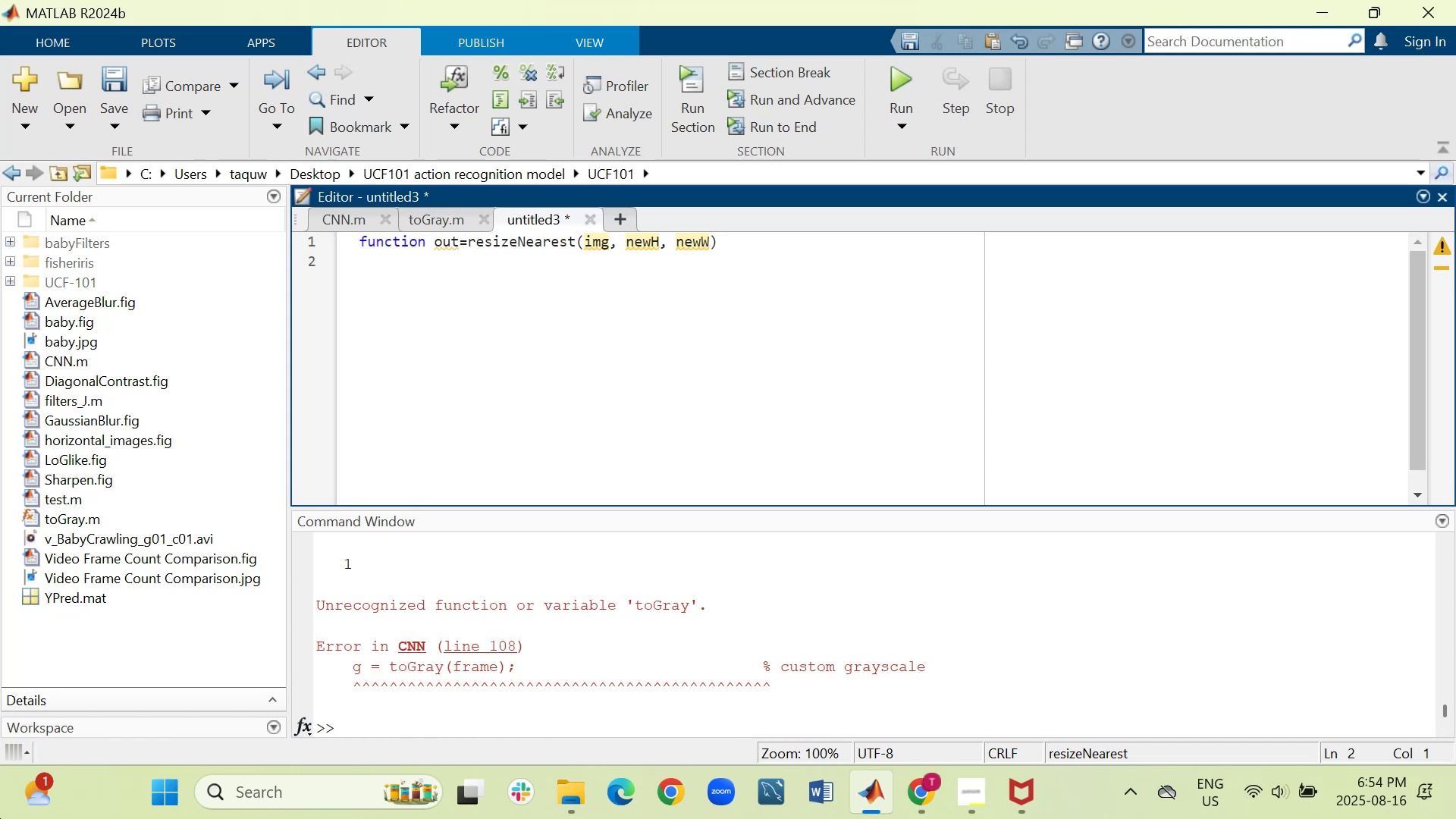 
key(Tab)
 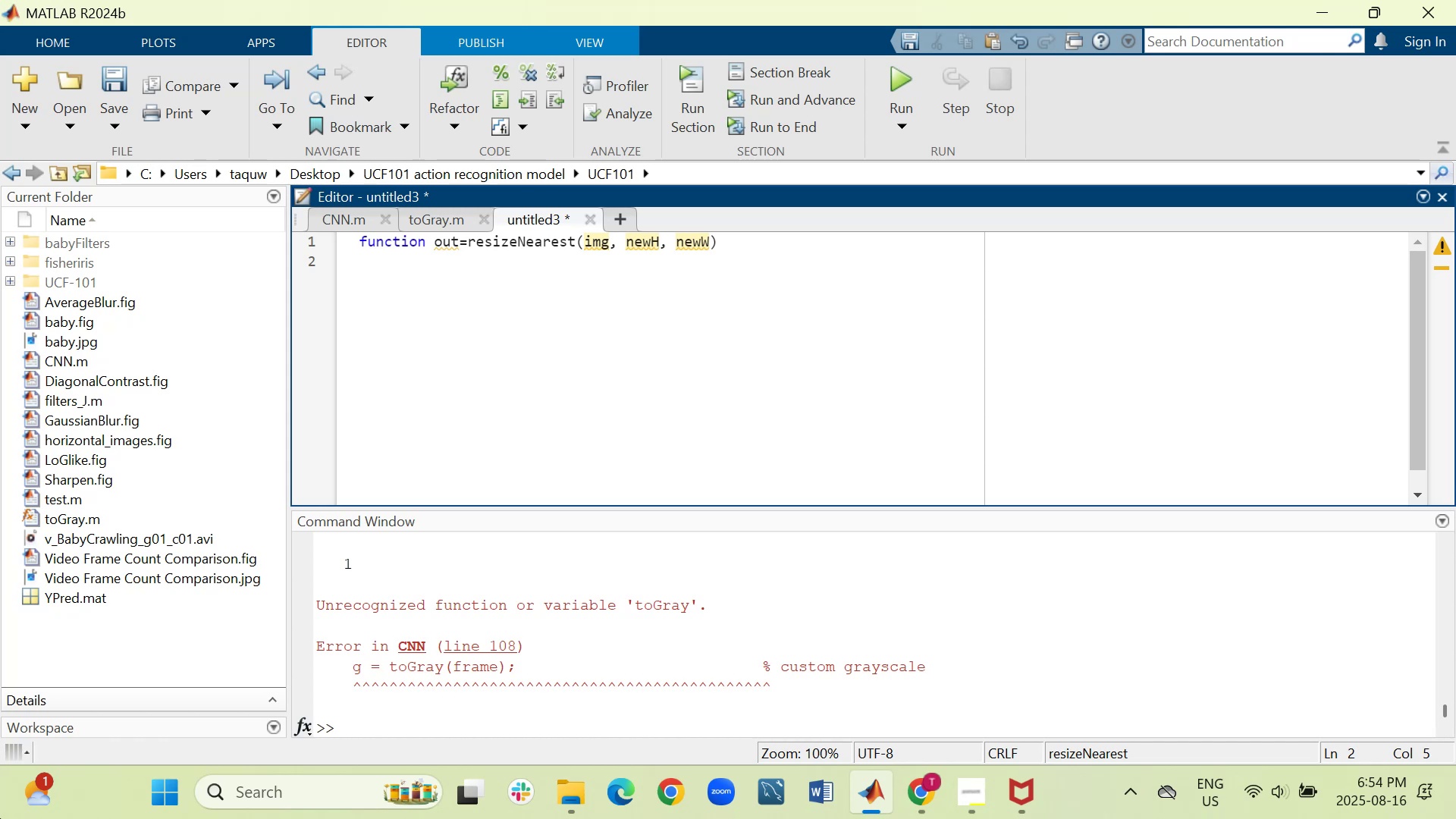 
wait(16.89)
 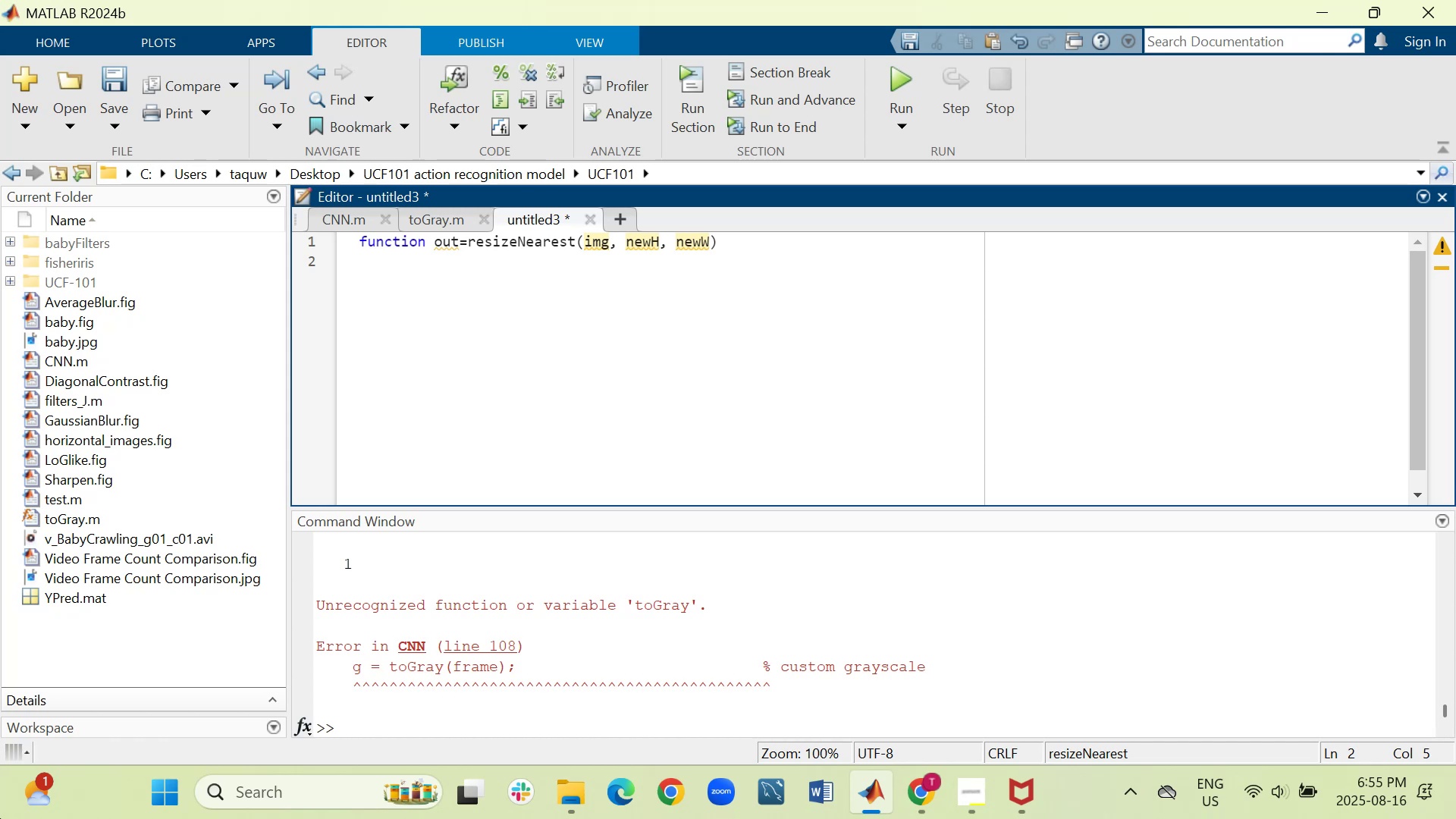 
key(Shift+5)
 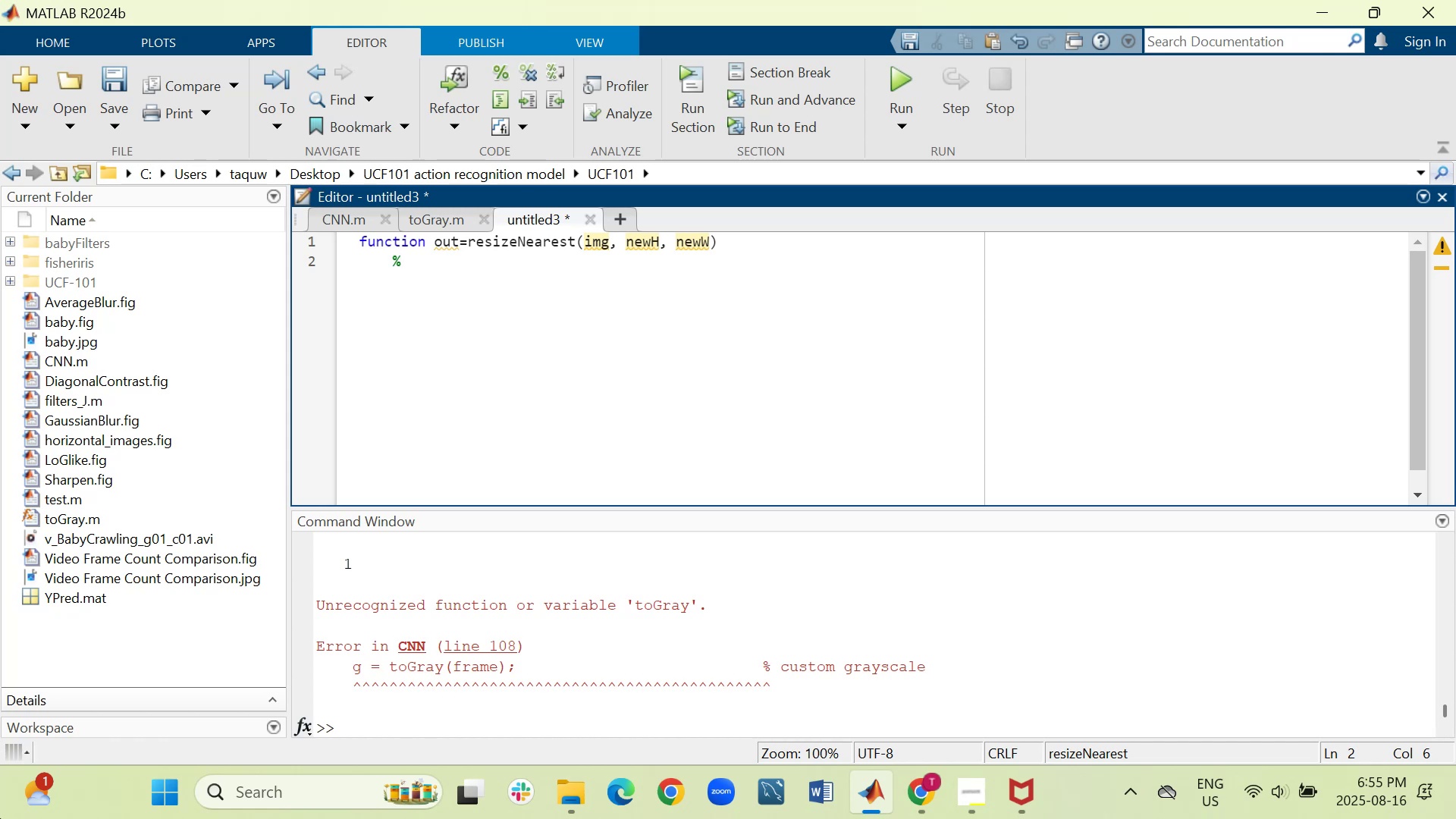 
type(Nearest-neighbour)
 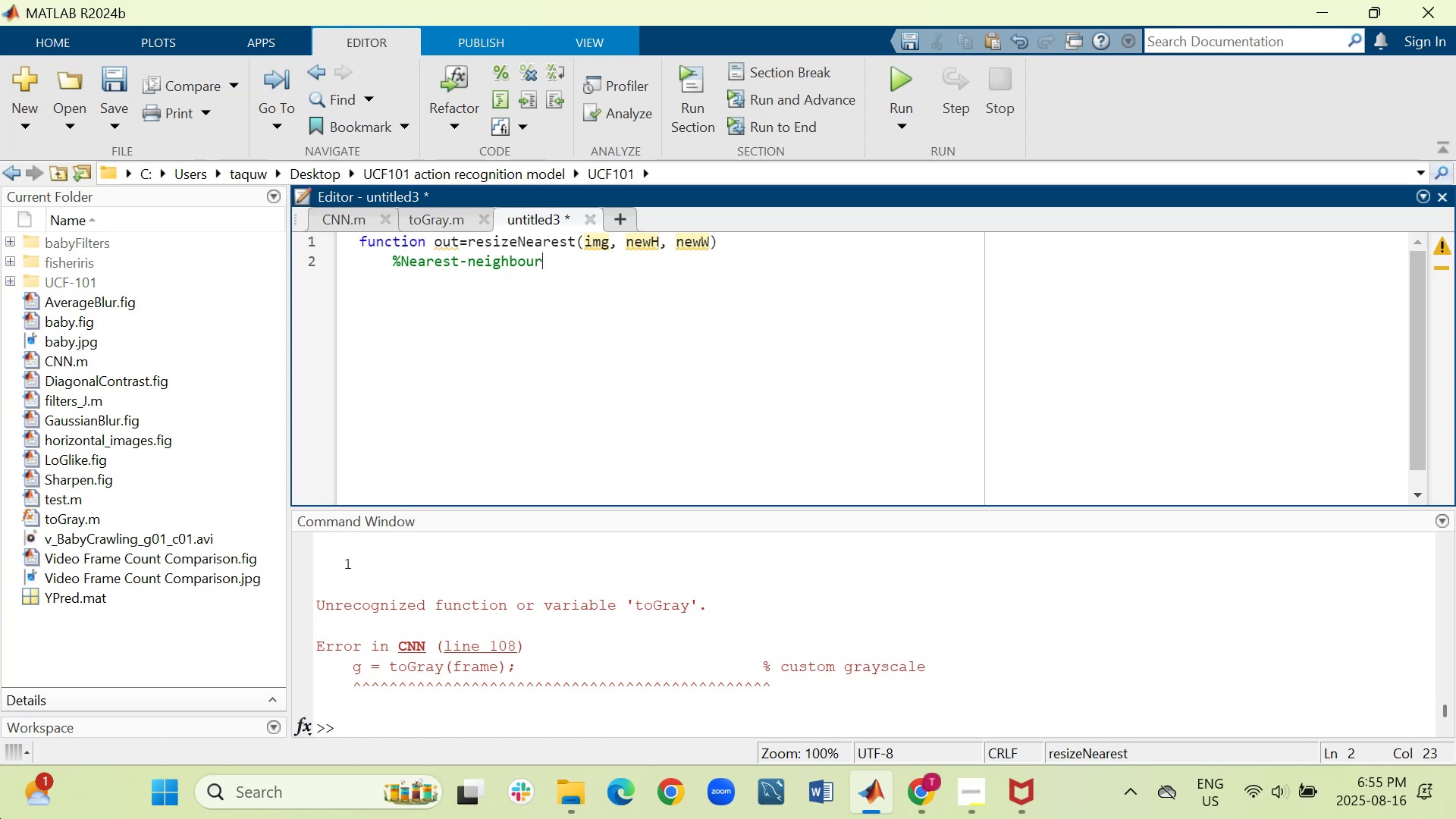 
wait(9.95)
 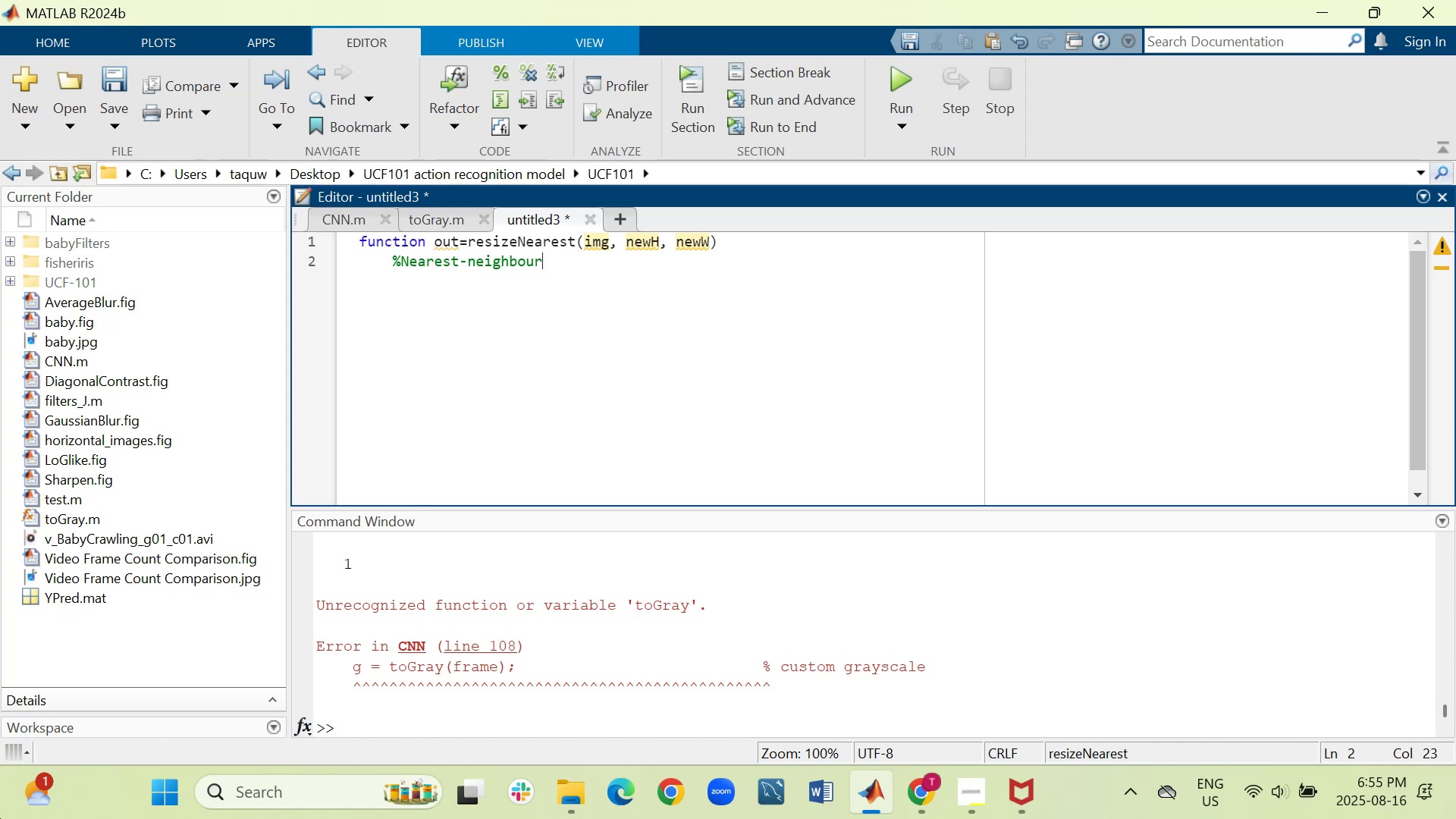 
key(Space)
 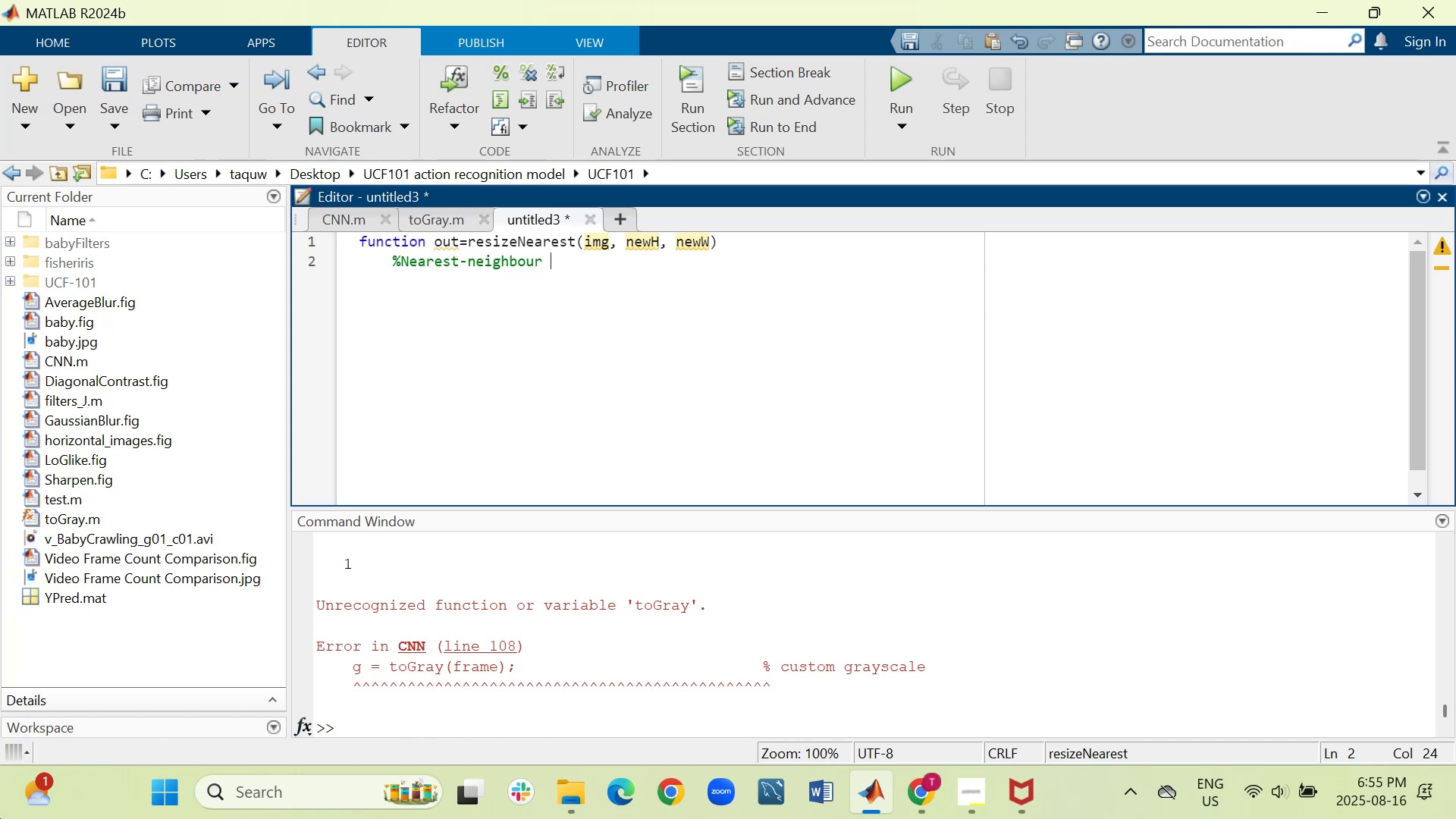 
type(resize )
 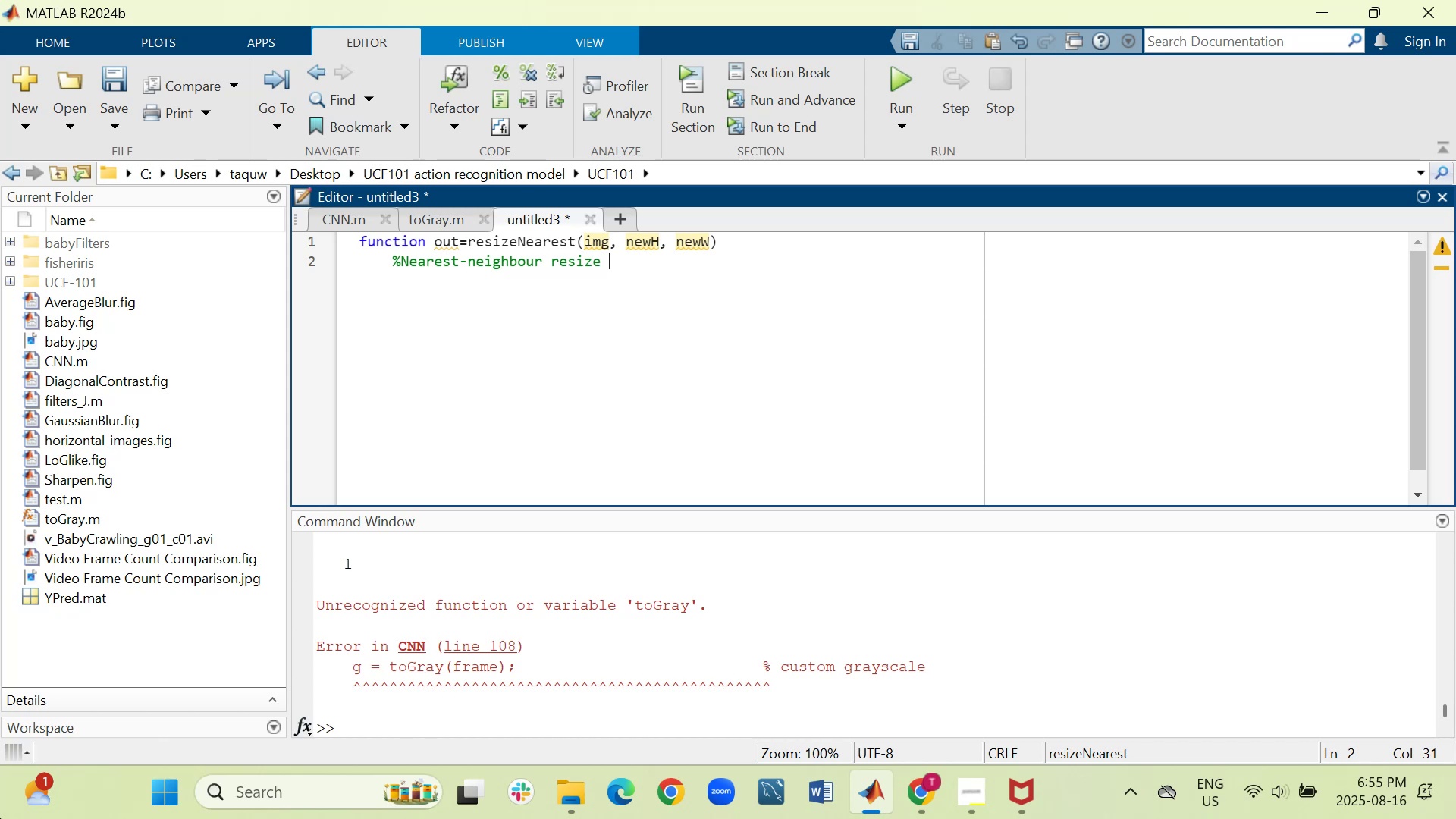 
wait(5.64)
 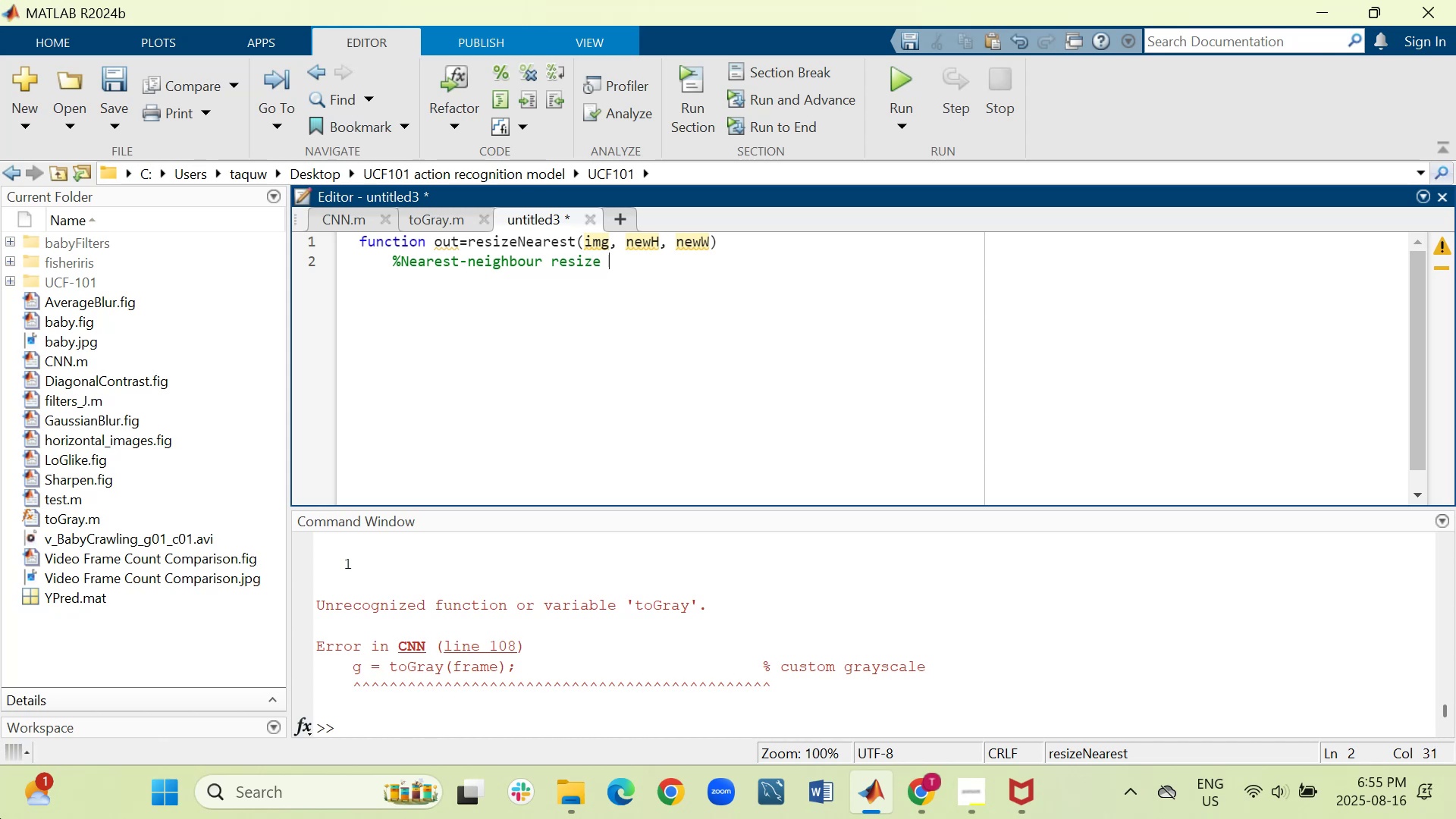 
key(Shift+ShiftRight)
 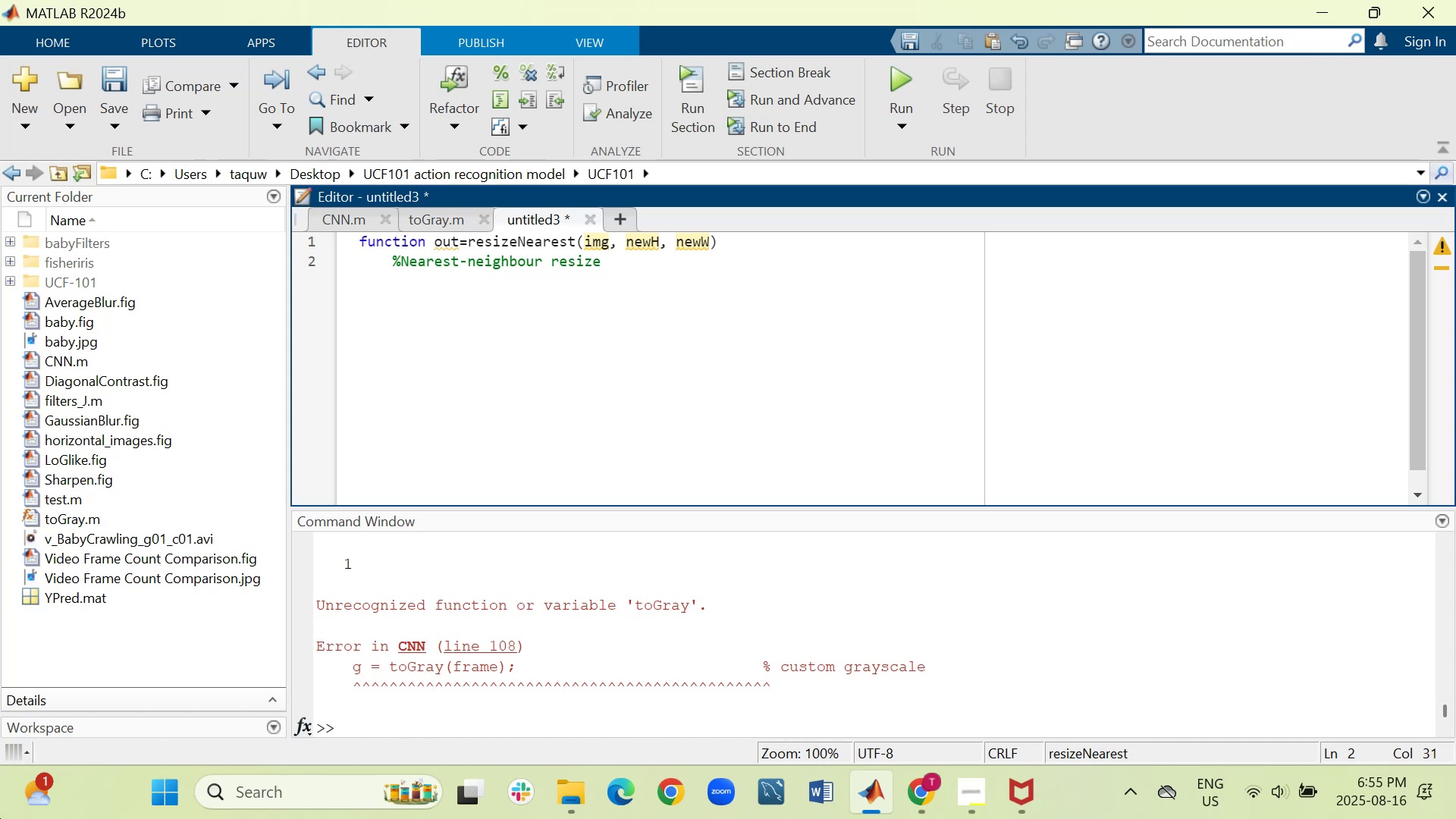 
key(Shift+Enter)
 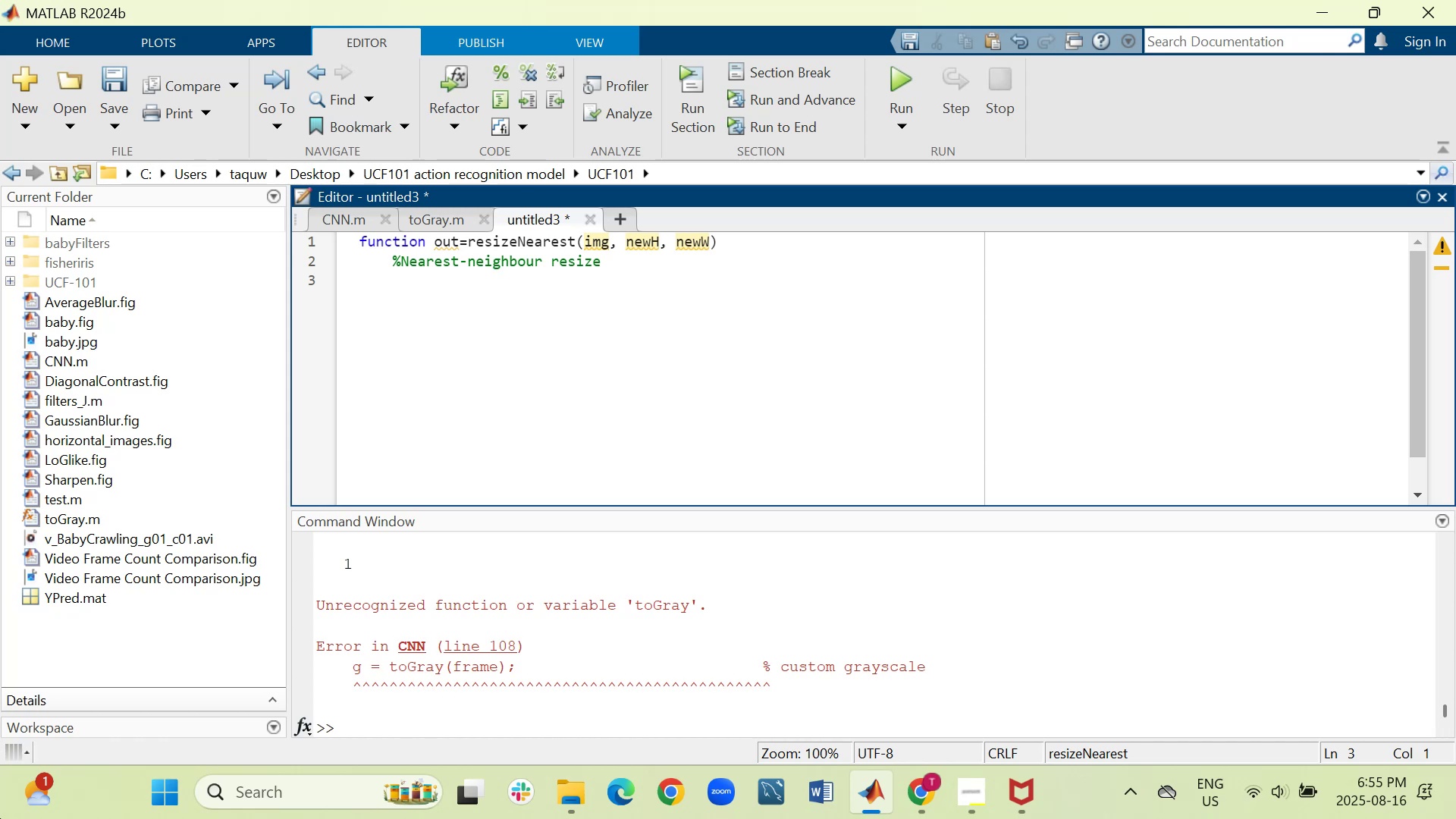 
key(Tab)
 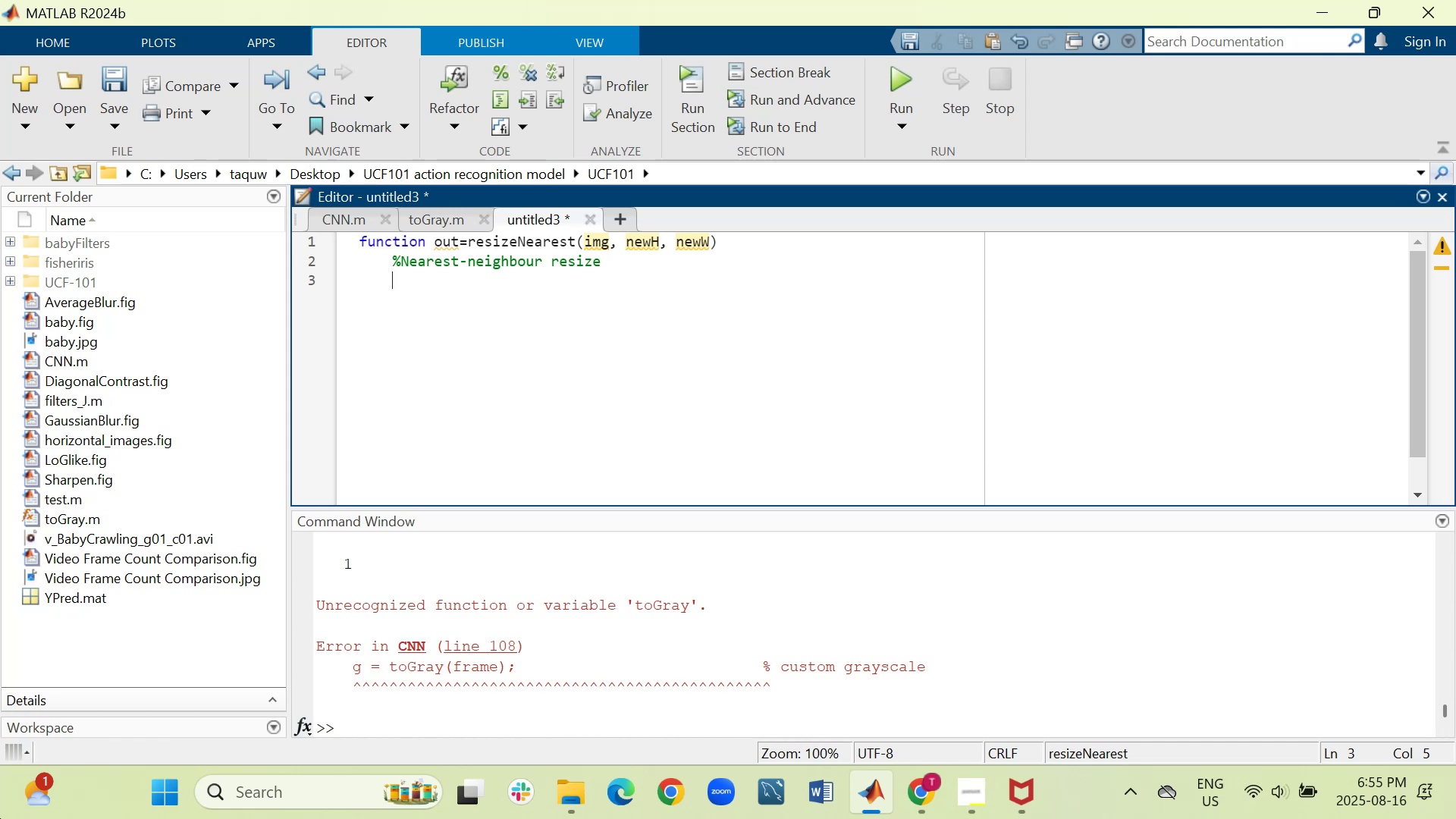 
key(BracketLeft)
 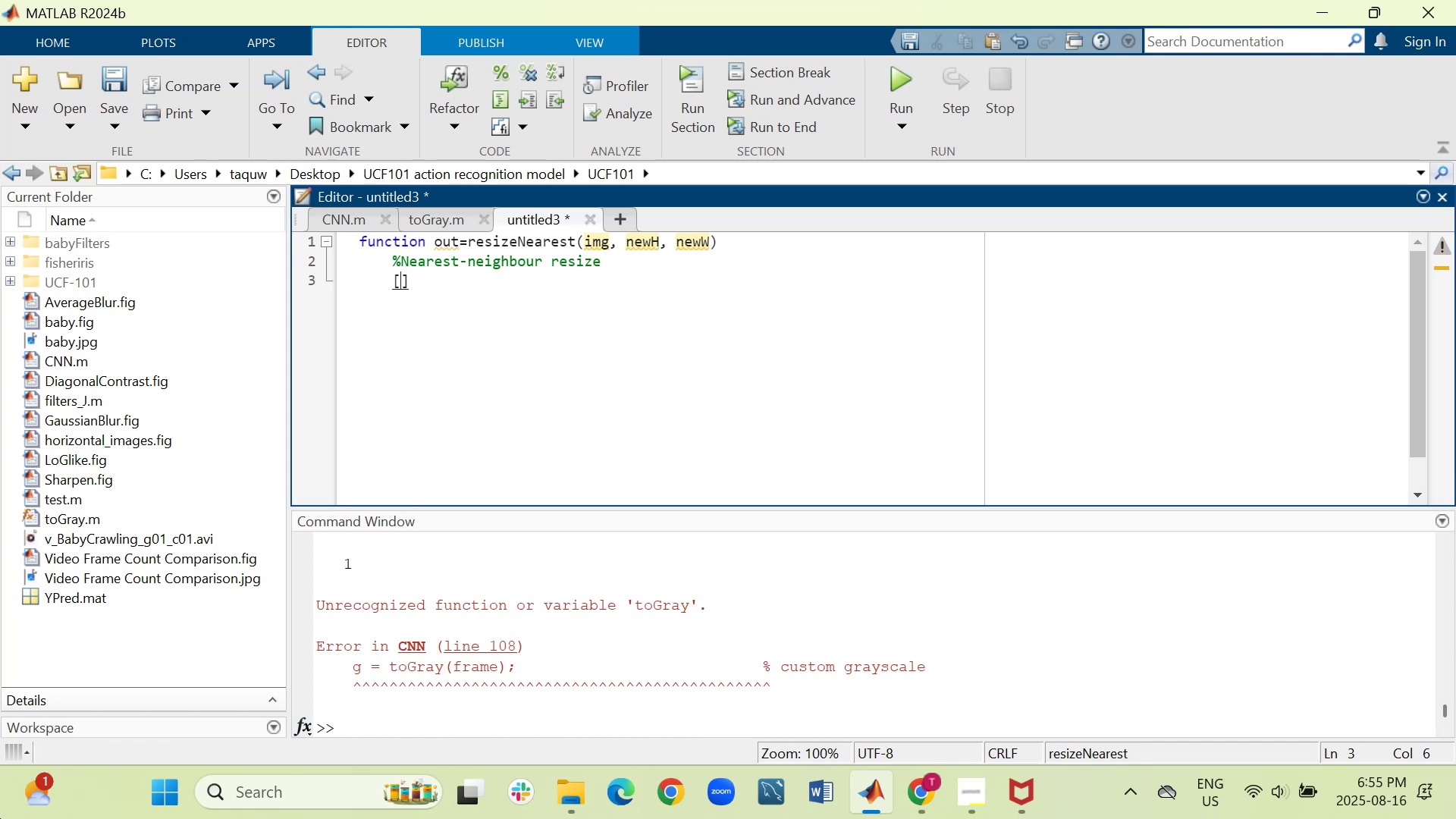 
key(H)
 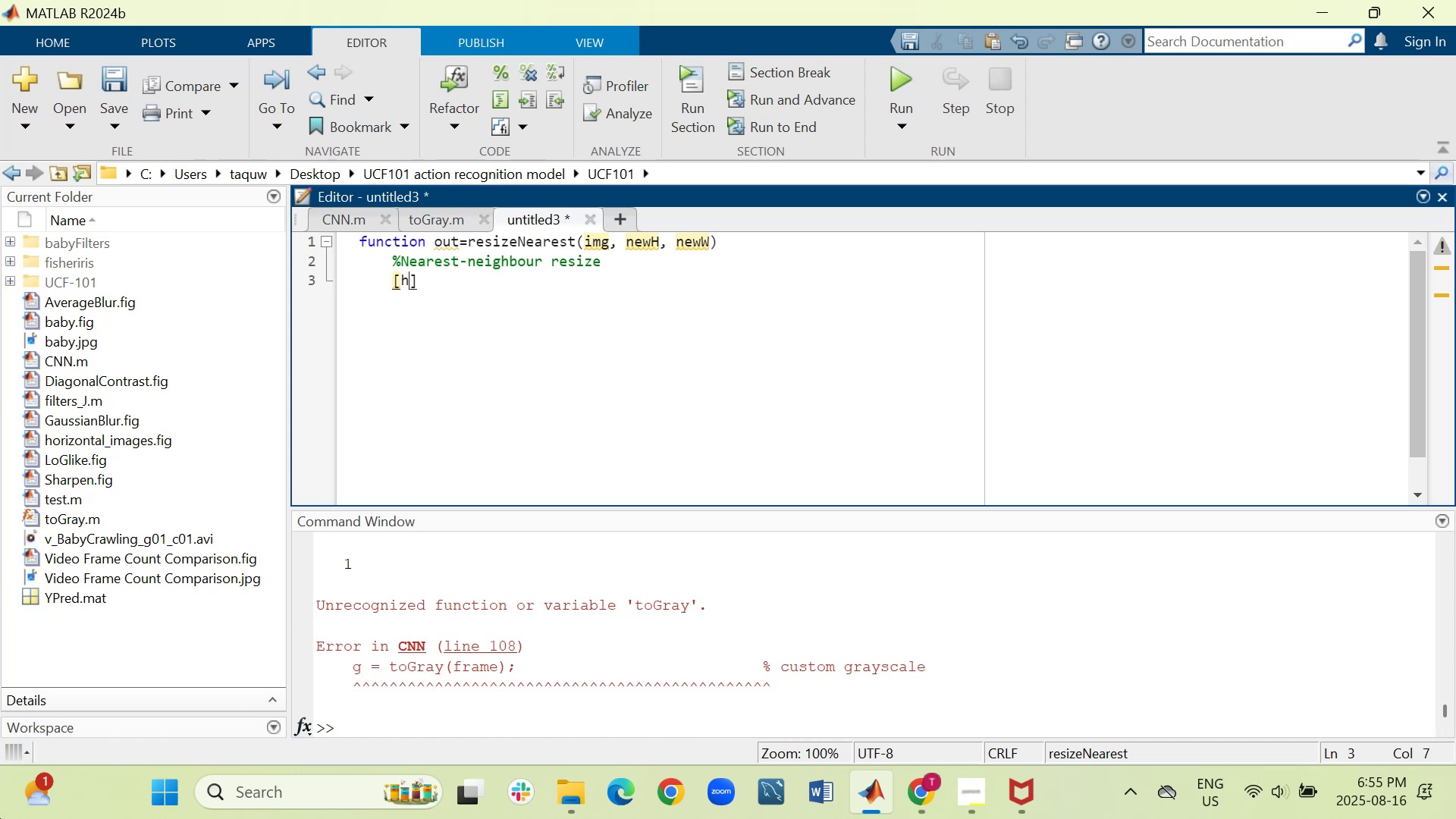 
key(Comma)
 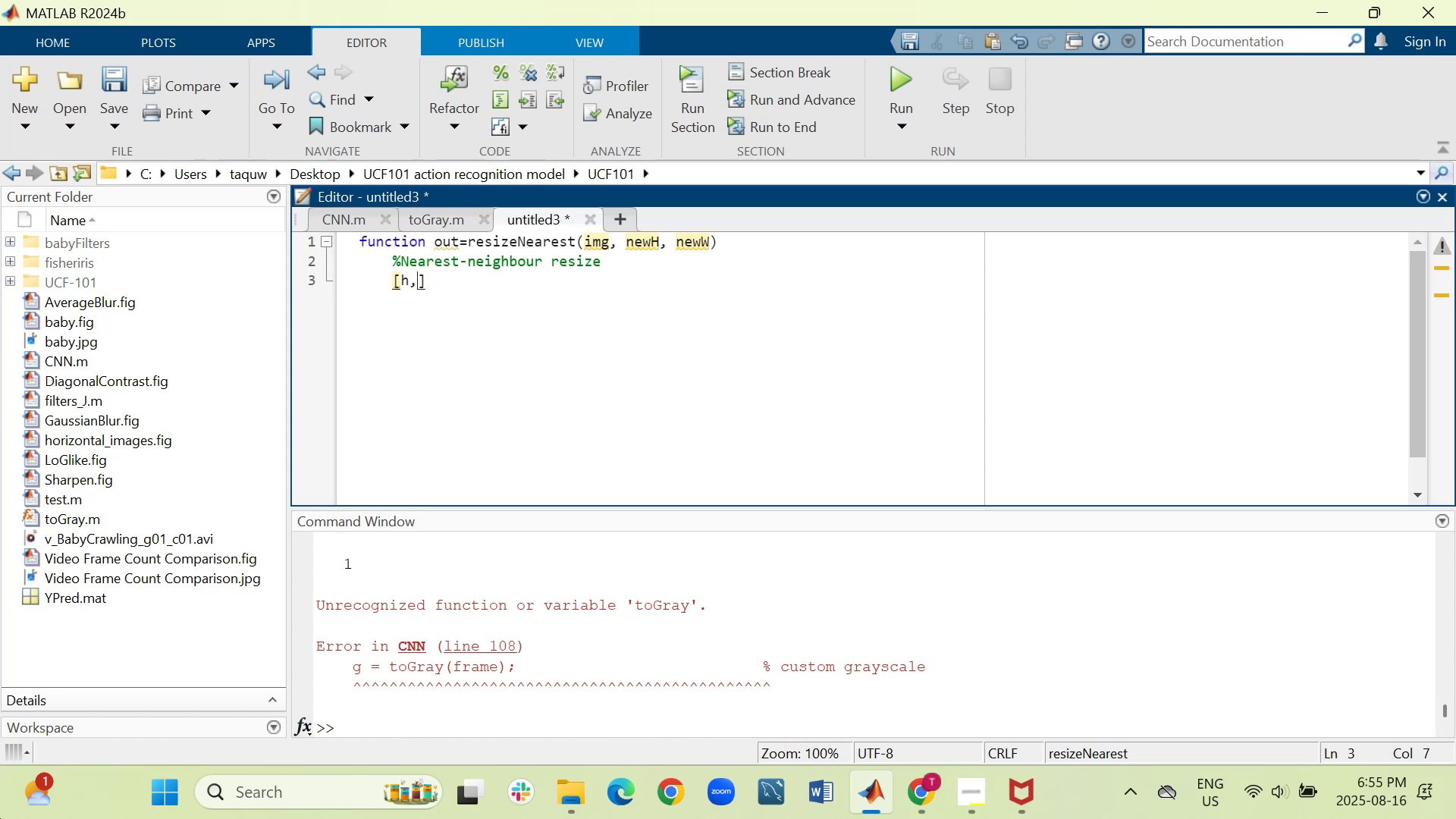 
key(W)
 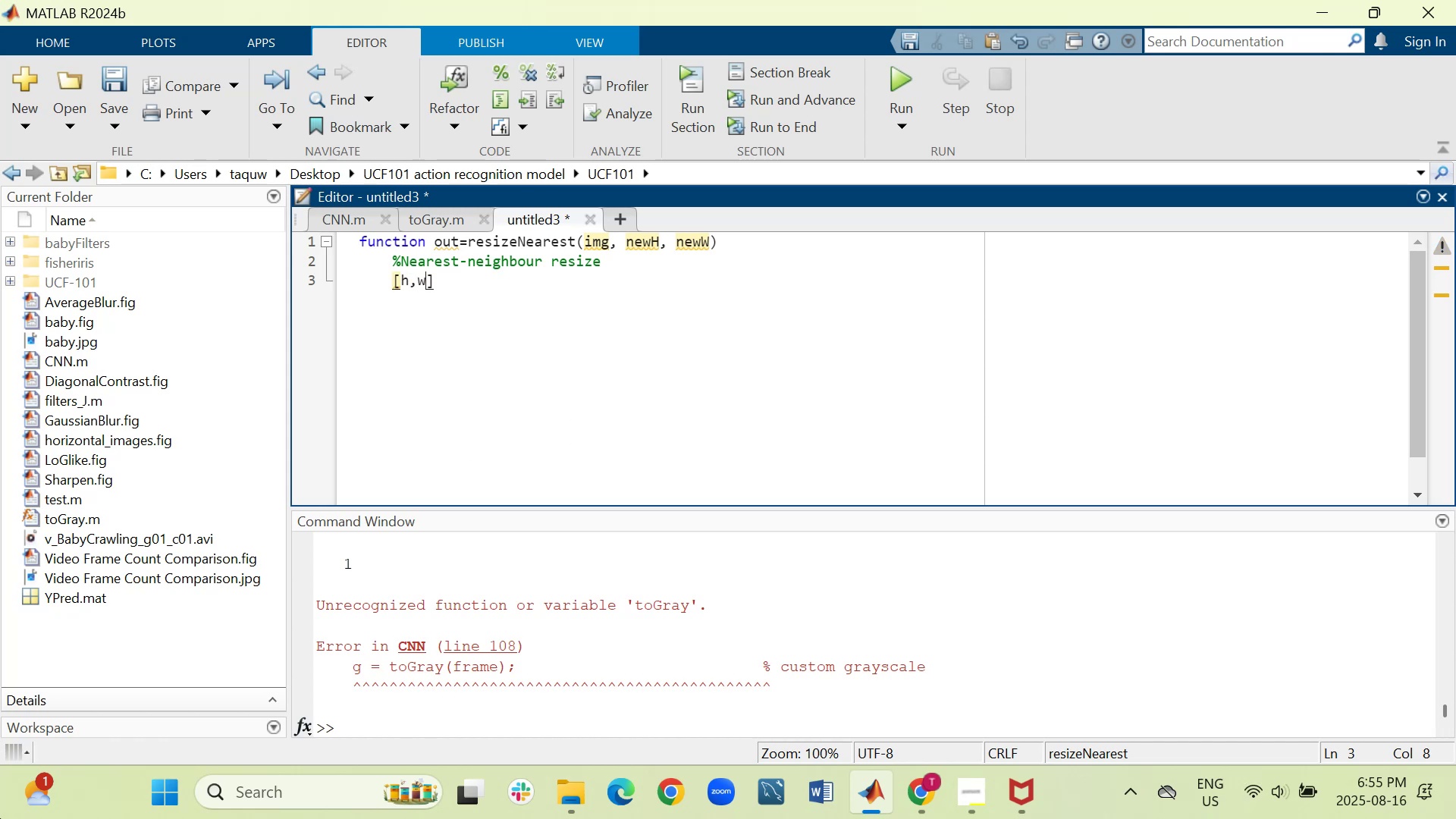 
key(BracketLeft)
 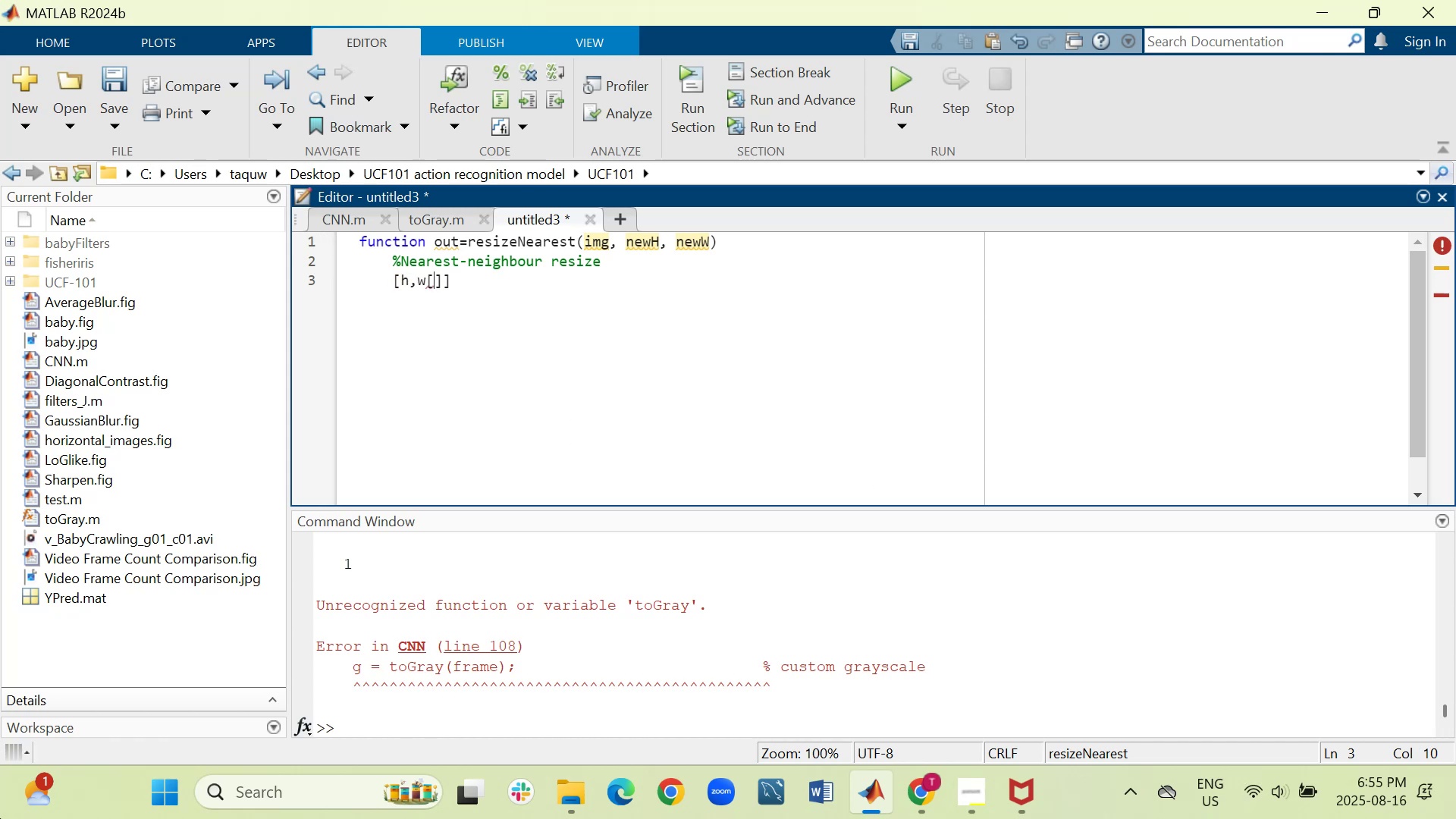 
key(ArrowRight)
 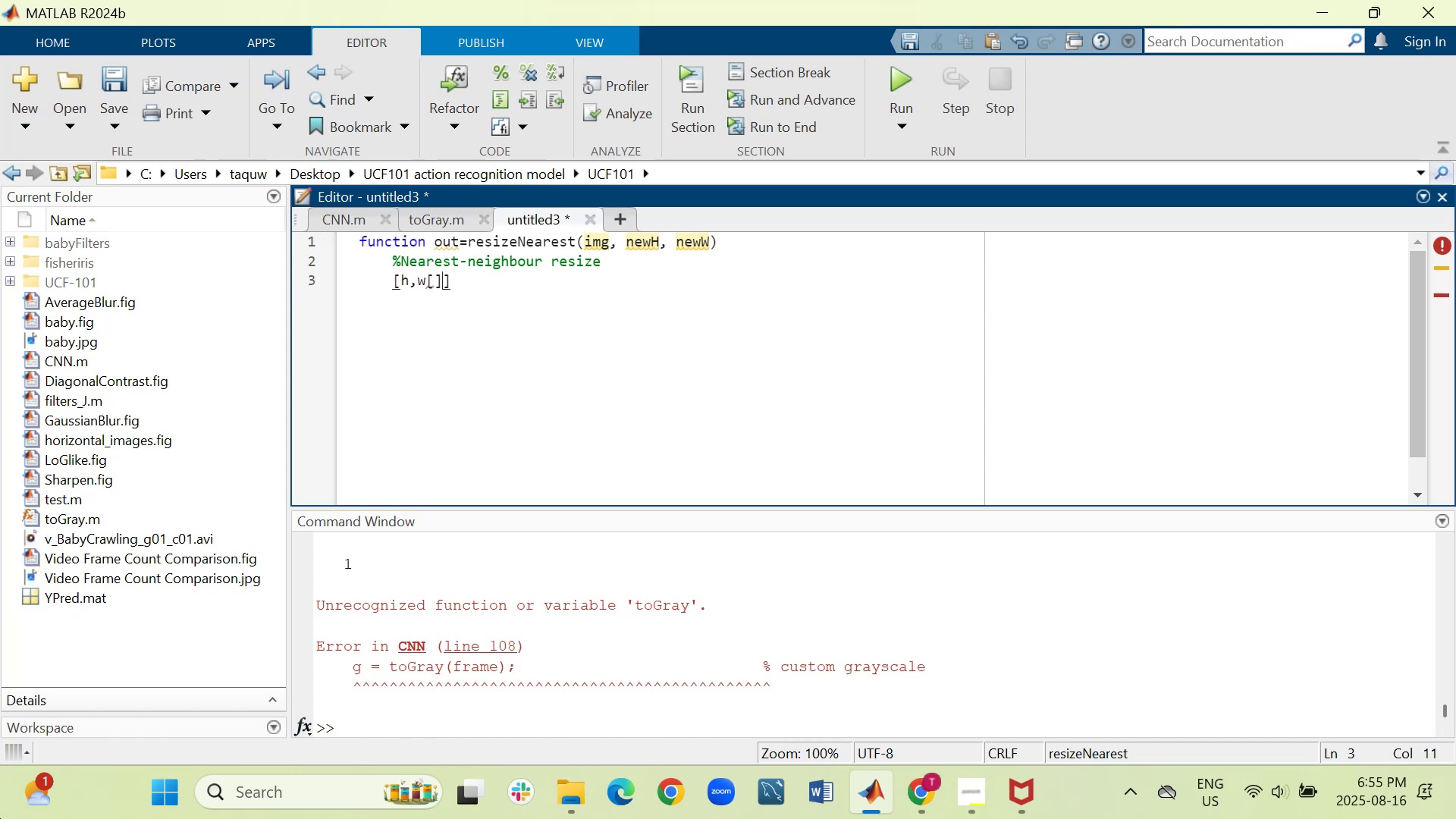 
key(Backspace)
 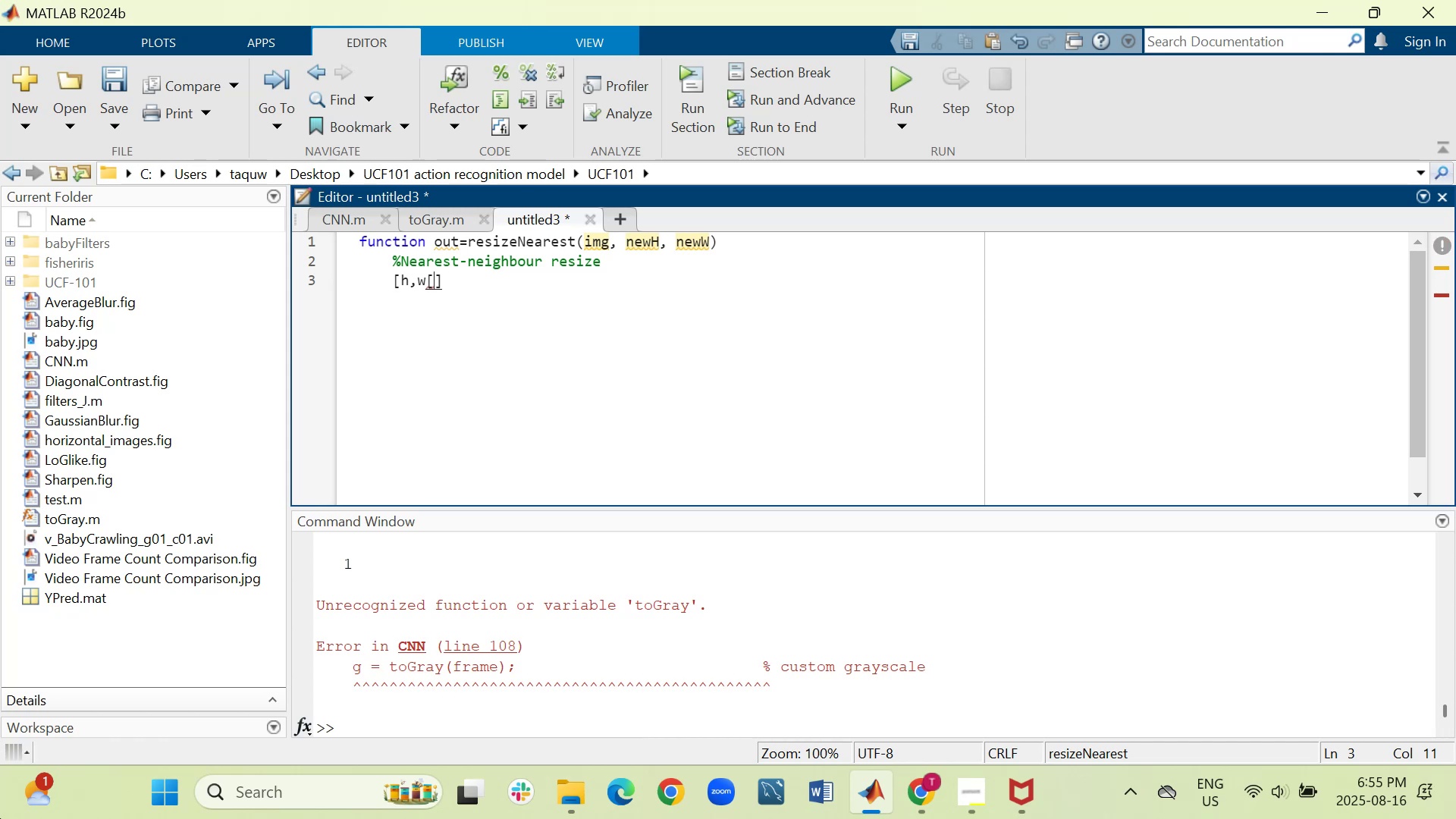 
key(Backspace)
 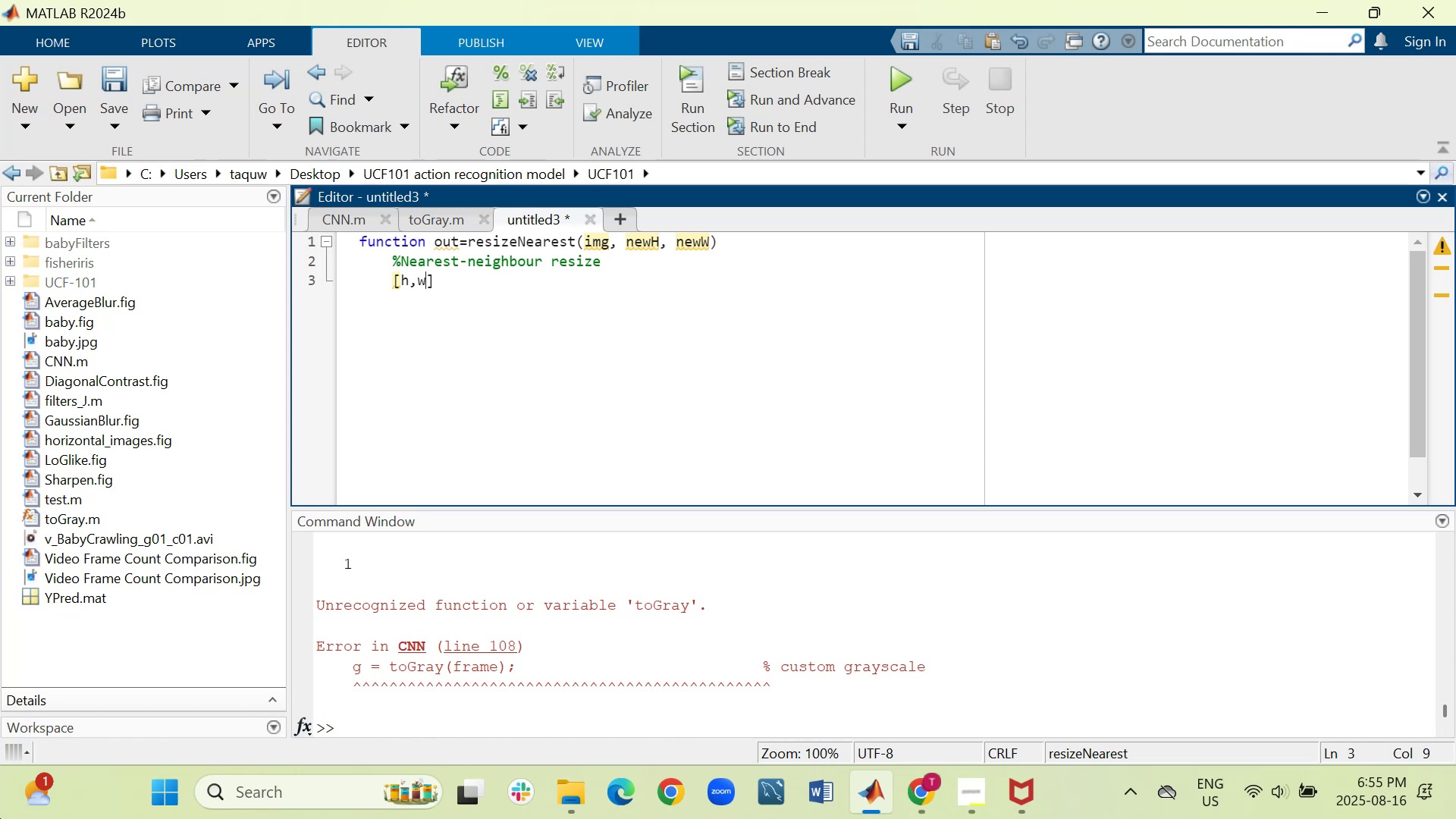 
key(ArrowRight)
 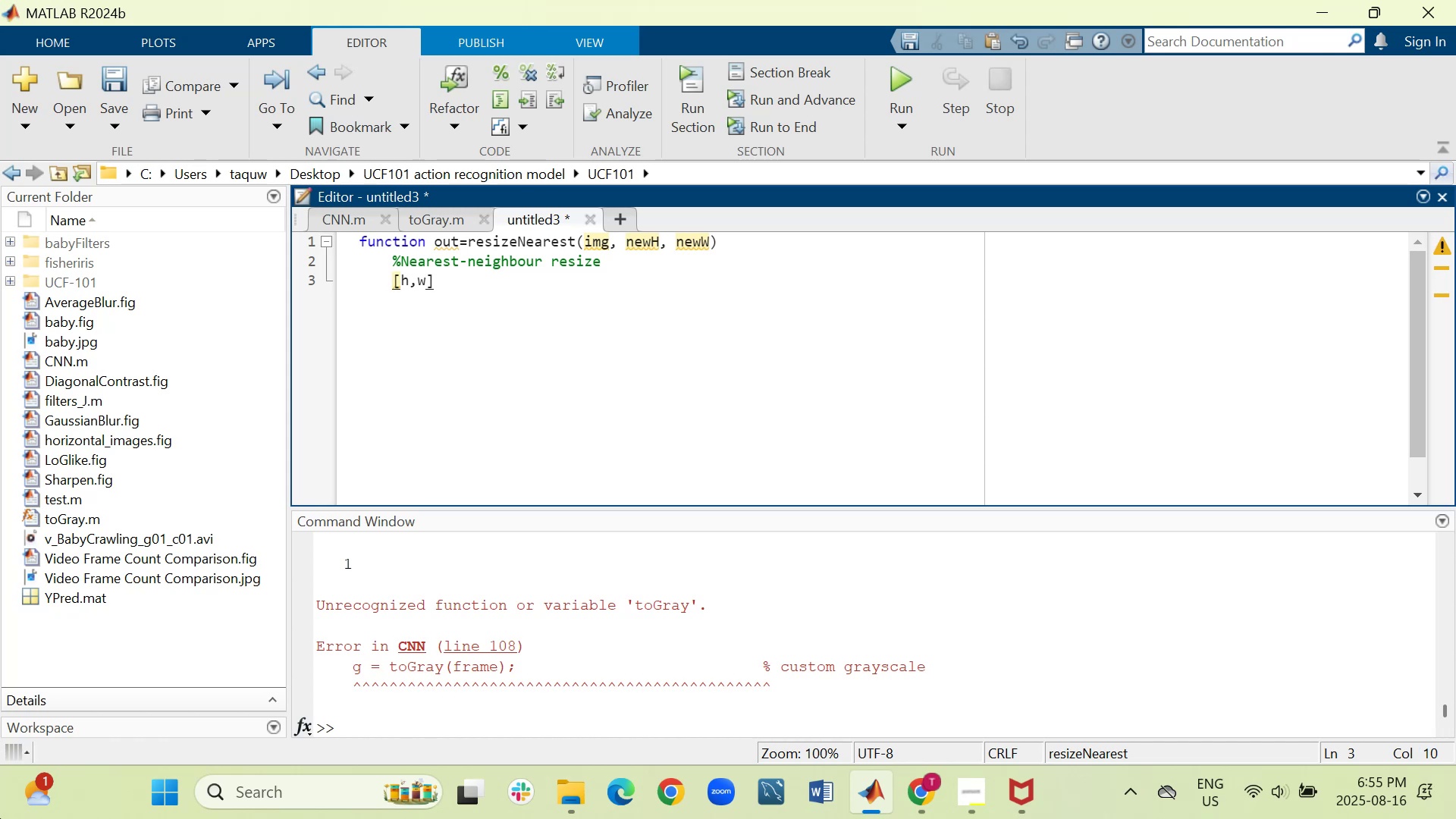 
type(=size(img)
 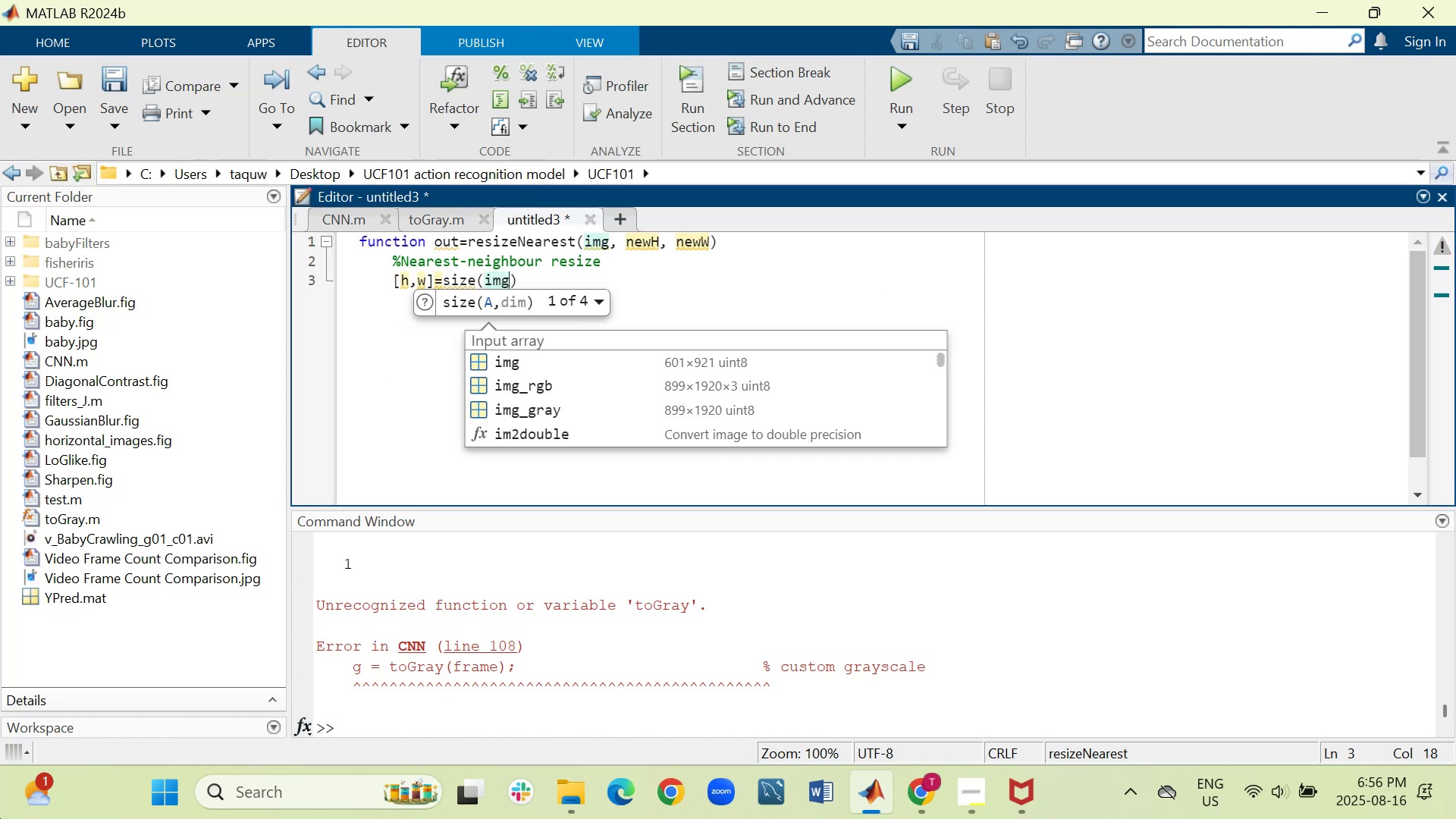 
key(ArrowRight)
 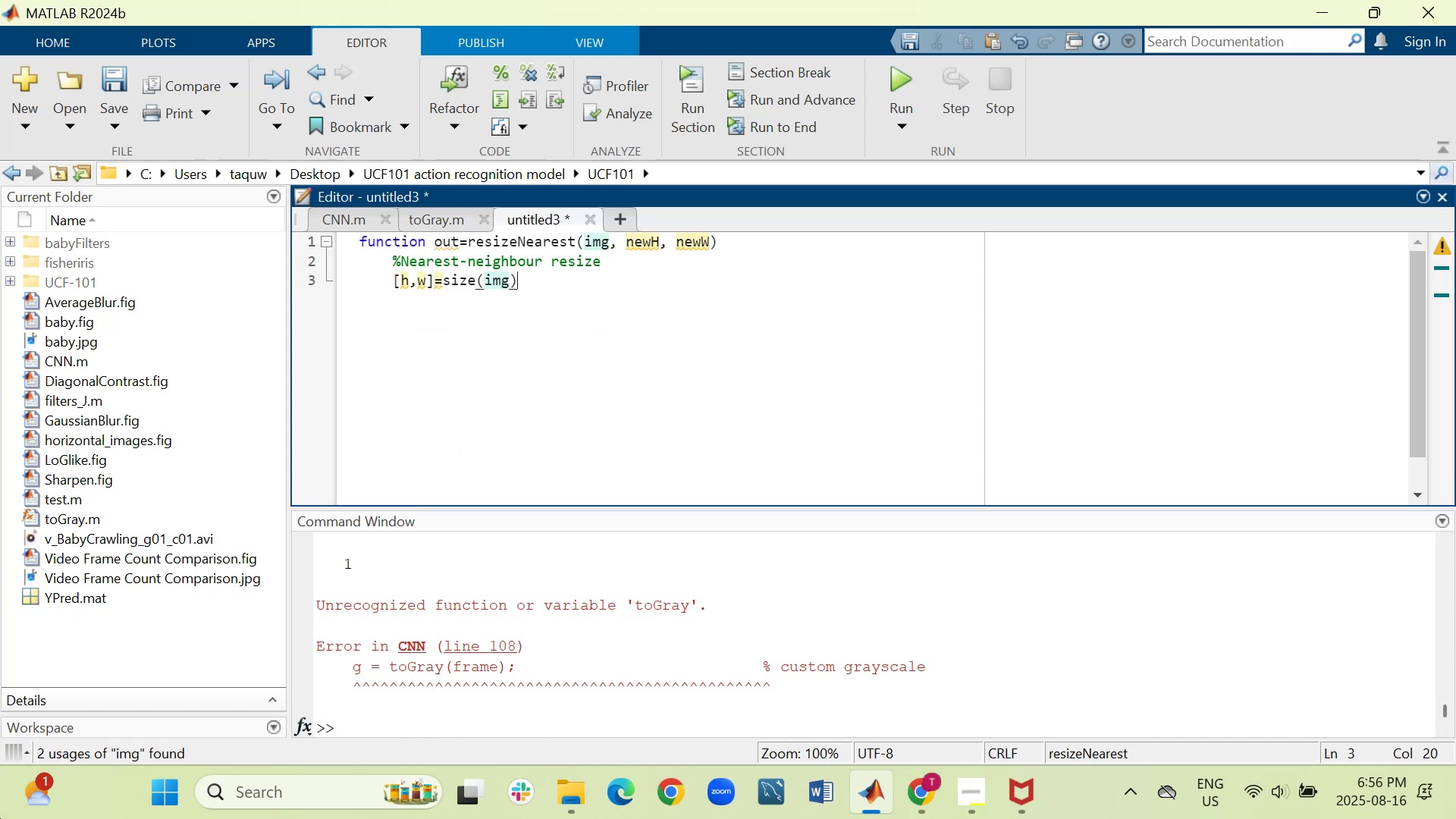 
key(Semicolon)
 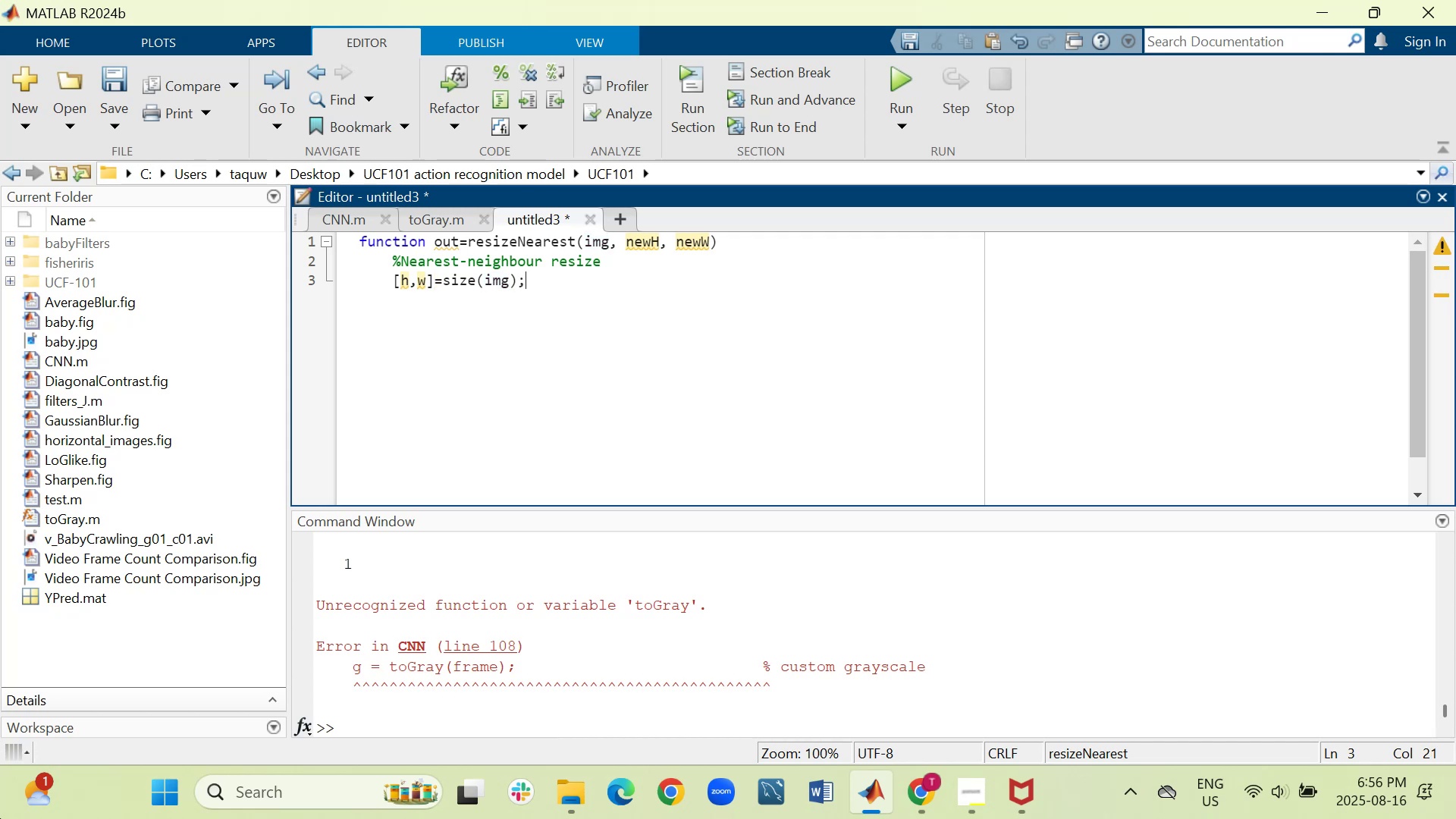 
key(Shift+ShiftRight)
 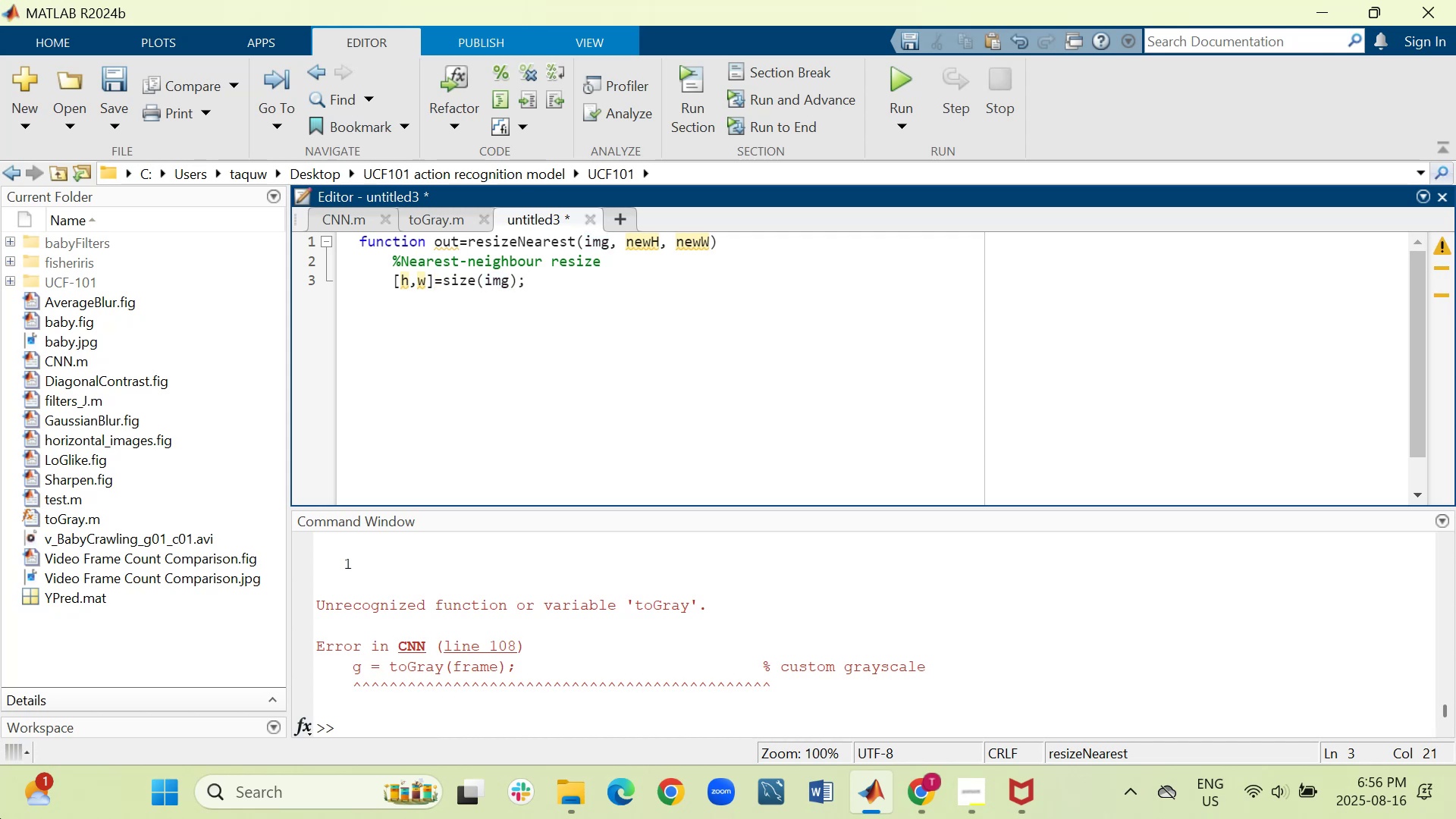 
key(Shift+Enter)
 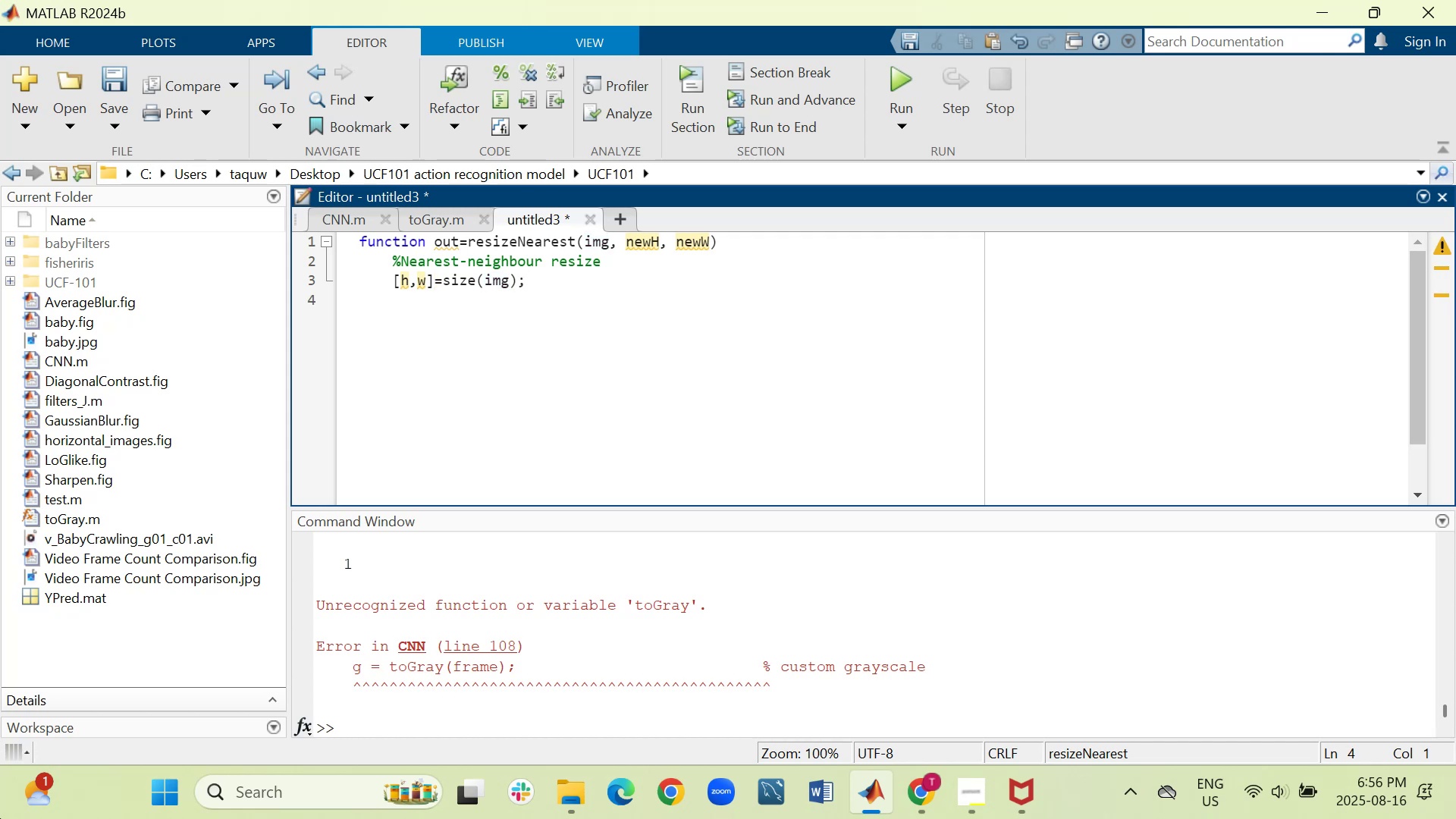 
key(Tab)
 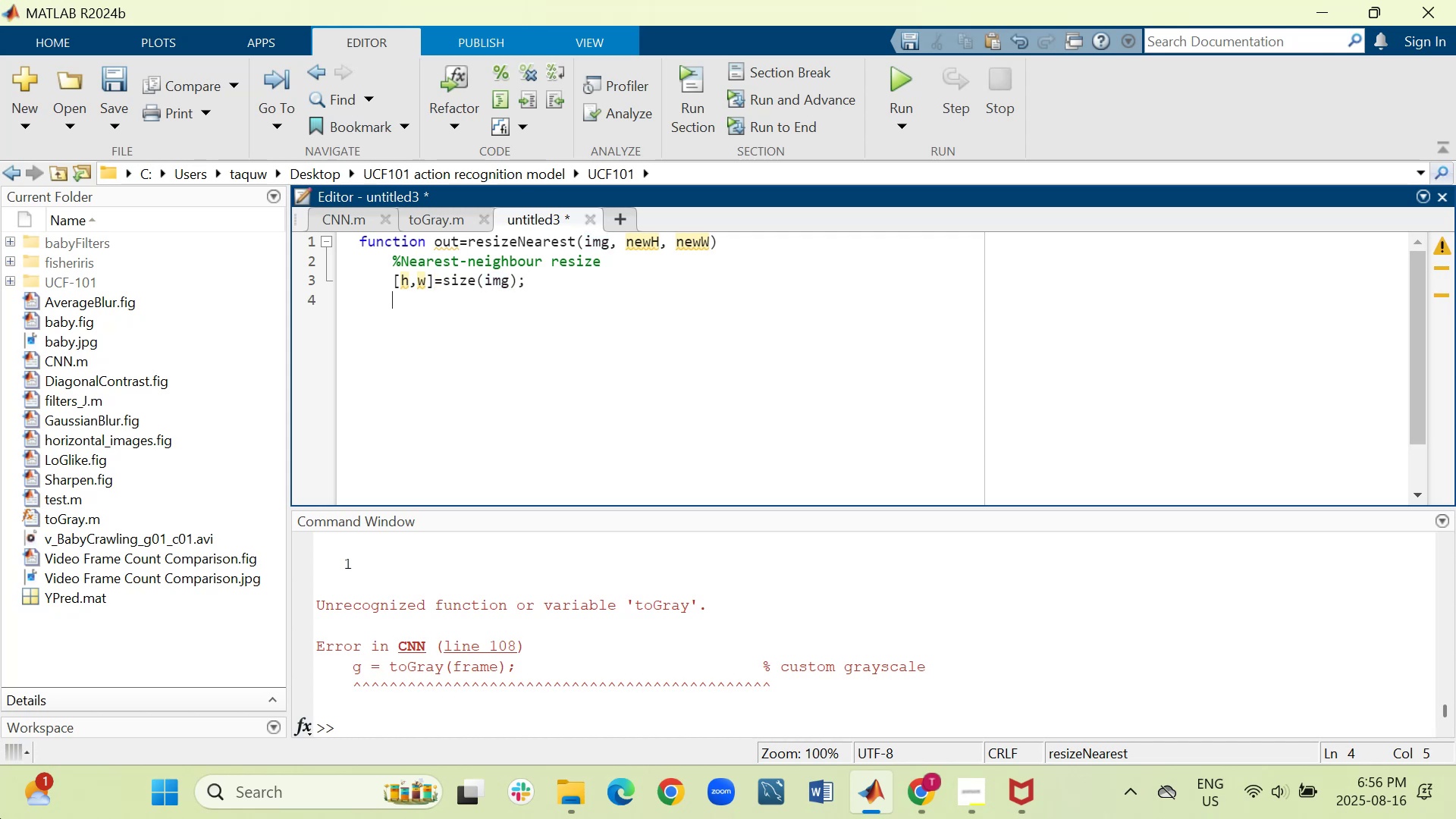 
type(rowIdx= round)
 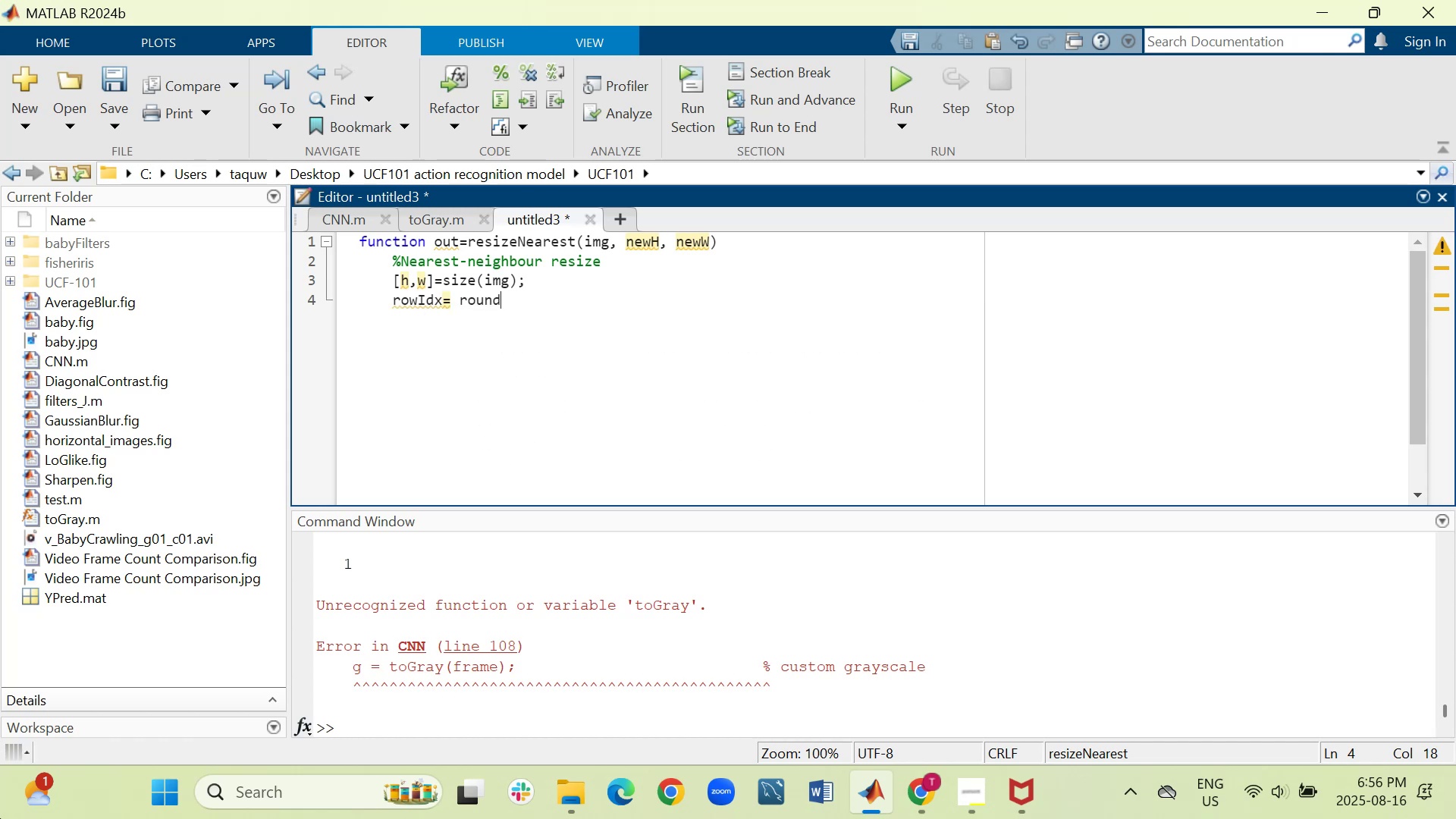 
type((linspace)
 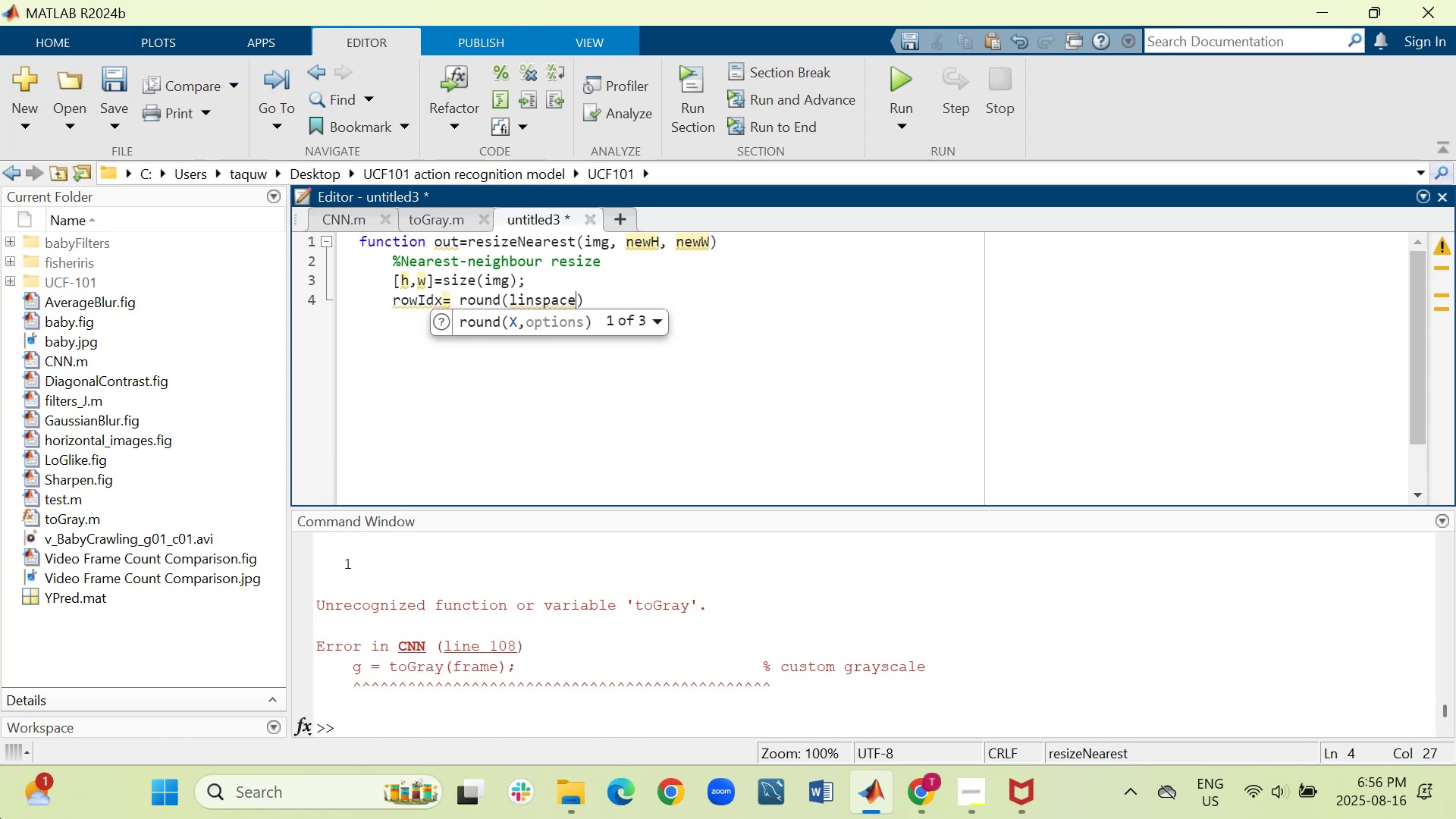 
type((1,h,newH)
 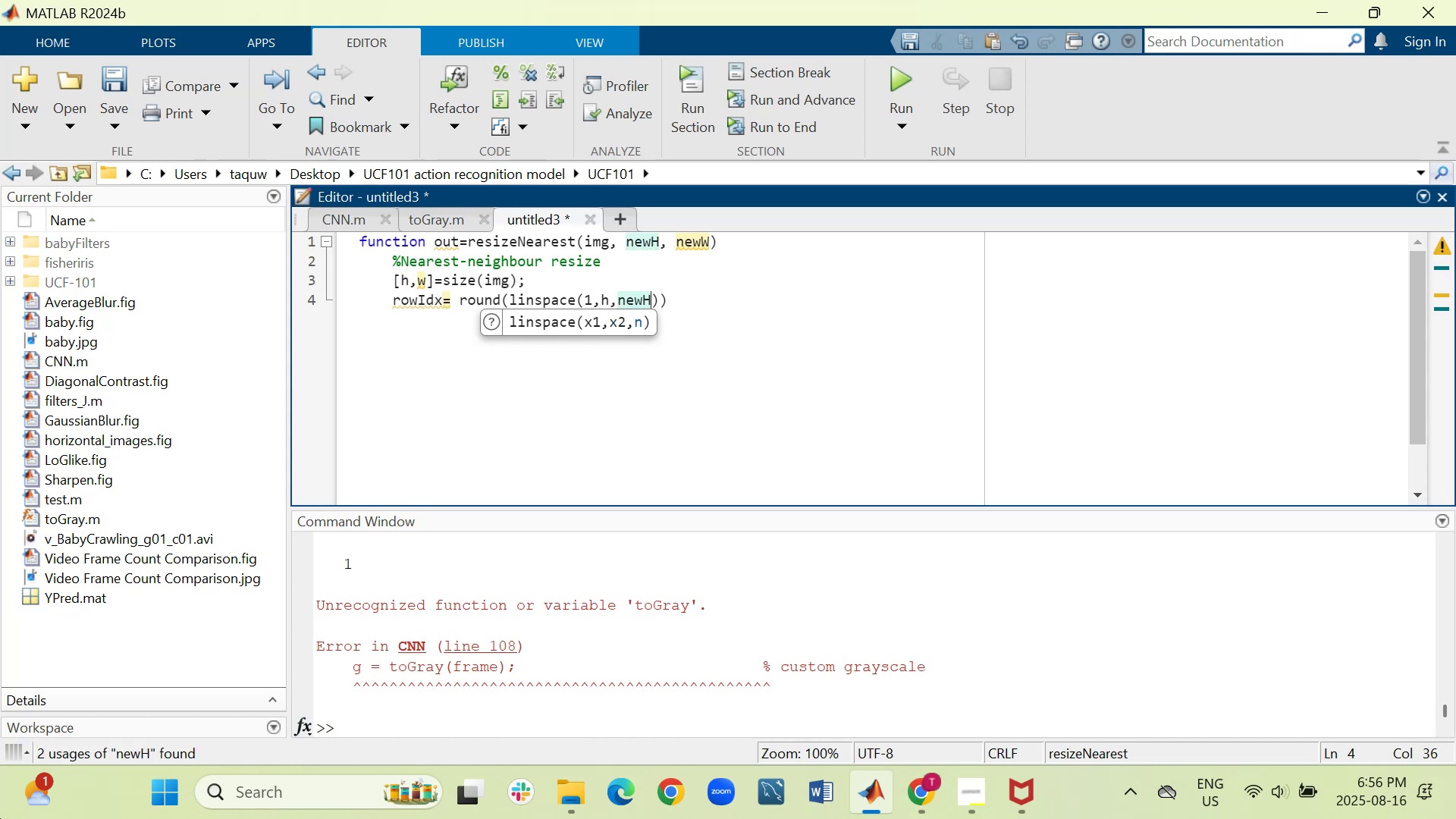 
key(ArrowRight)
 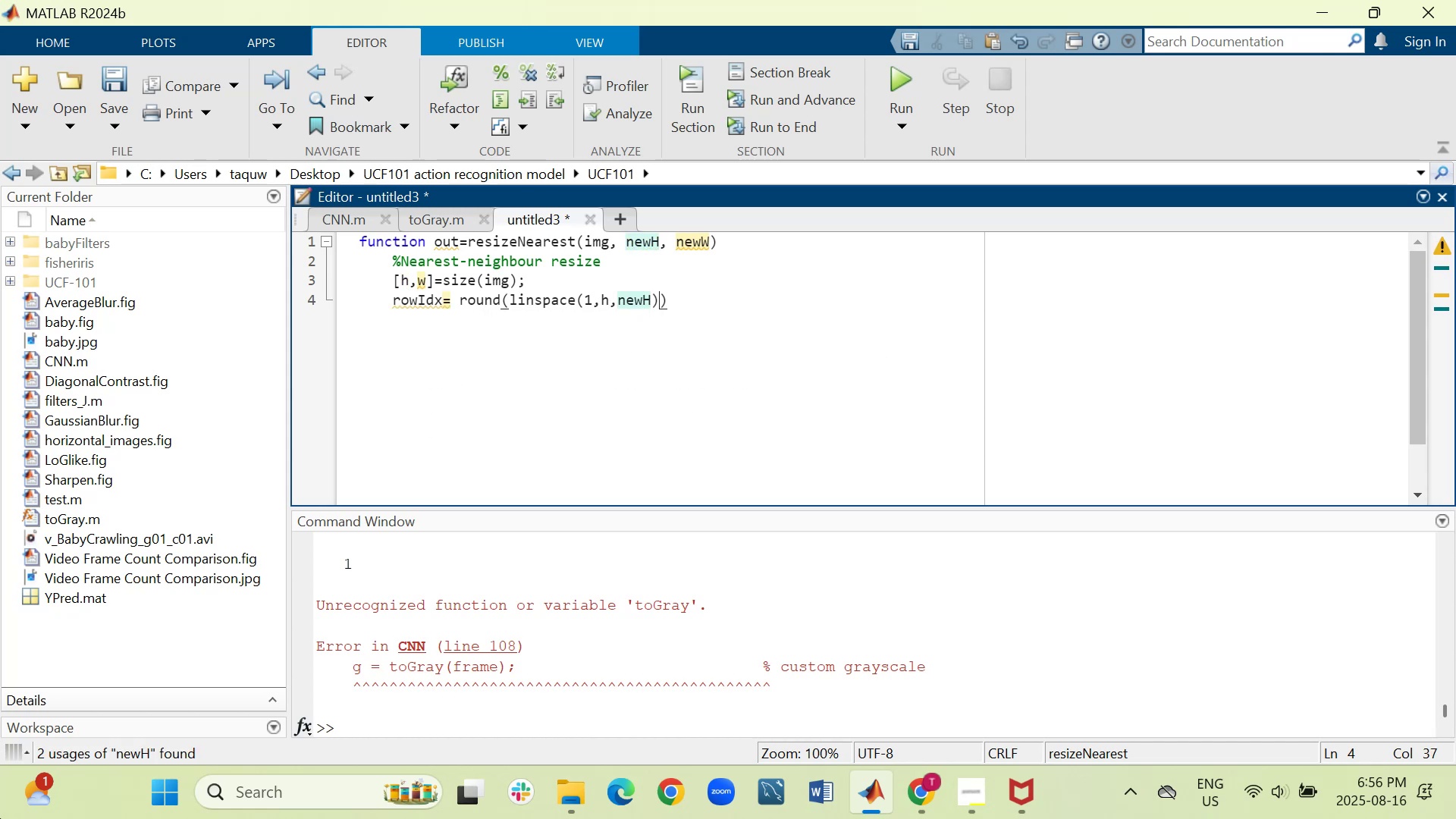 
key(ArrowRight)
 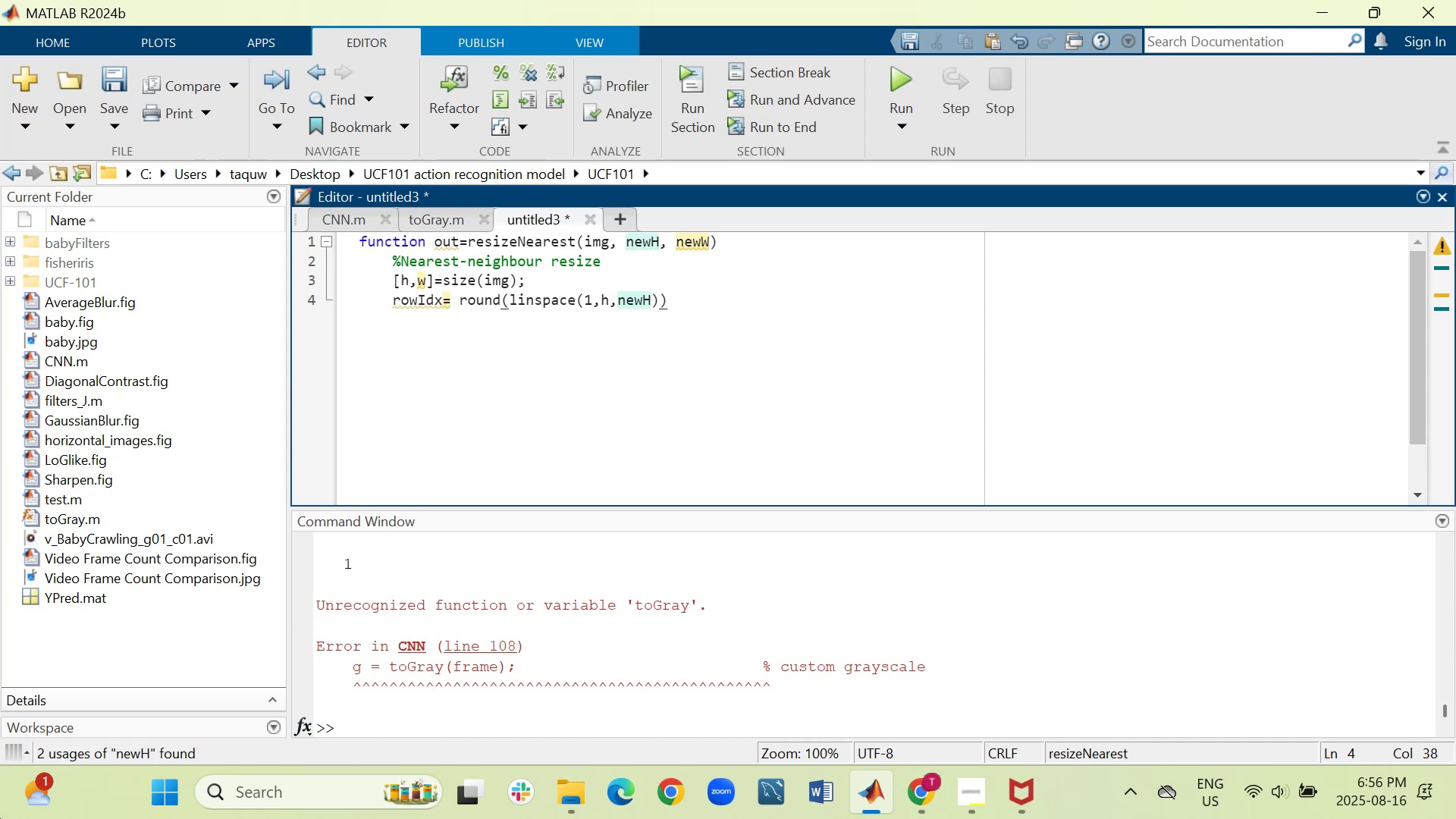 
key(Semicolon)
 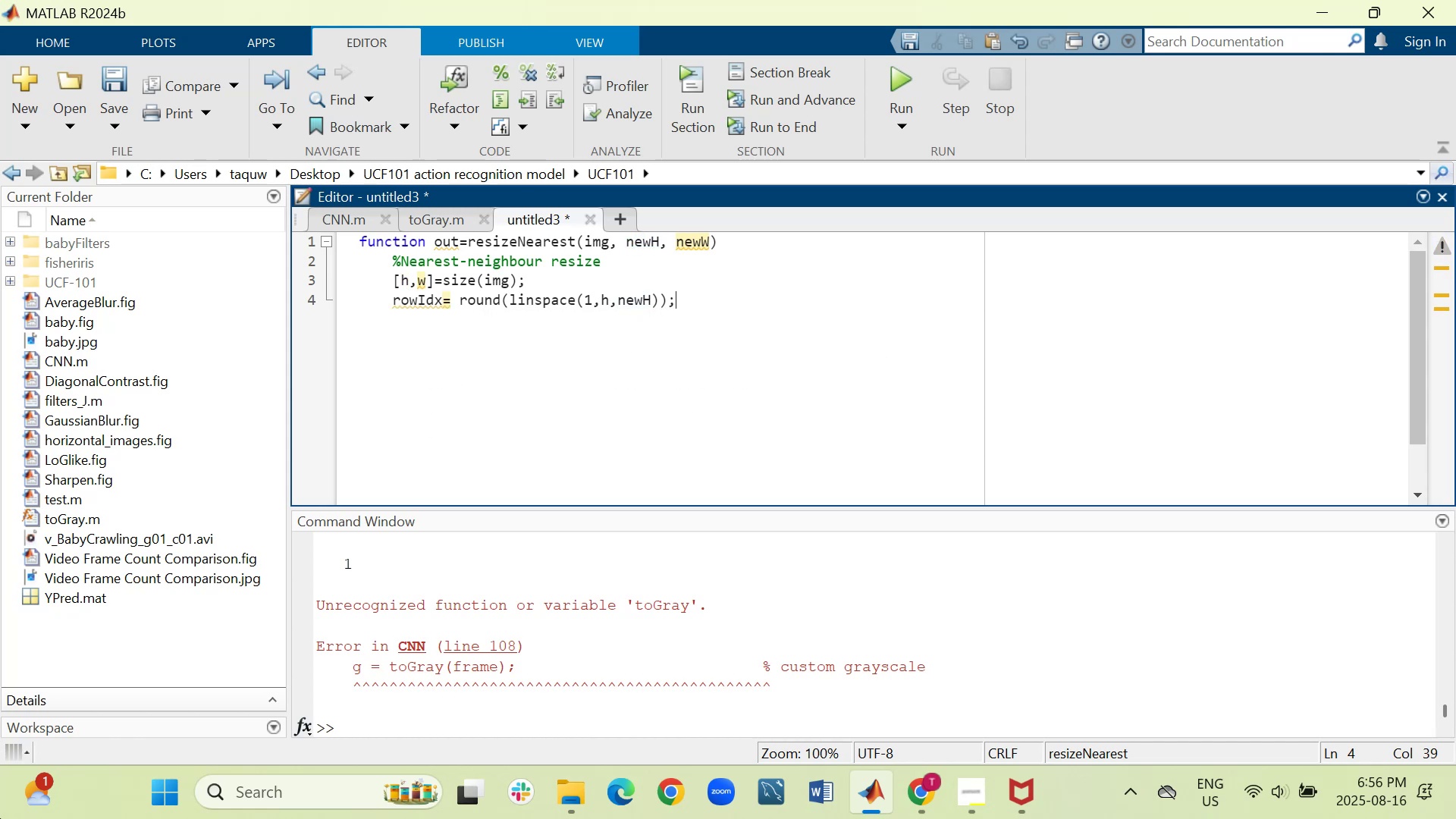 
key(Shift+ShiftRight)
 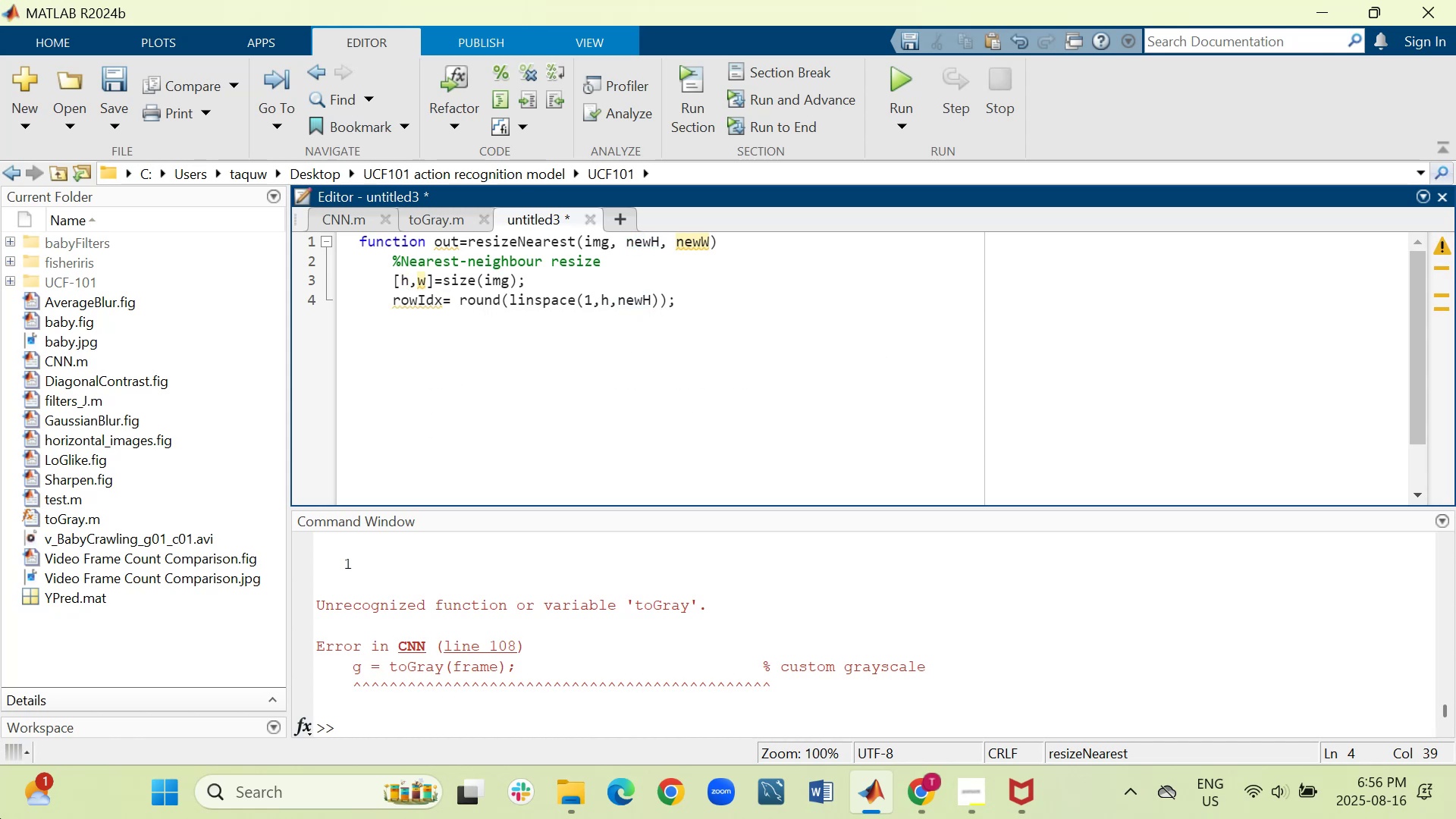 
key(Shift+Enter)
 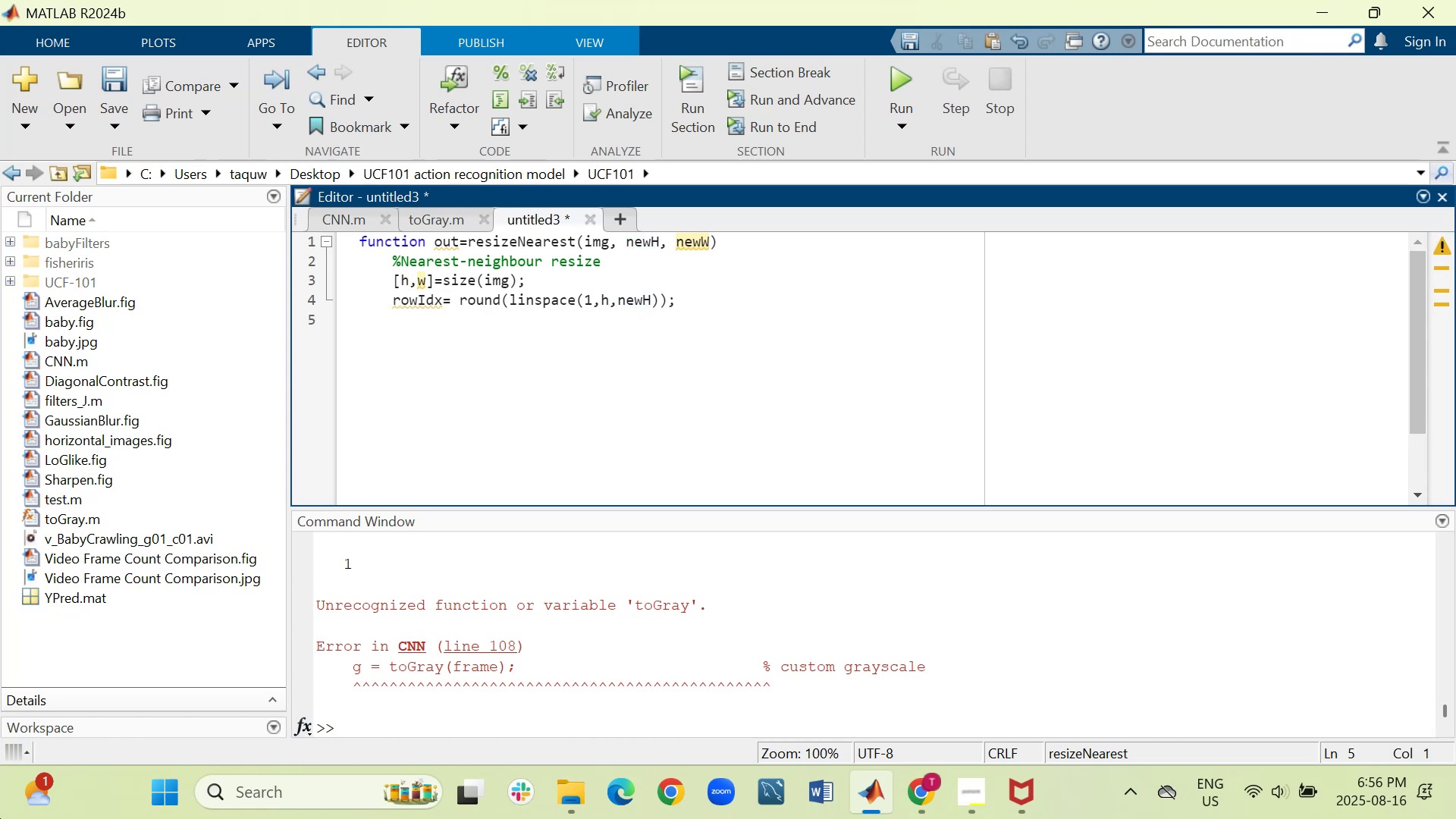 
key(Tab)
type(colIdx= round(linspace)
 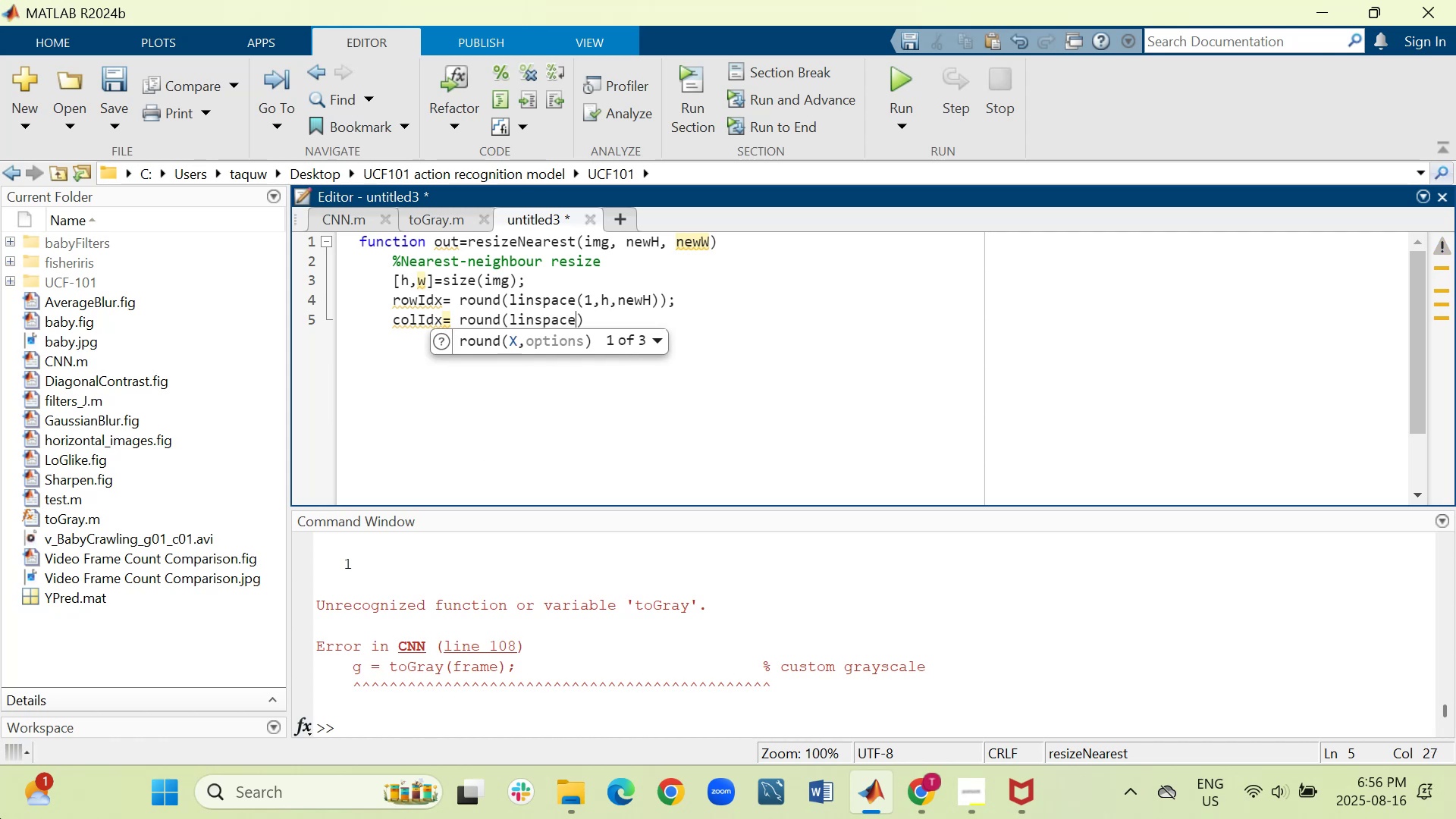 
type()1,w,newW));)
 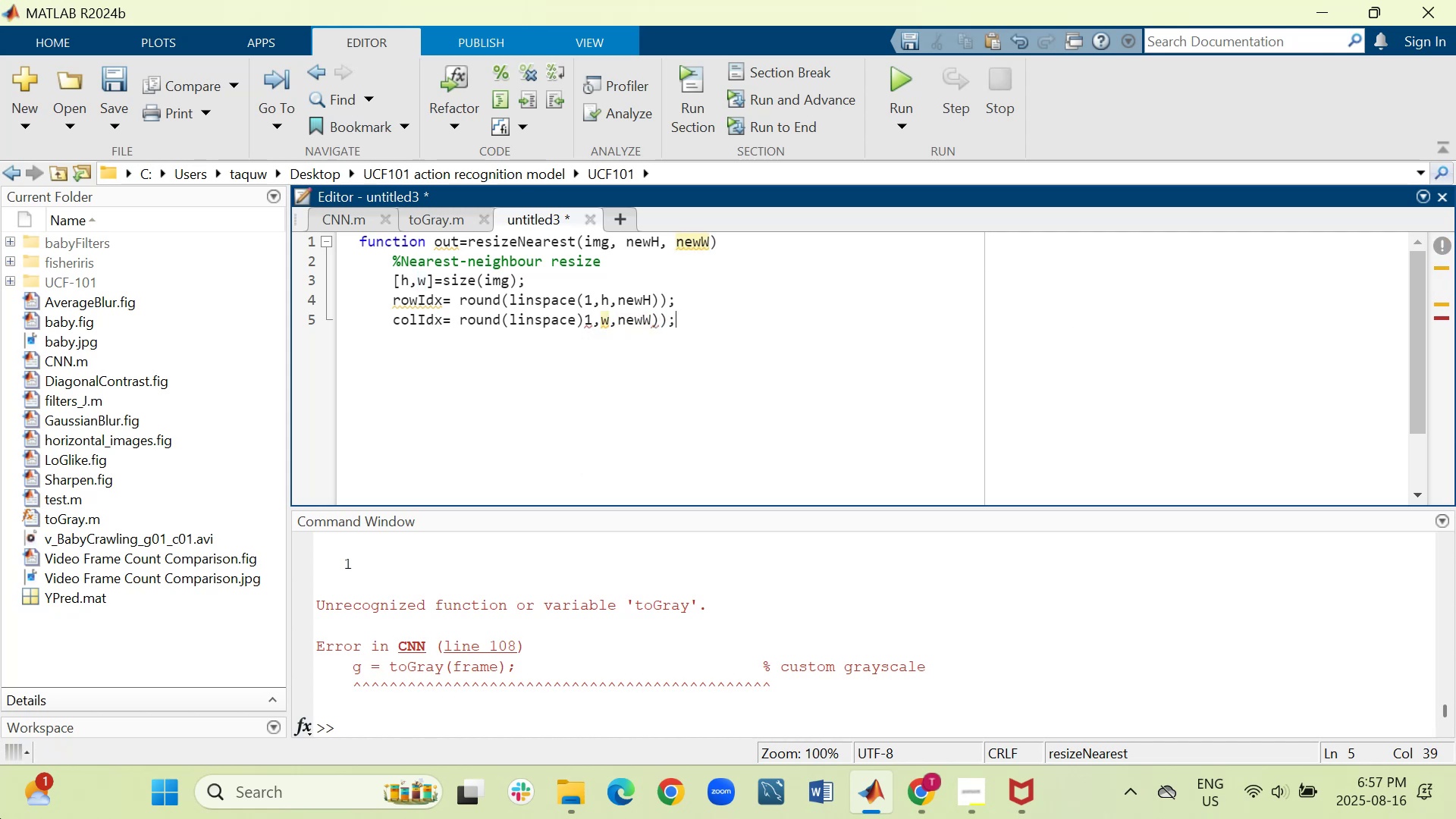 
wait(5.34)
 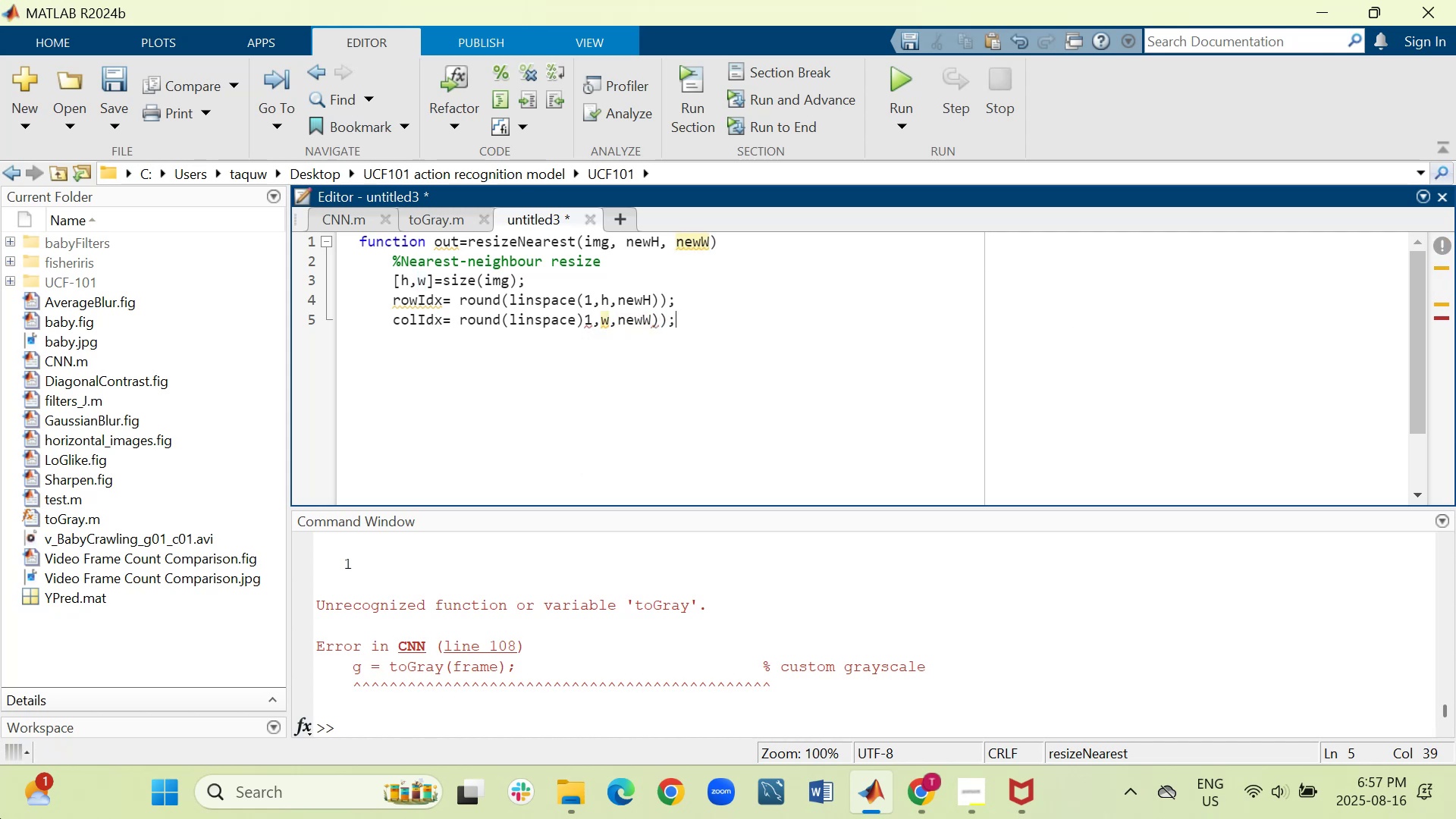 
hold_key(key=ArrowLeft, duration=0.66)
 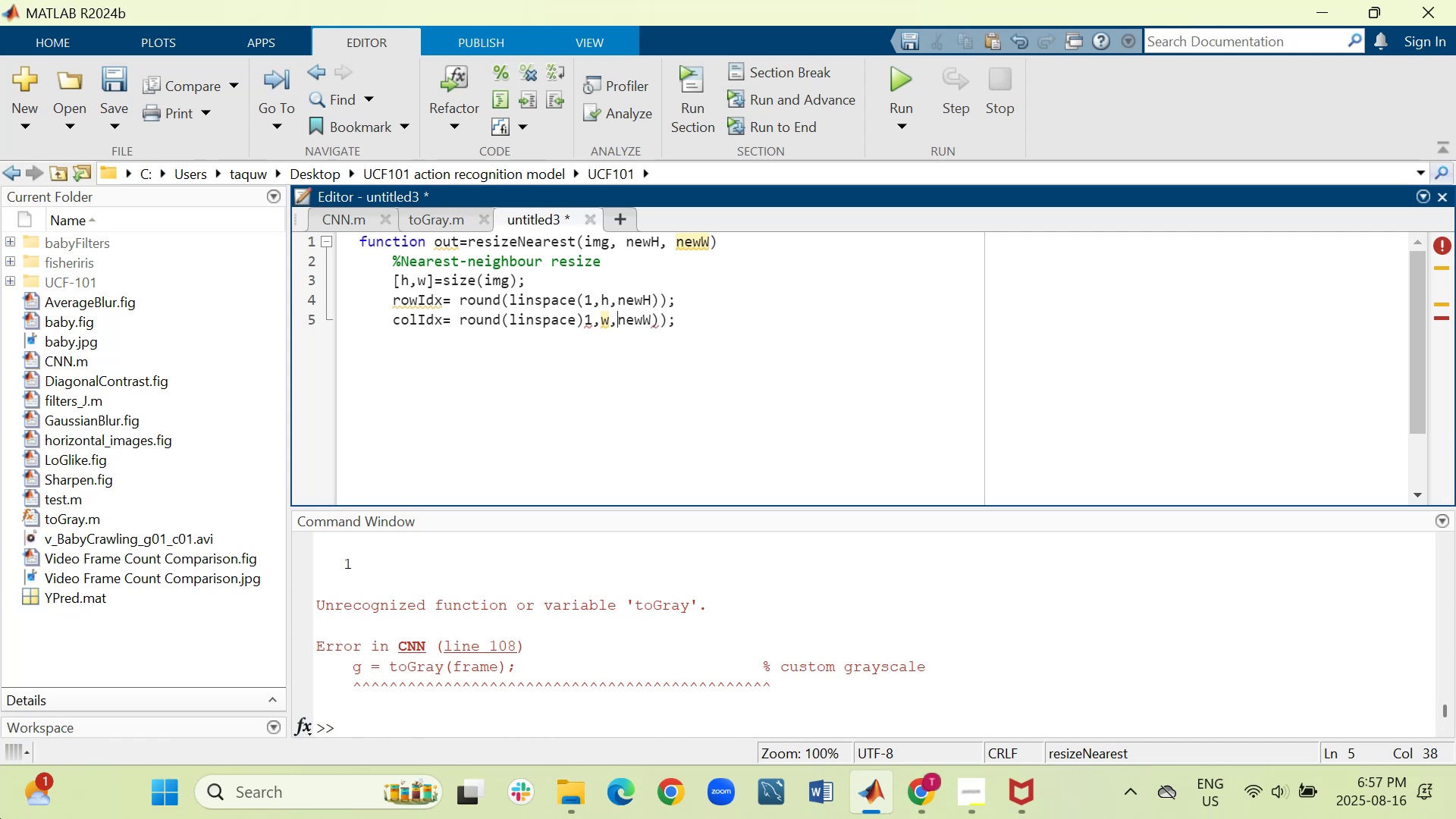 
key(ArrowLeft)
 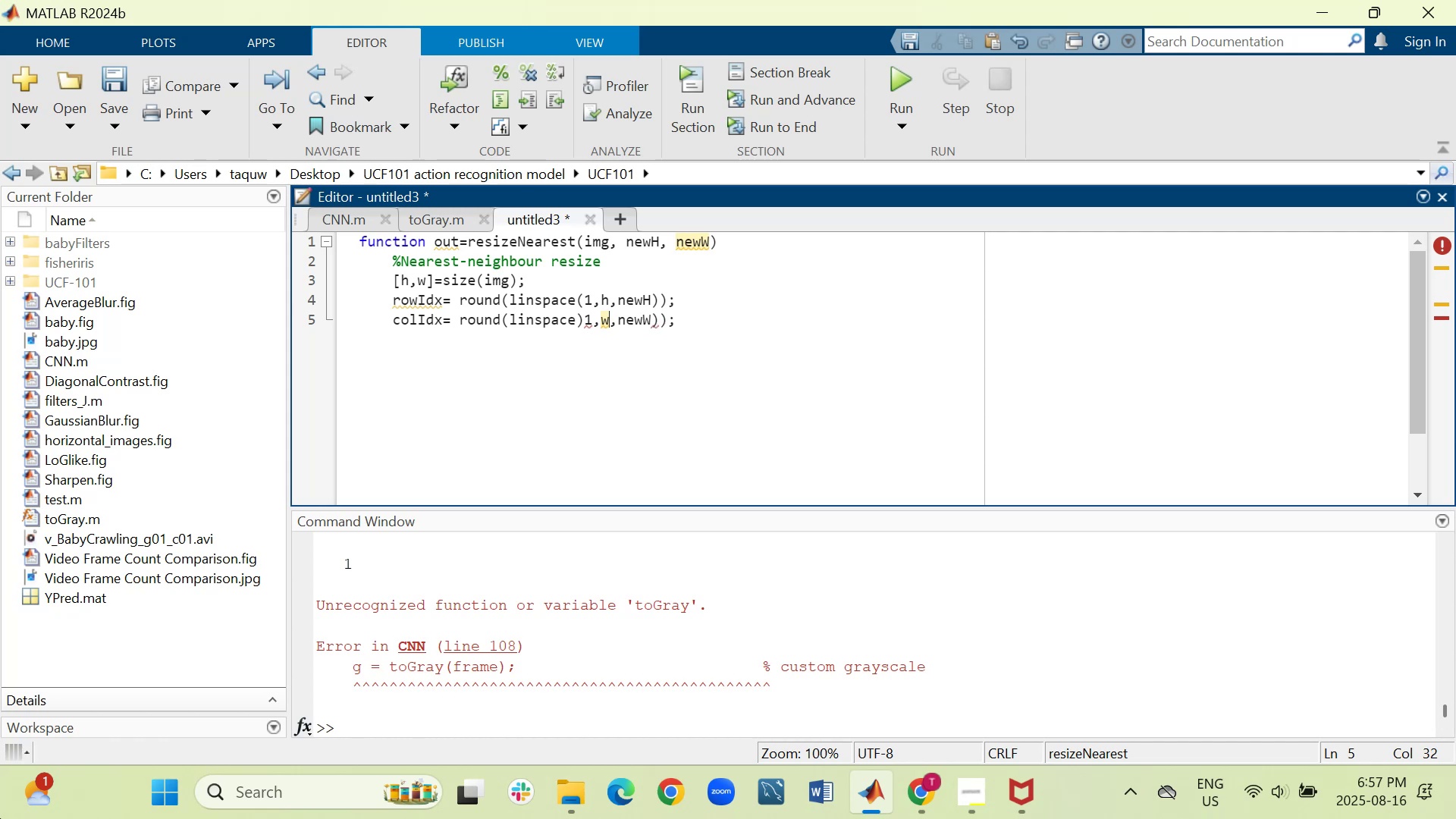 
key(ArrowLeft)
 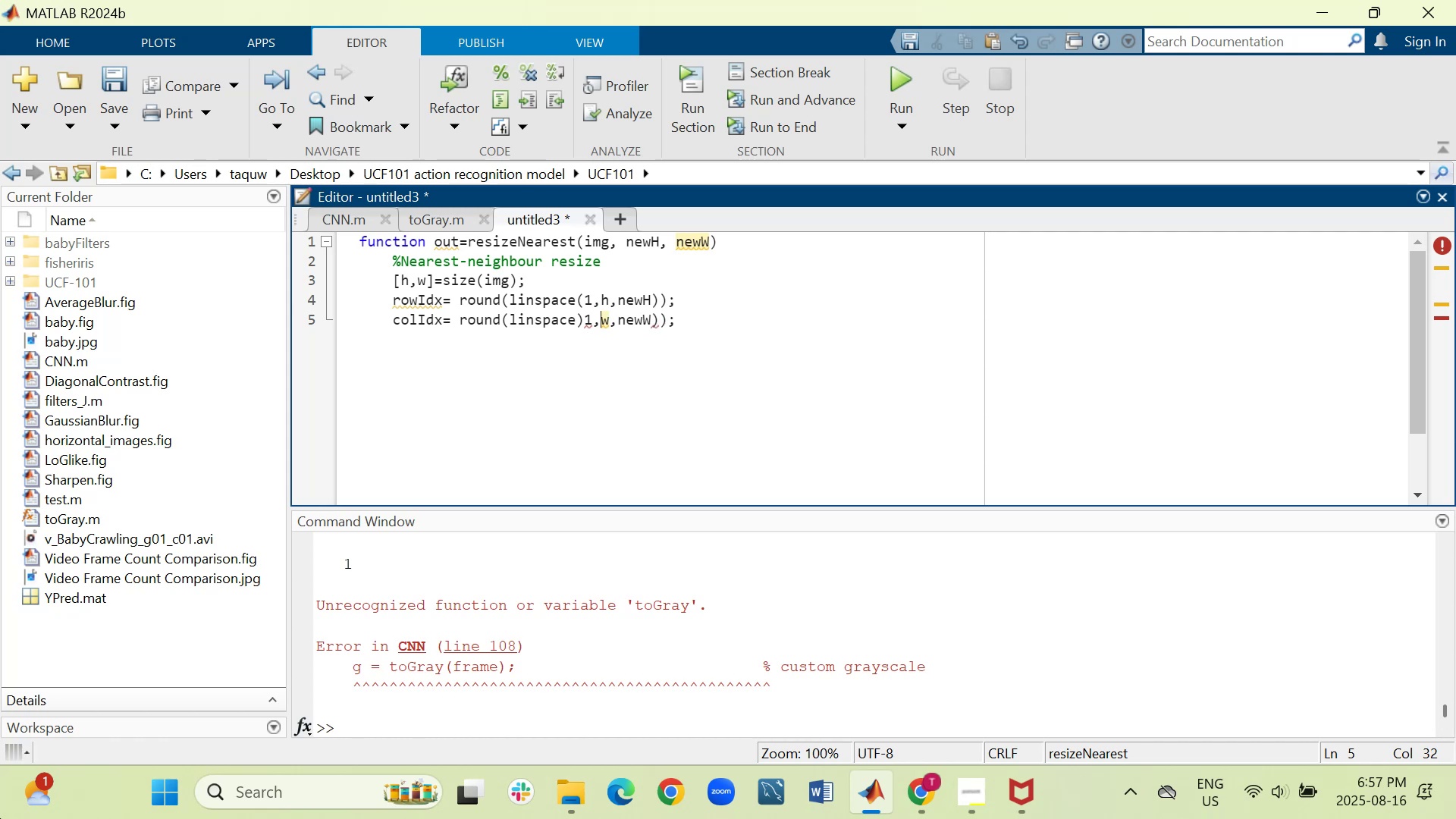 
key(ArrowLeft)
 